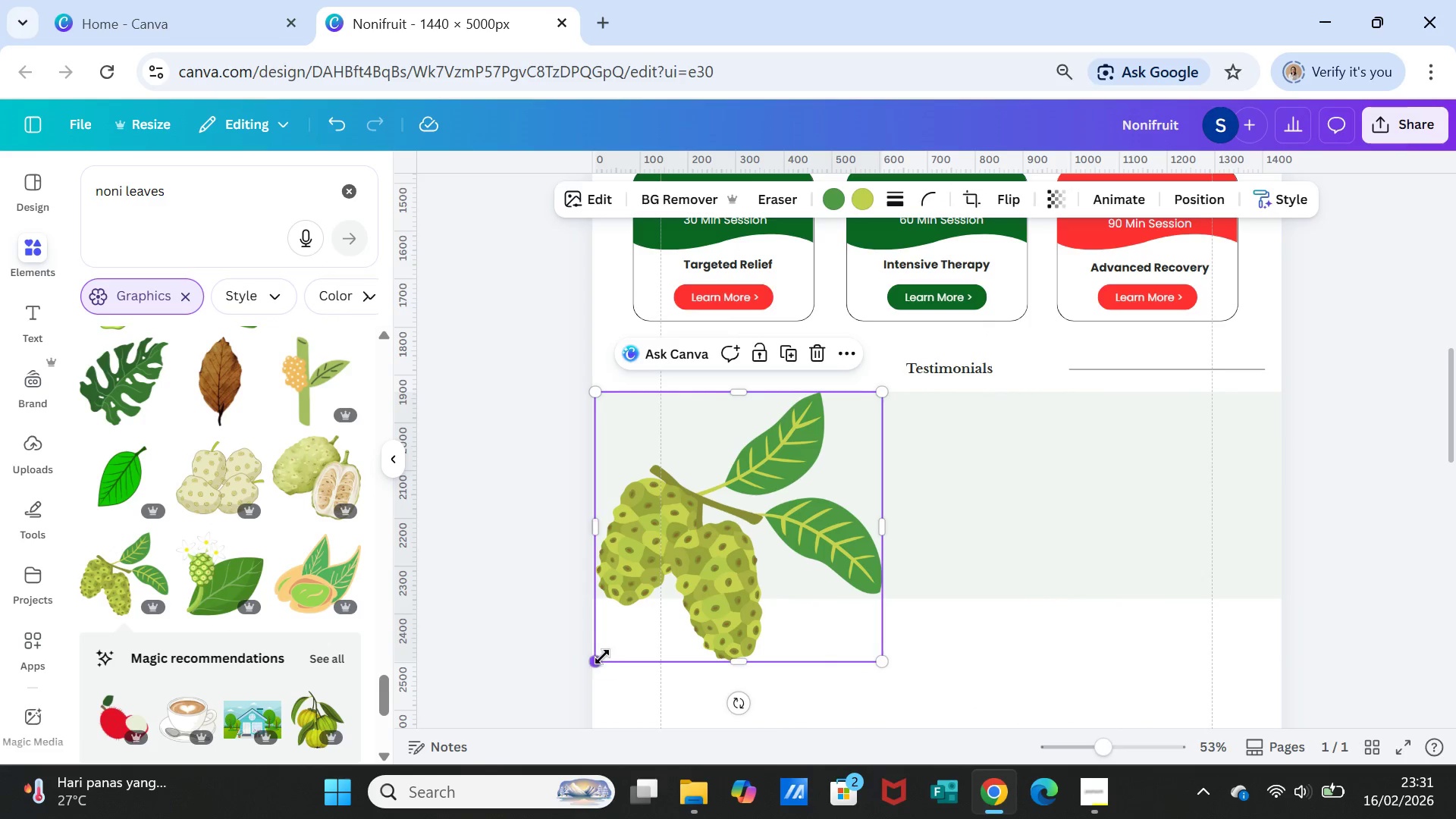 
left_click_drag(start_coordinate=[601, 662], to_coordinate=[646, 576])
 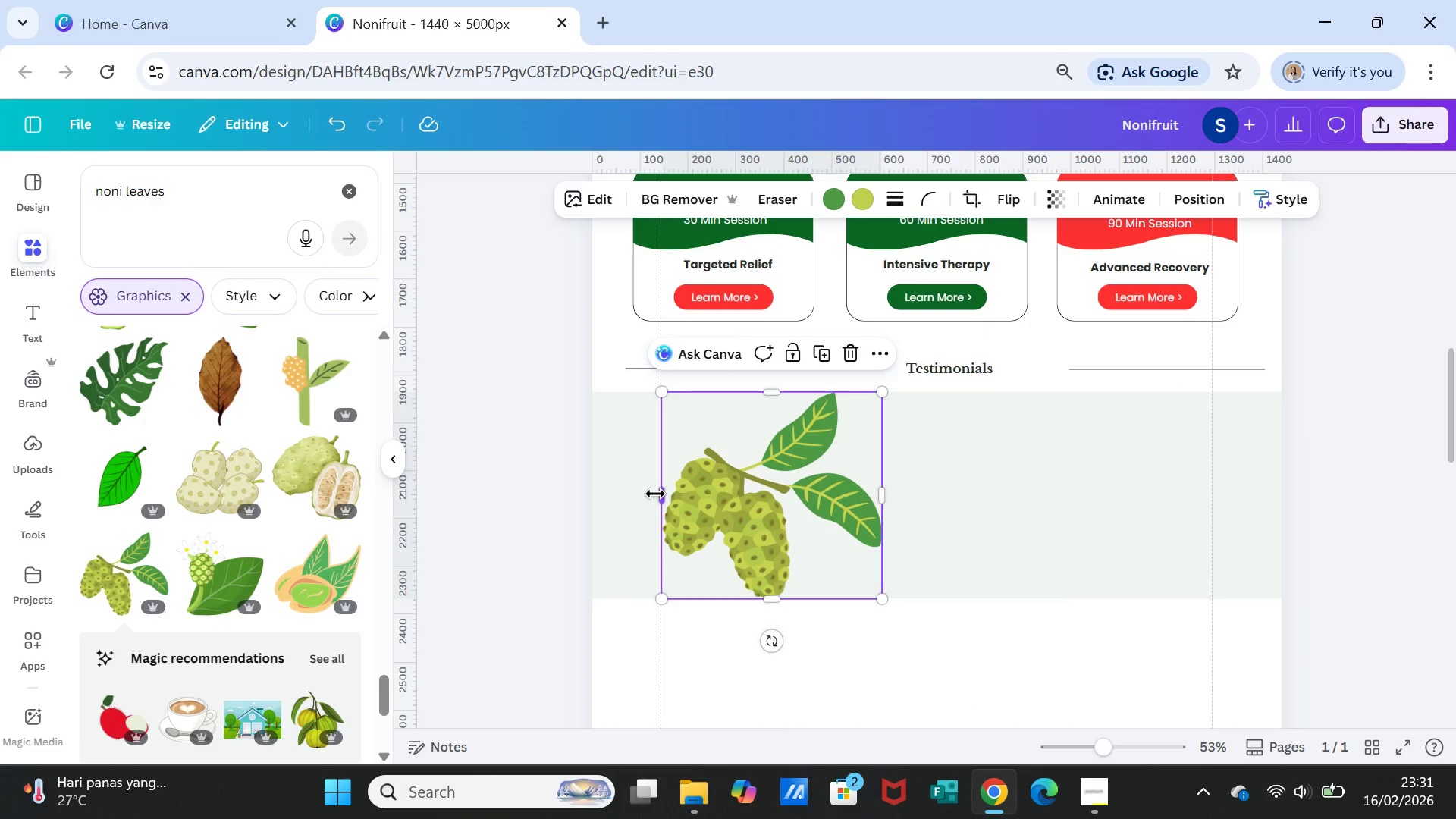 
left_click_drag(start_coordinate=[655, 494], to_coordinate=[587, 491])
 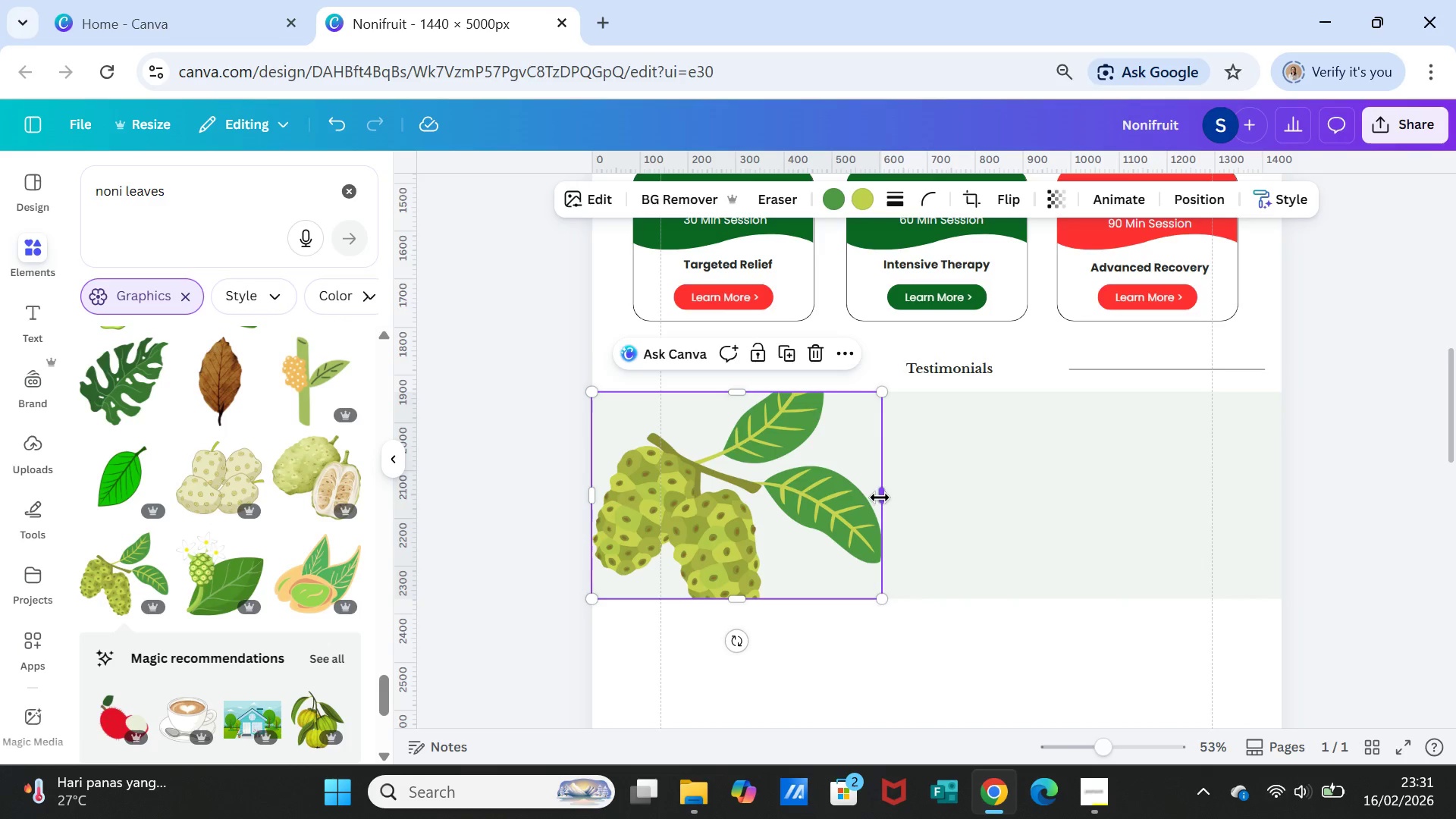 
left_click_drag(start_coordinate=[881, 497], to_coordinate=[1280, 500])
 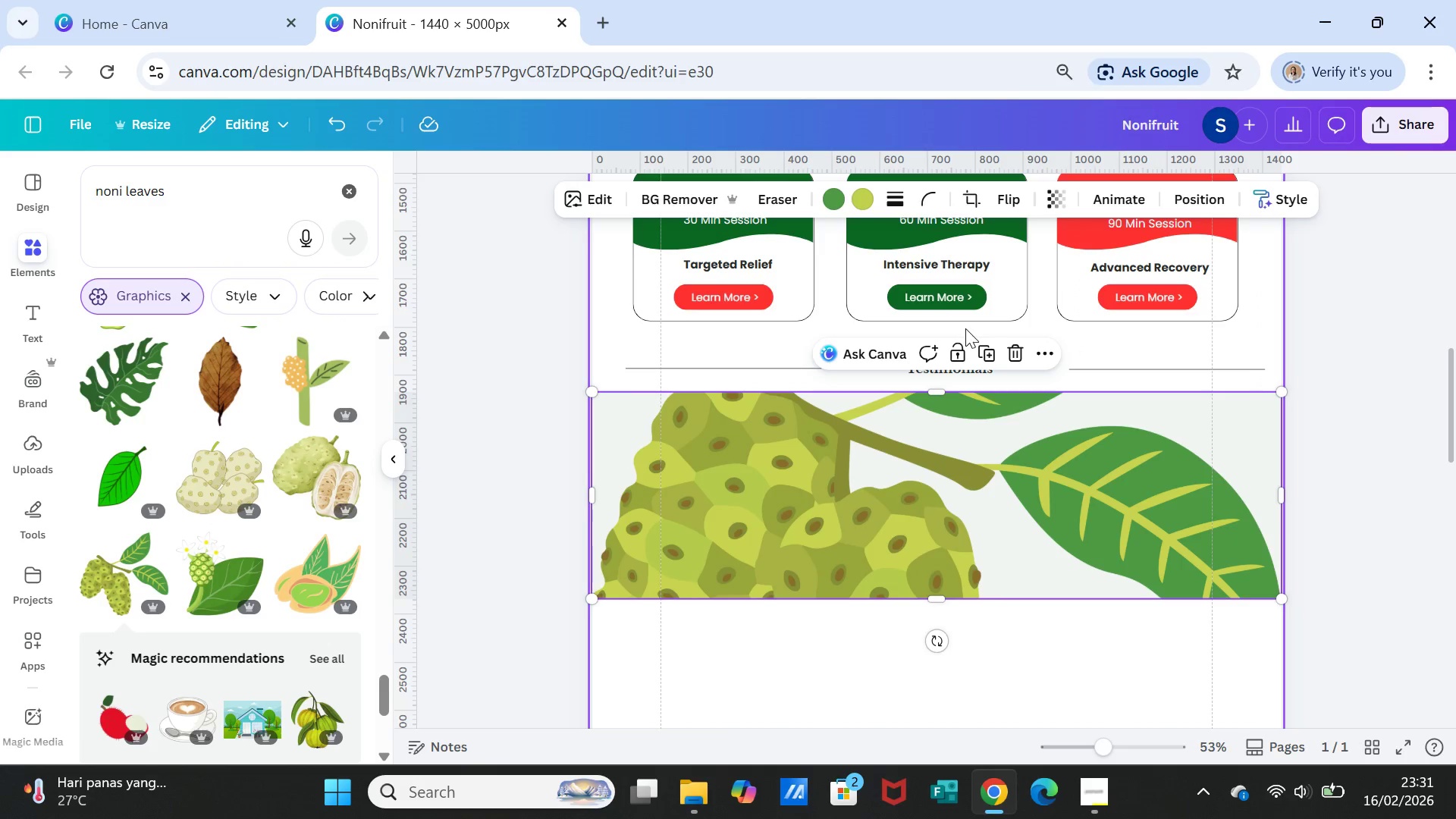 
wait(5.73)
 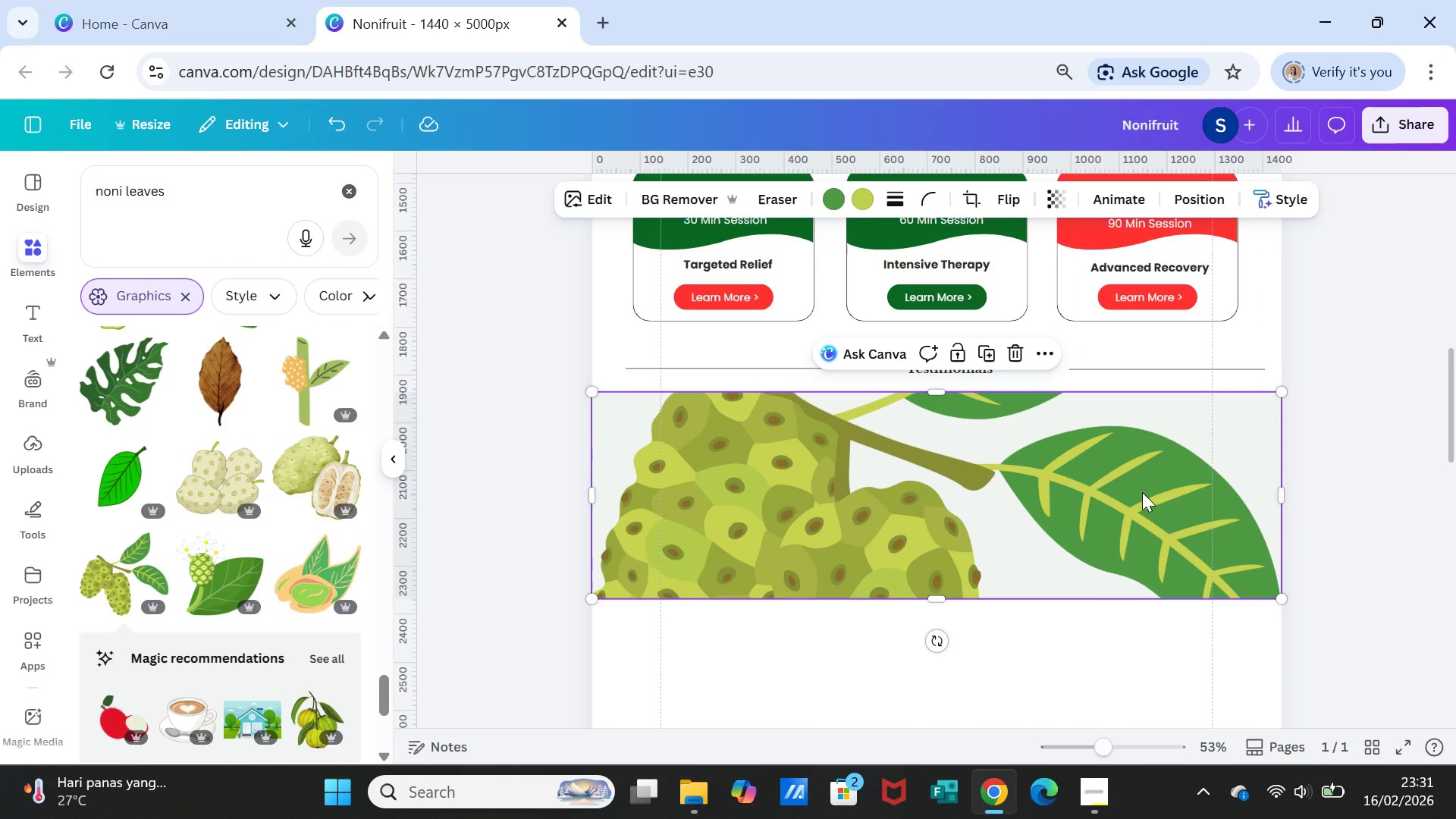 
left_click([1060, 199])
 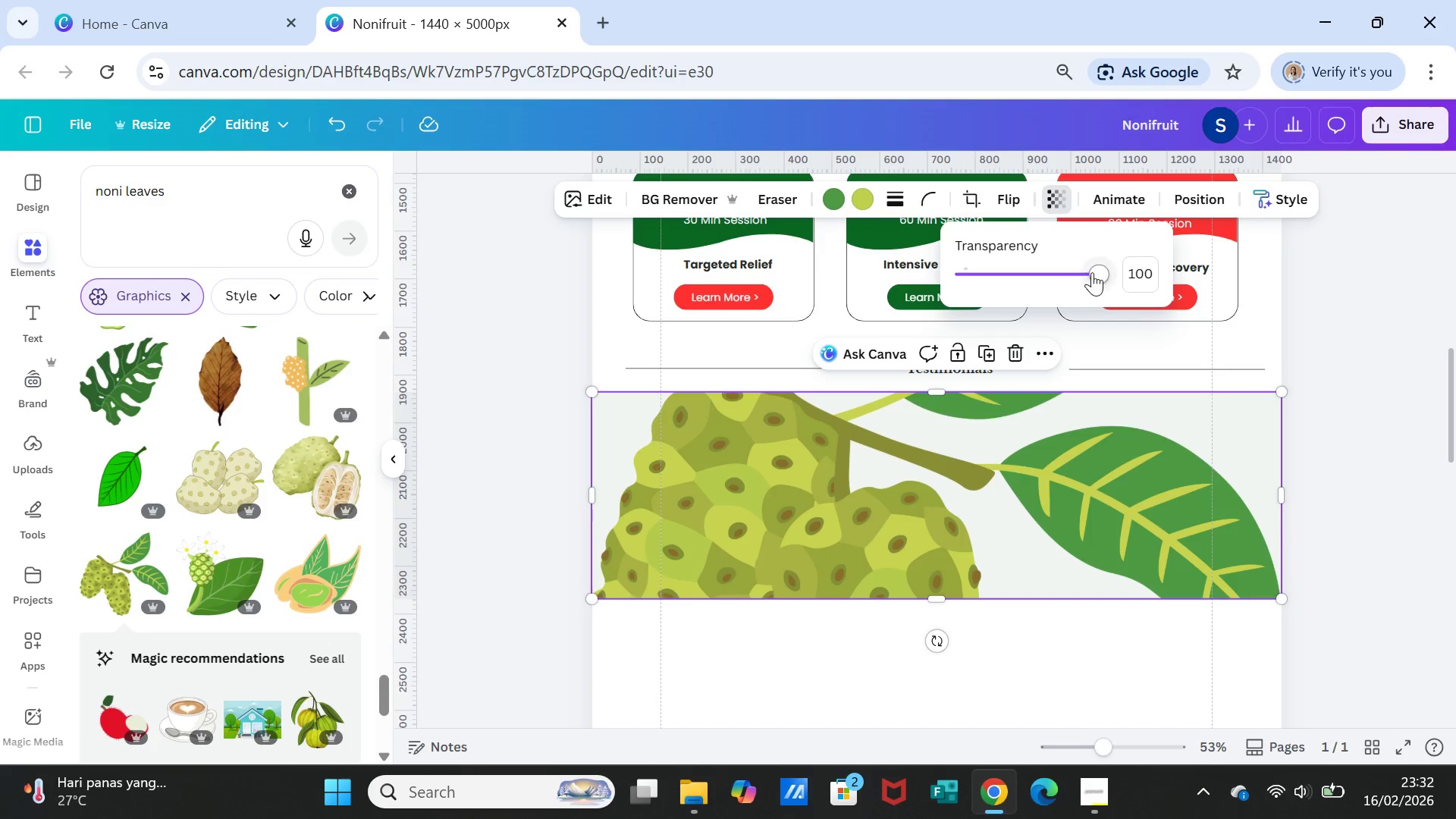 
left_click_drag(start_coordinate=[1100, 272], to_coordinate=[981, 281])
 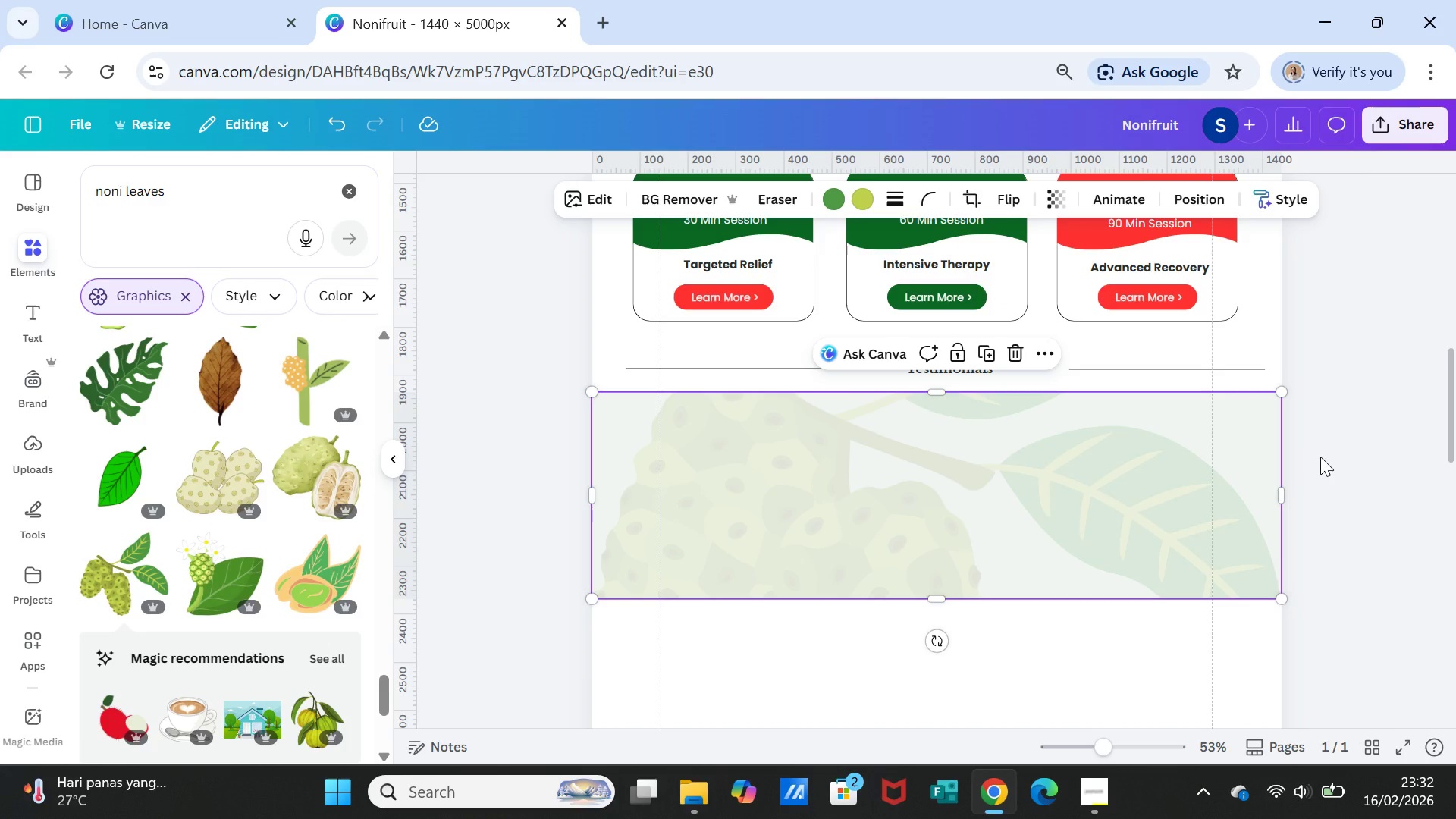 
double_click([1320, 457])
 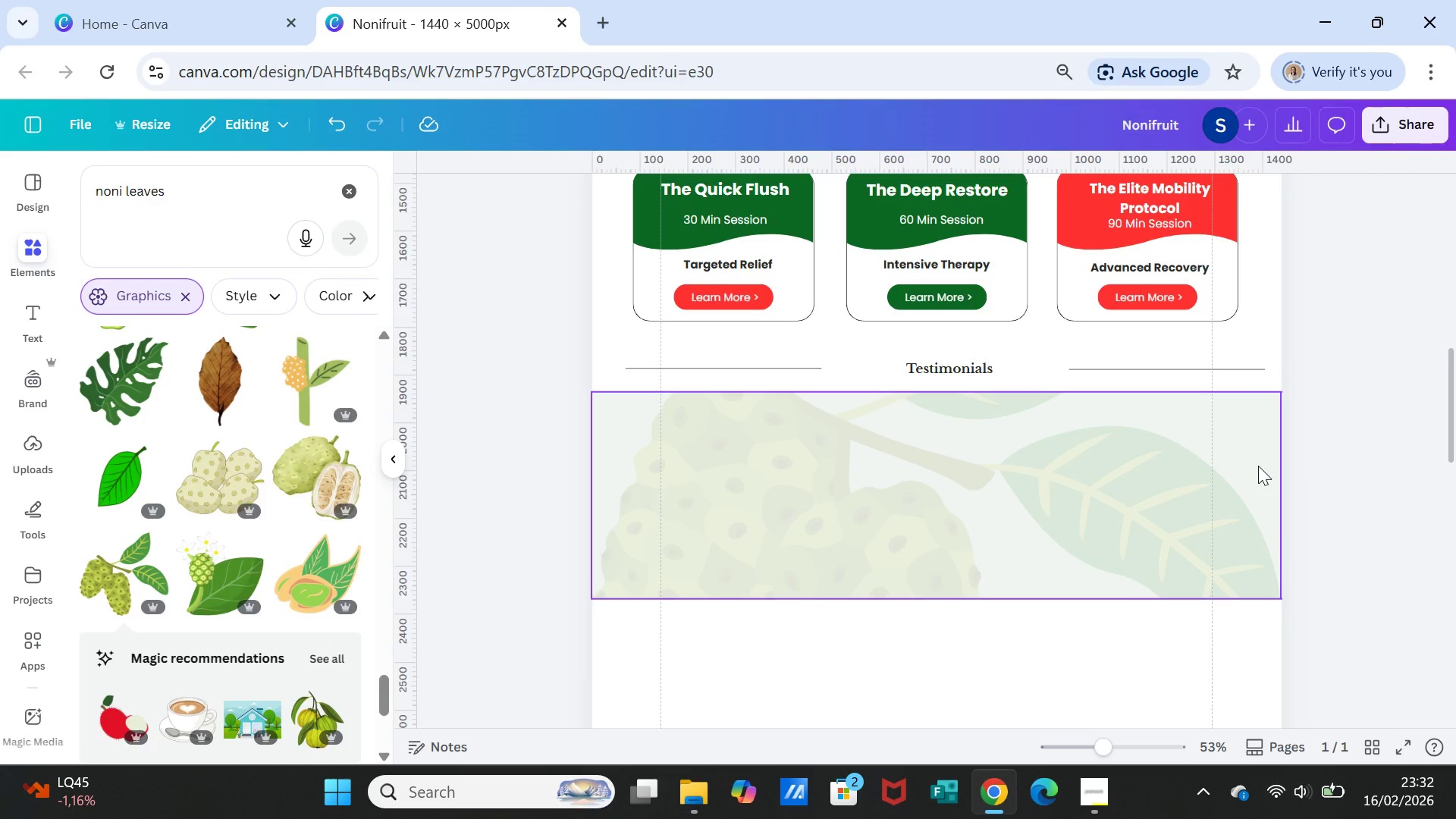 
wait(5.88)
 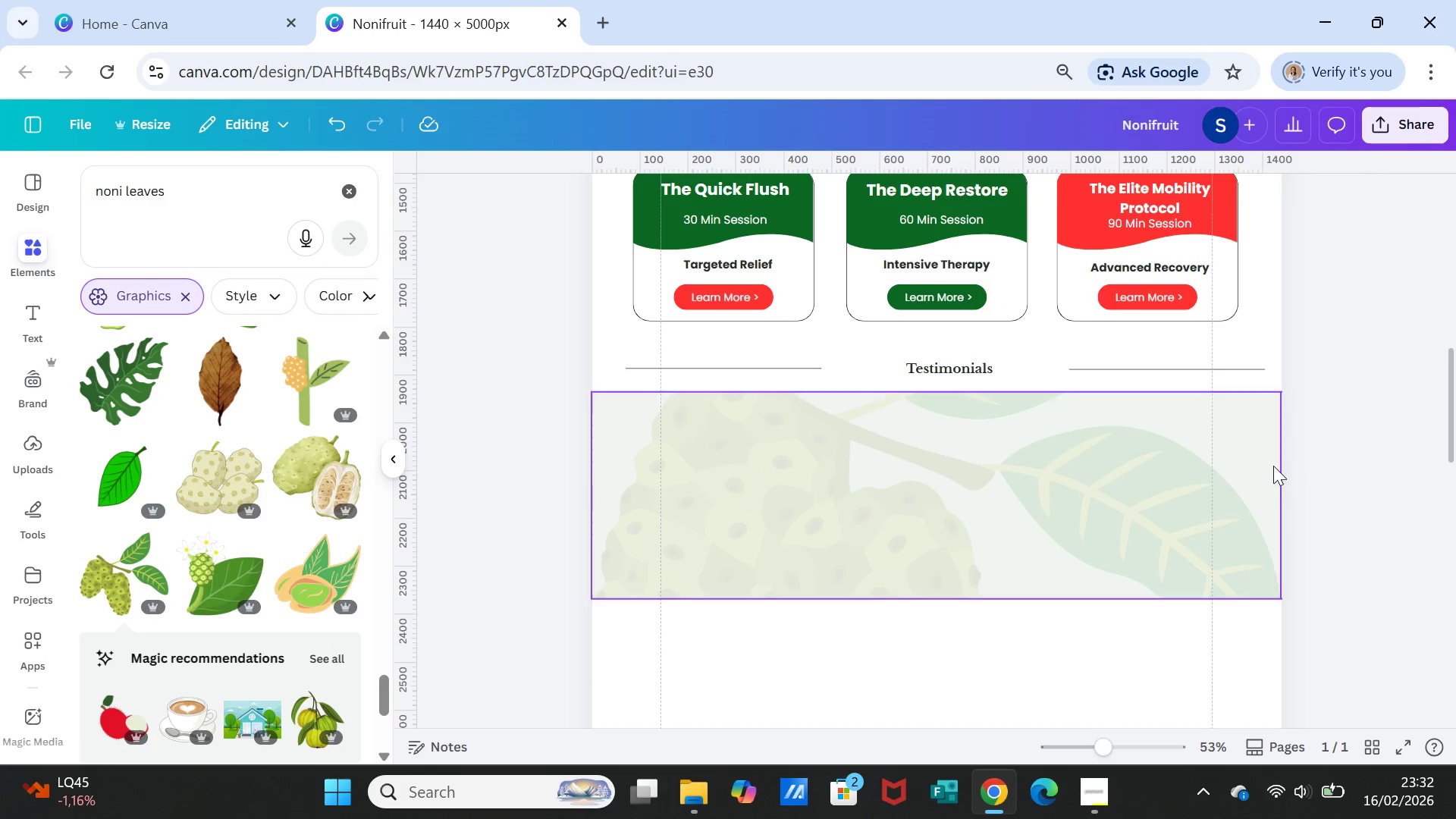 
left_click([1258, 466])
 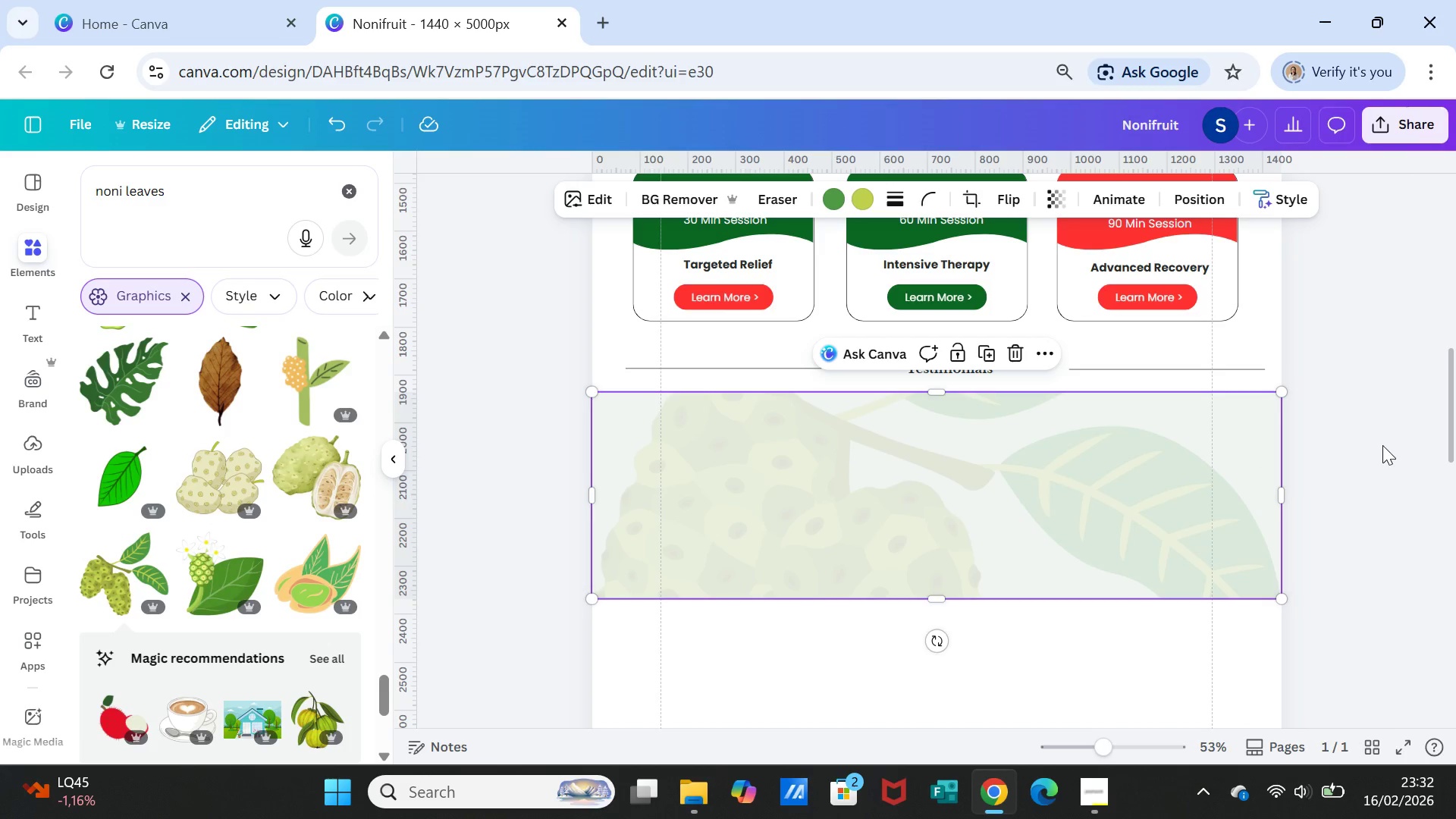 
left_click([1382, 445])
 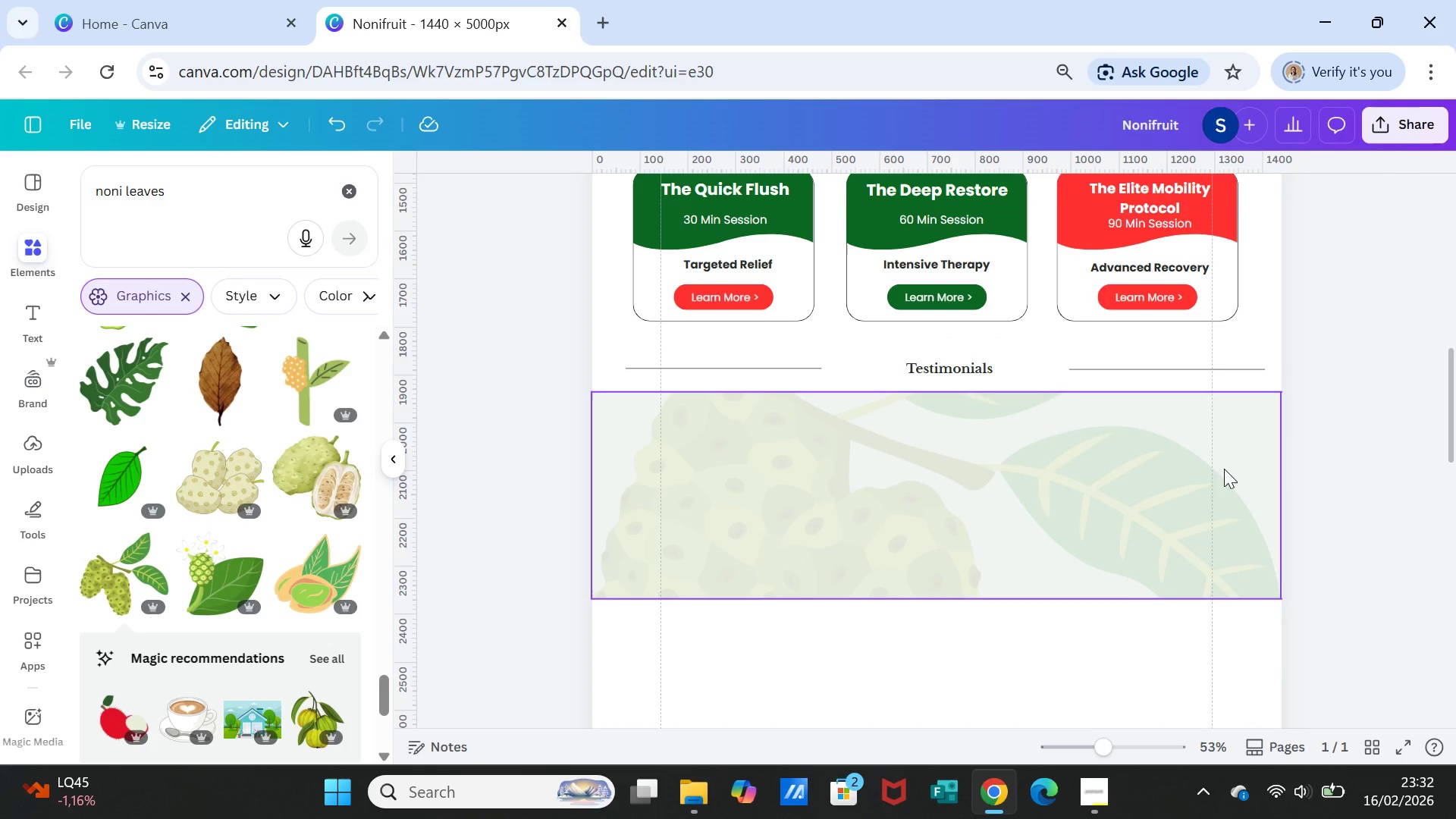 
left_click([1224, 469])
 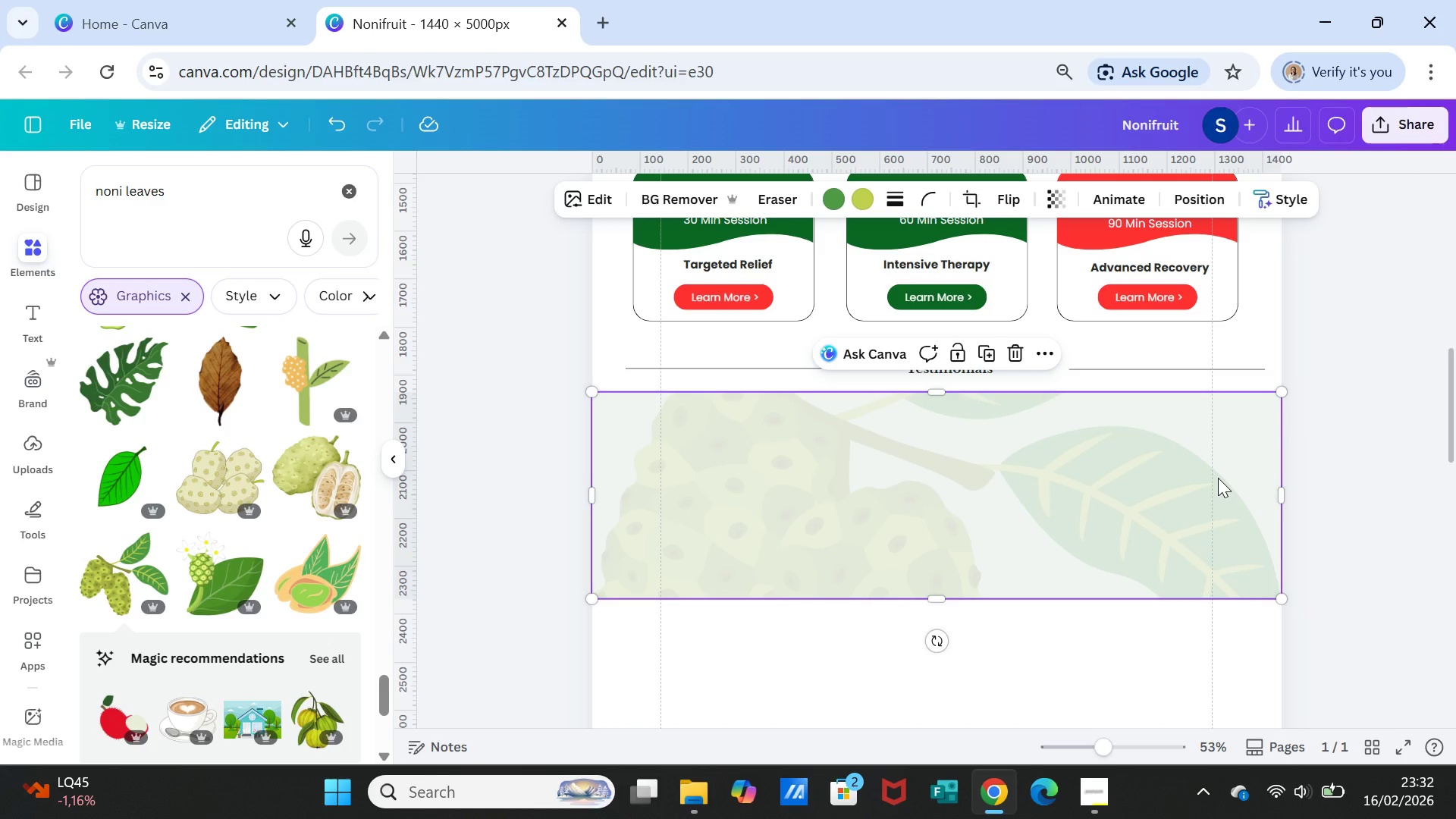 
key(Delete)
 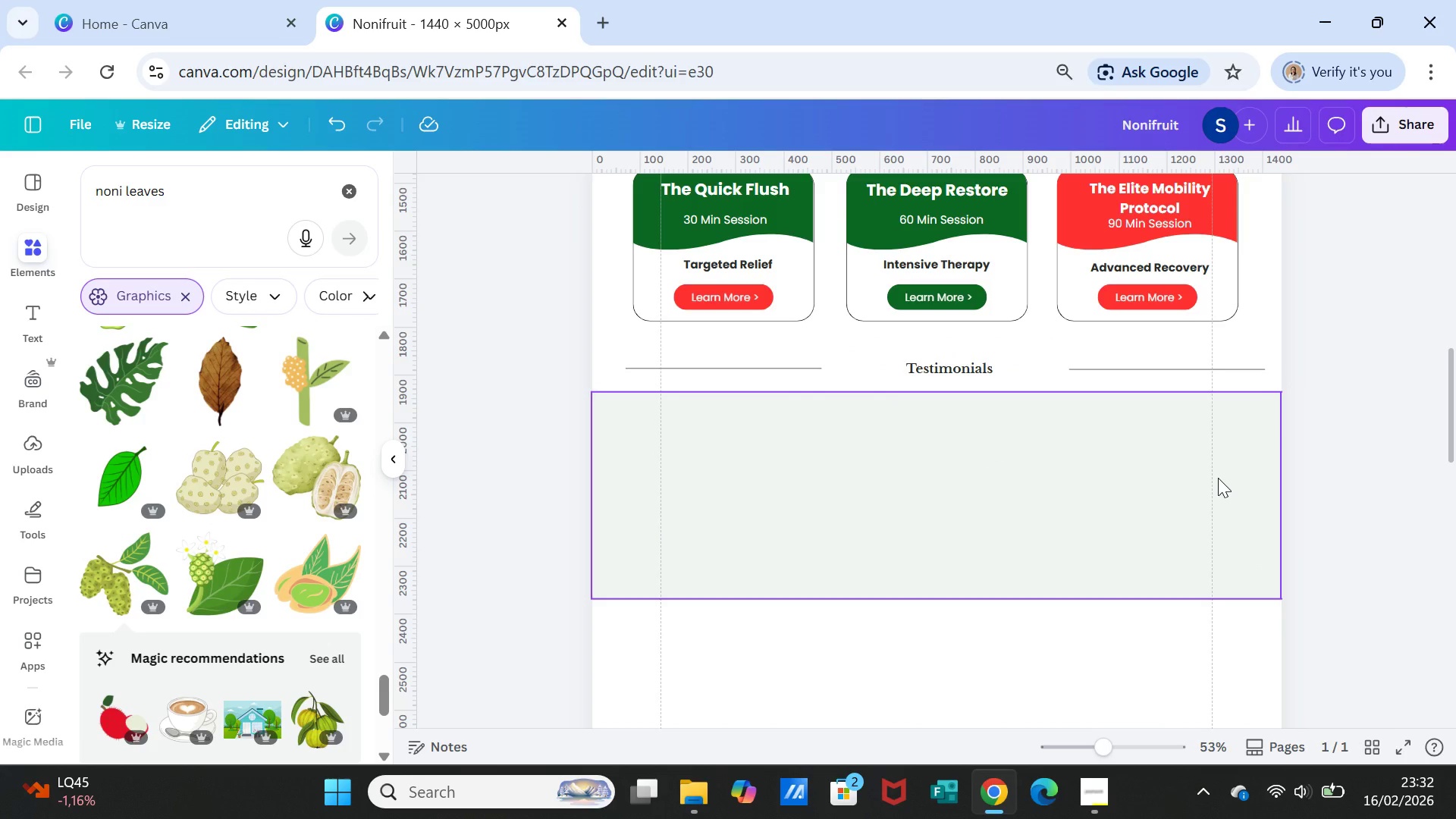 
key(Delete)
 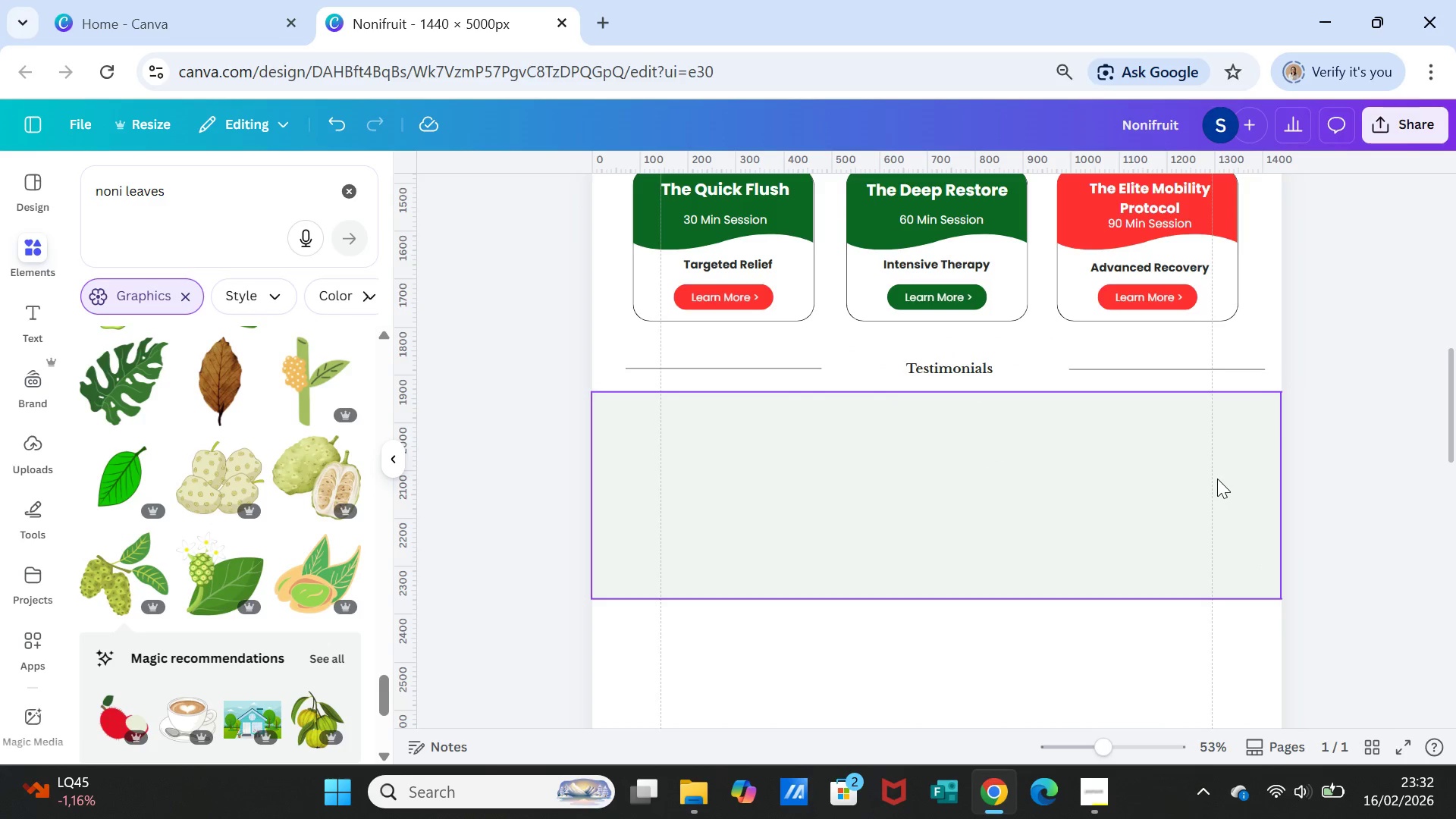 
left_click([1217, 491])
 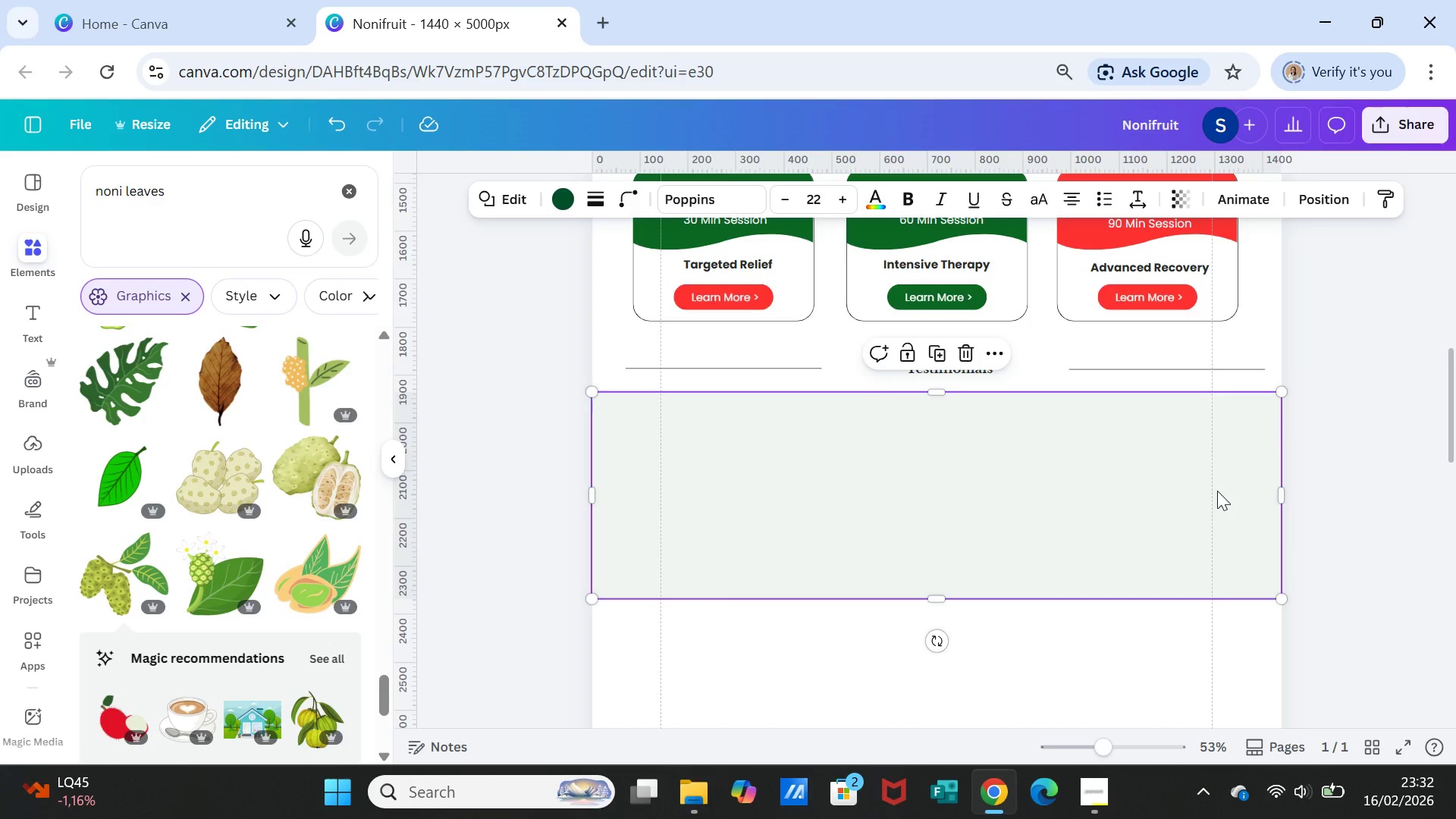 
key(Delete)
 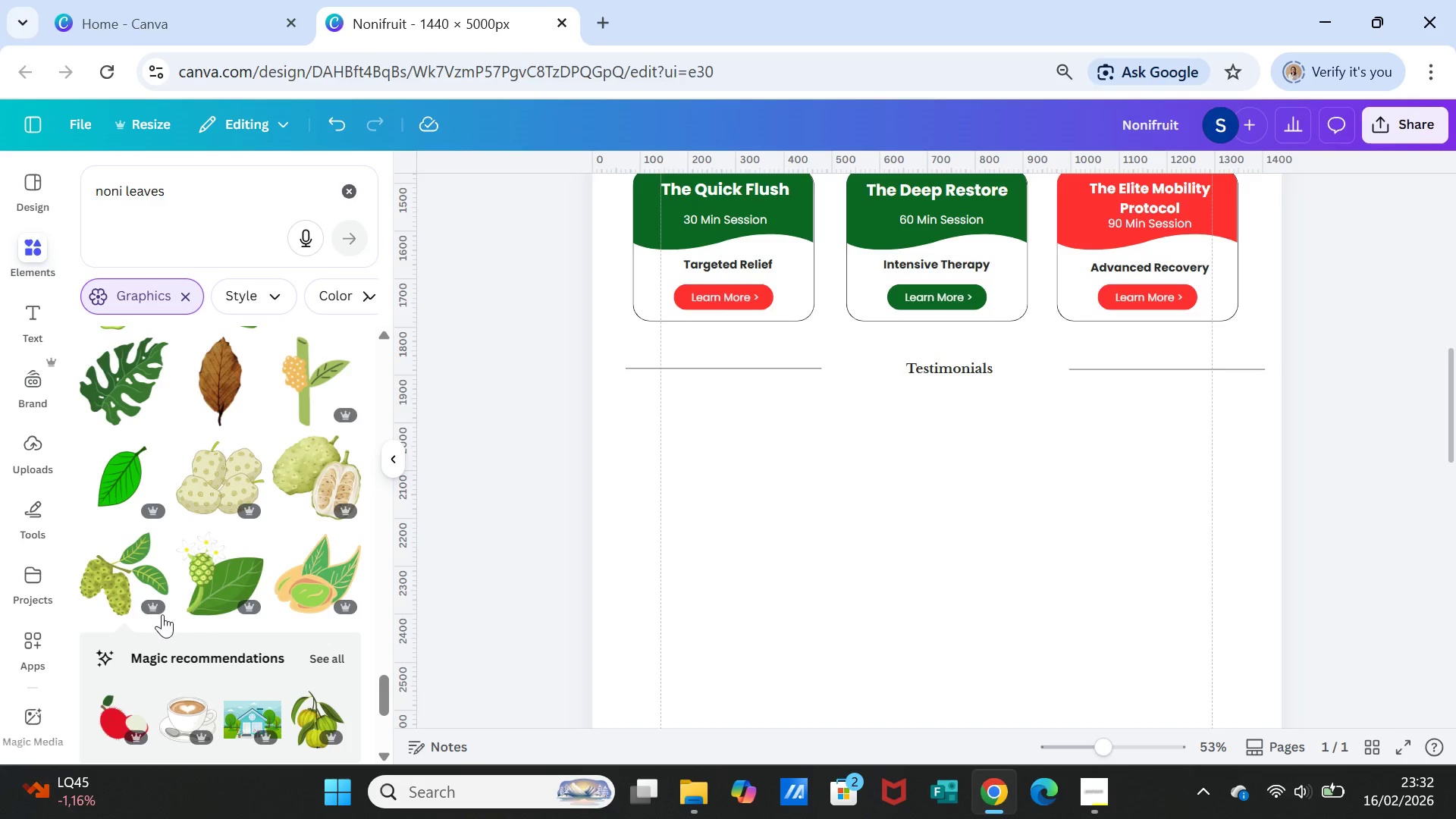 
left_click([112, 576])
 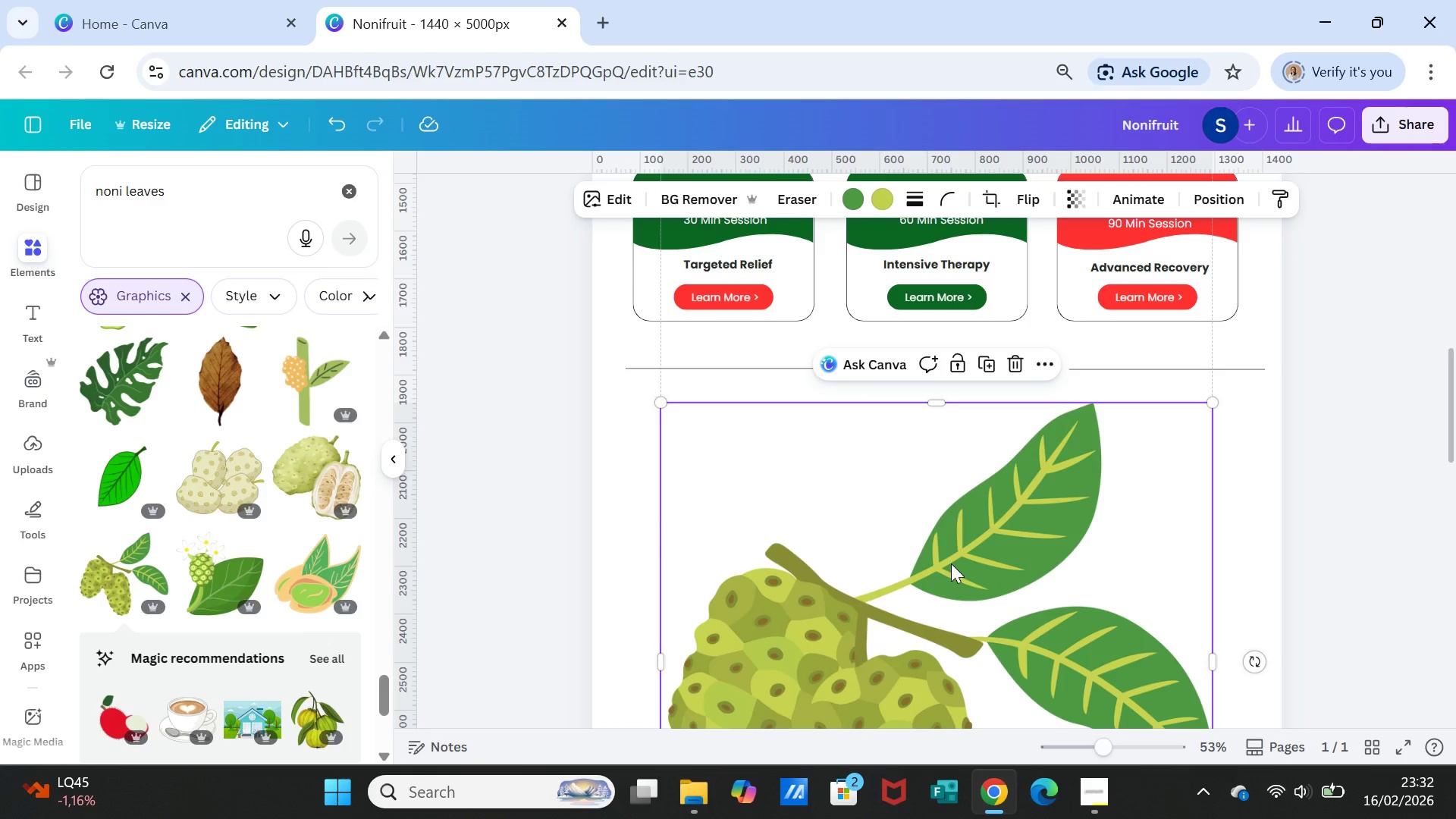 
left_click_drag(start_coordinate=[951, 563], to_coordinate=[951, 533])
 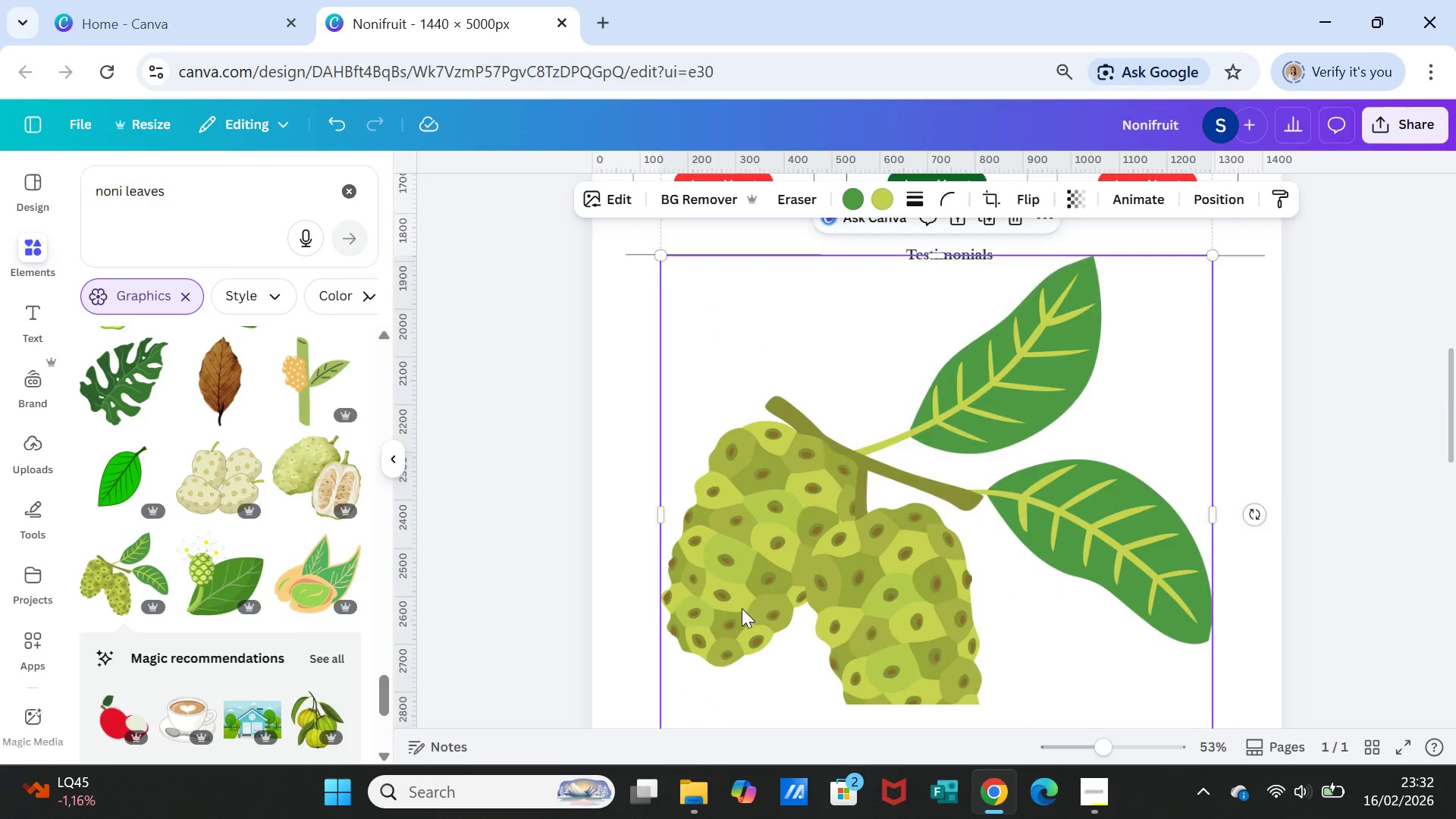 
scroll: coordinate [742, 608], scroll_direction: down, amount: 2.0
 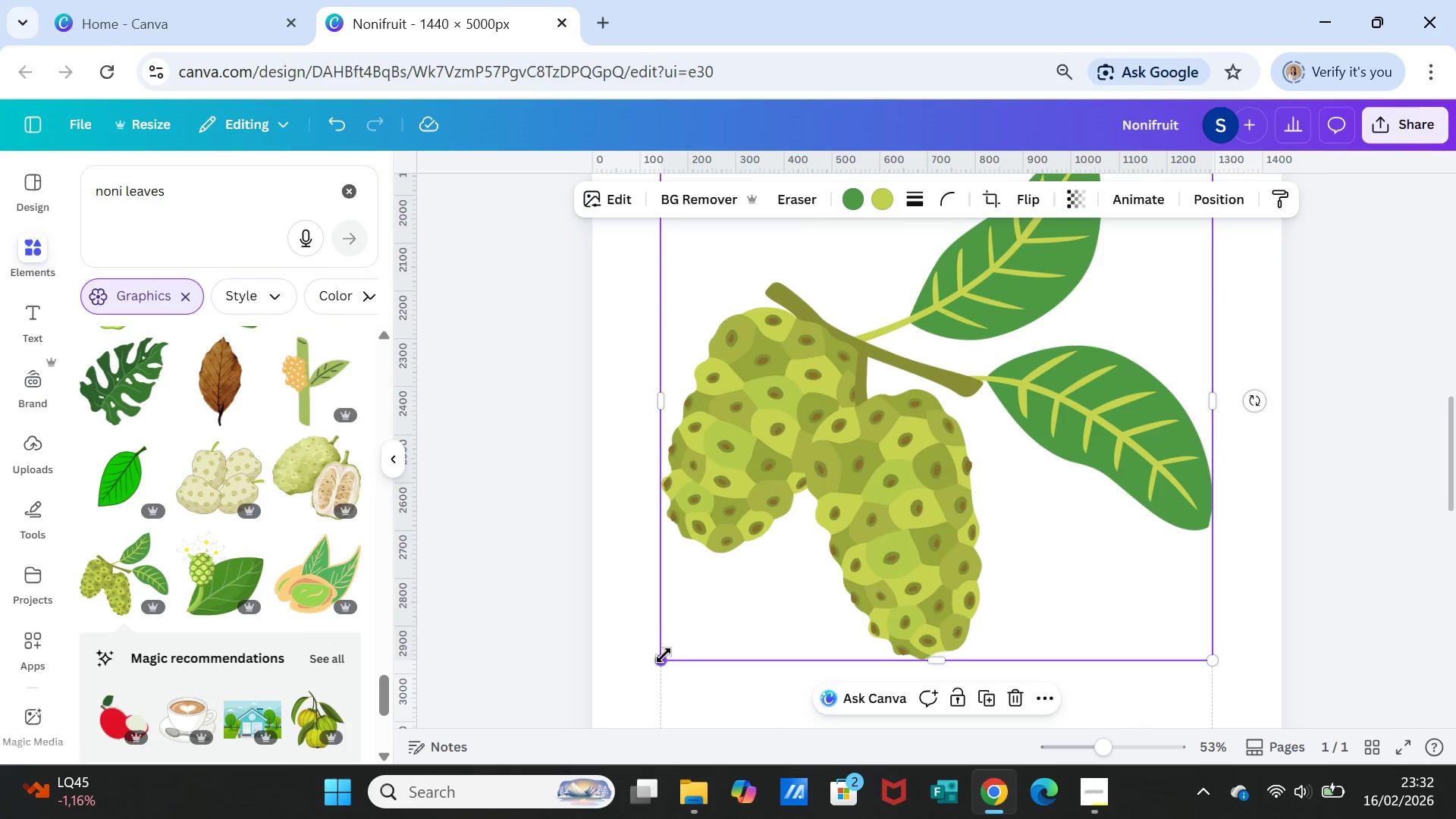 
left_click_drag(start_coordinate=[664, 656], to_coordinate=[952, 311])
 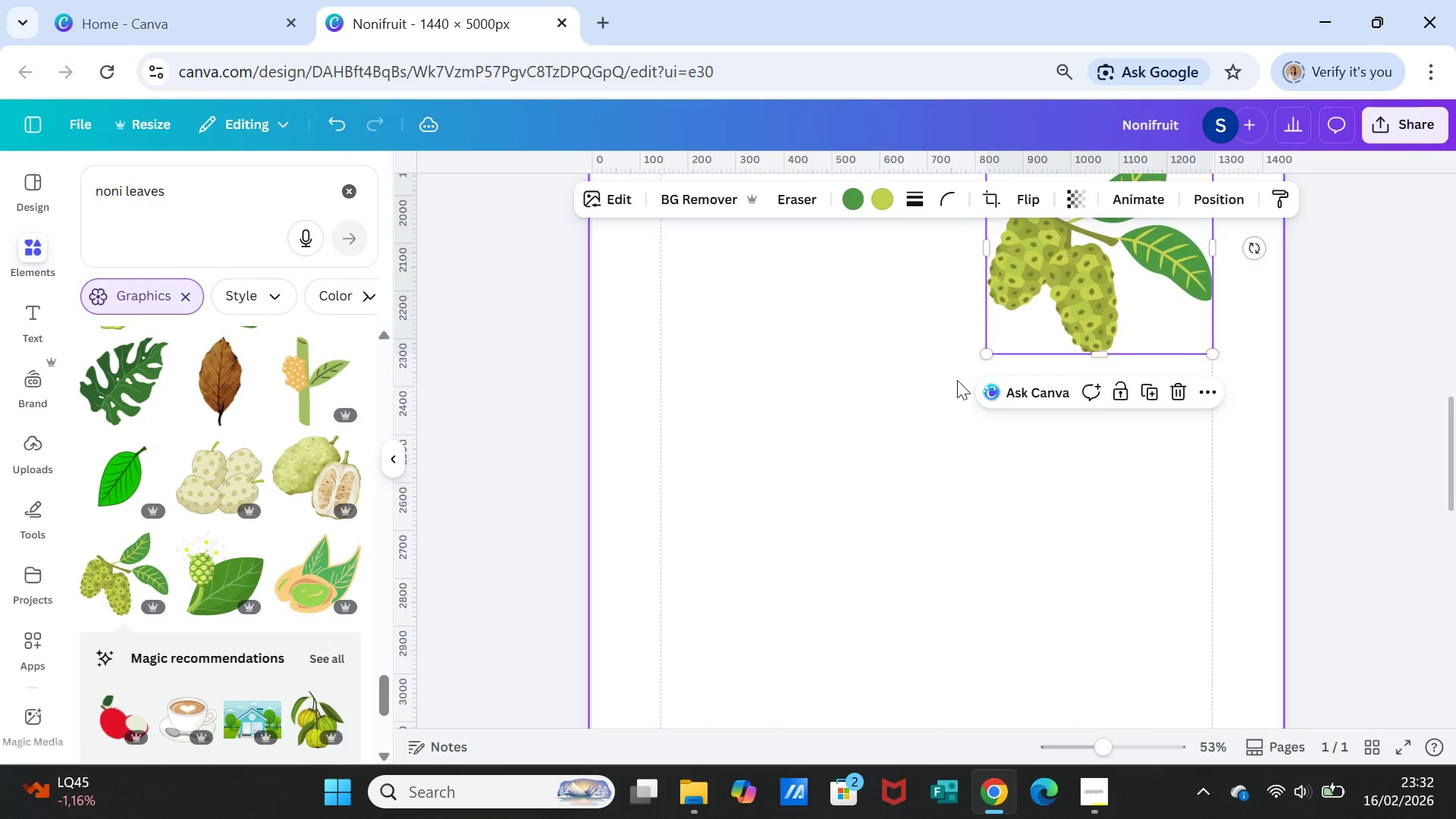 
scroll: coordinate [957, 380], scroll_direction: up, amount: 1.0
 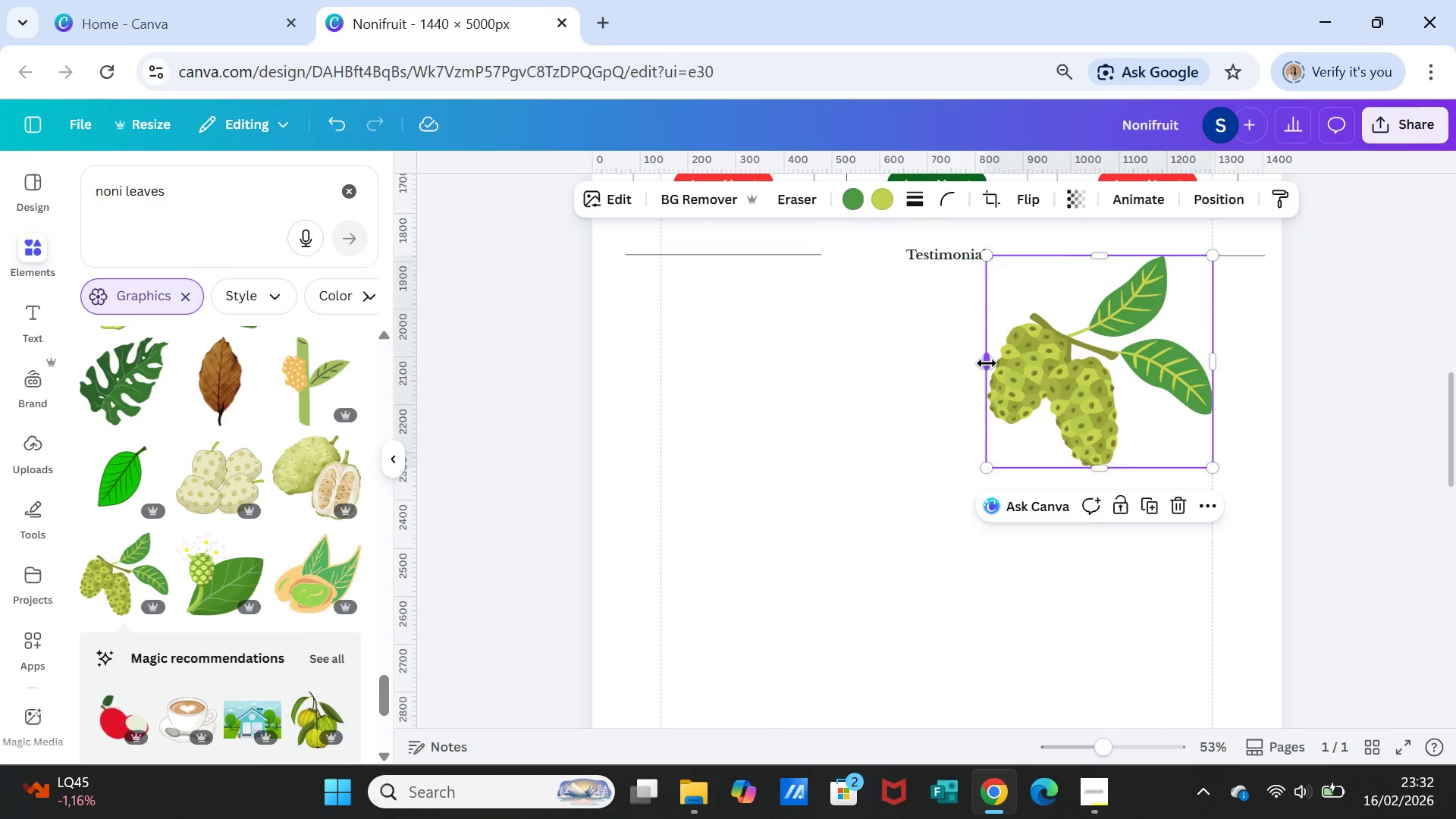 
left_click_drag(start_coordinate=[1077, 378], to_coordinate=[1078, 398])
 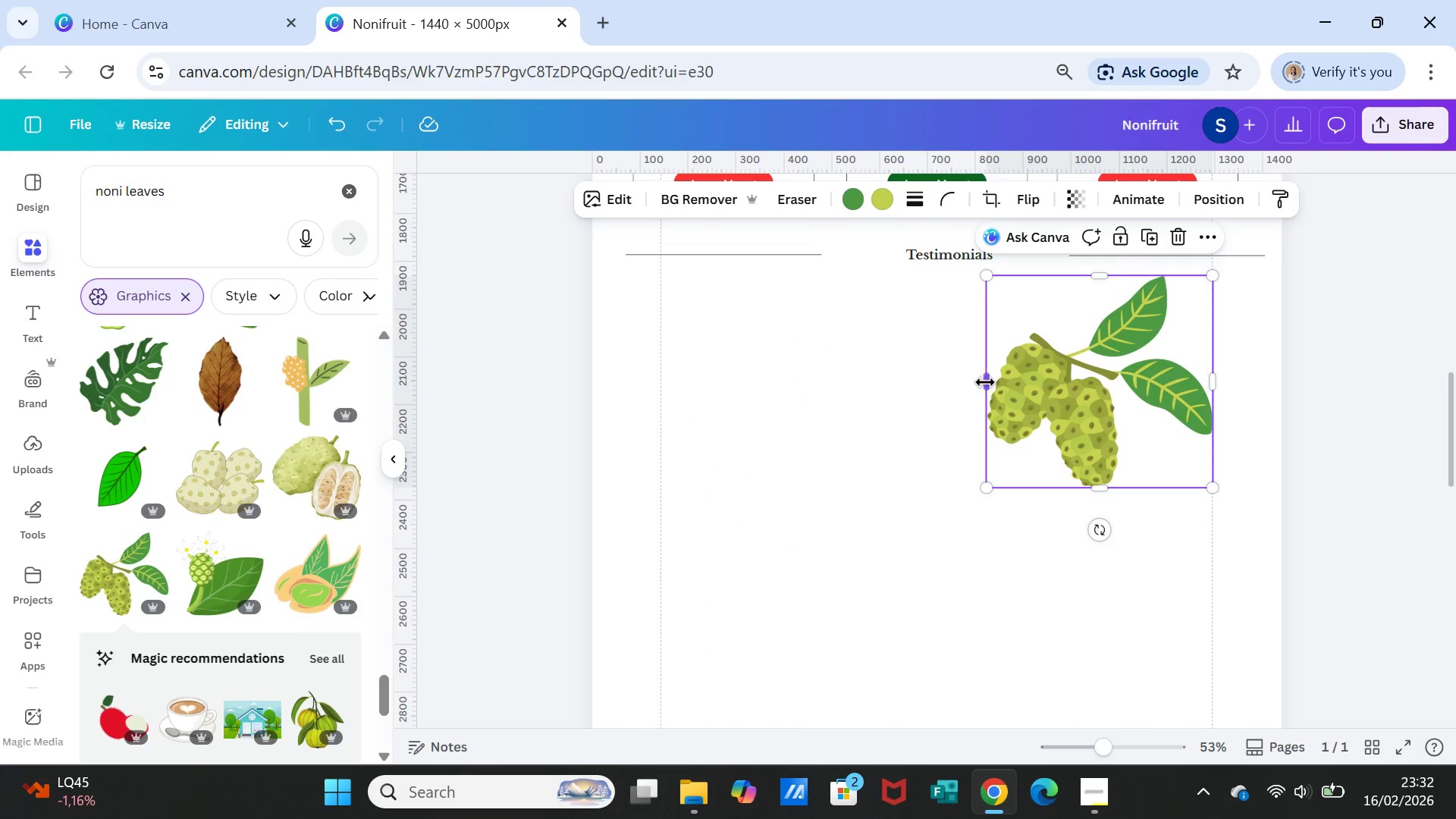 
left_click_drag(start_coordinate=[984, 382], to_coordinate=[591, 383])
 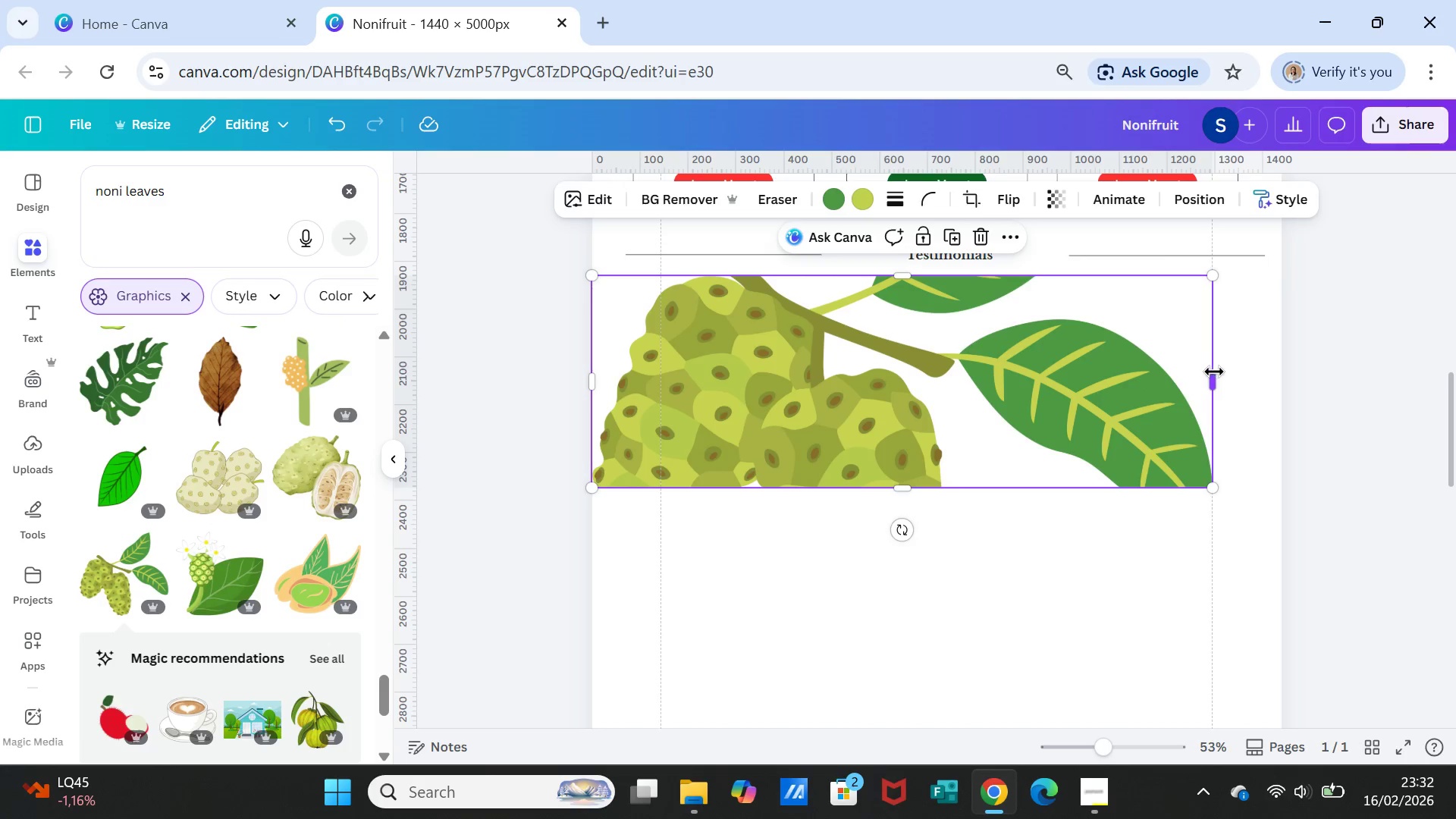 
left_click_drag(start_coordinate=[1212, 378], to_coordinate=[1279, 365])
 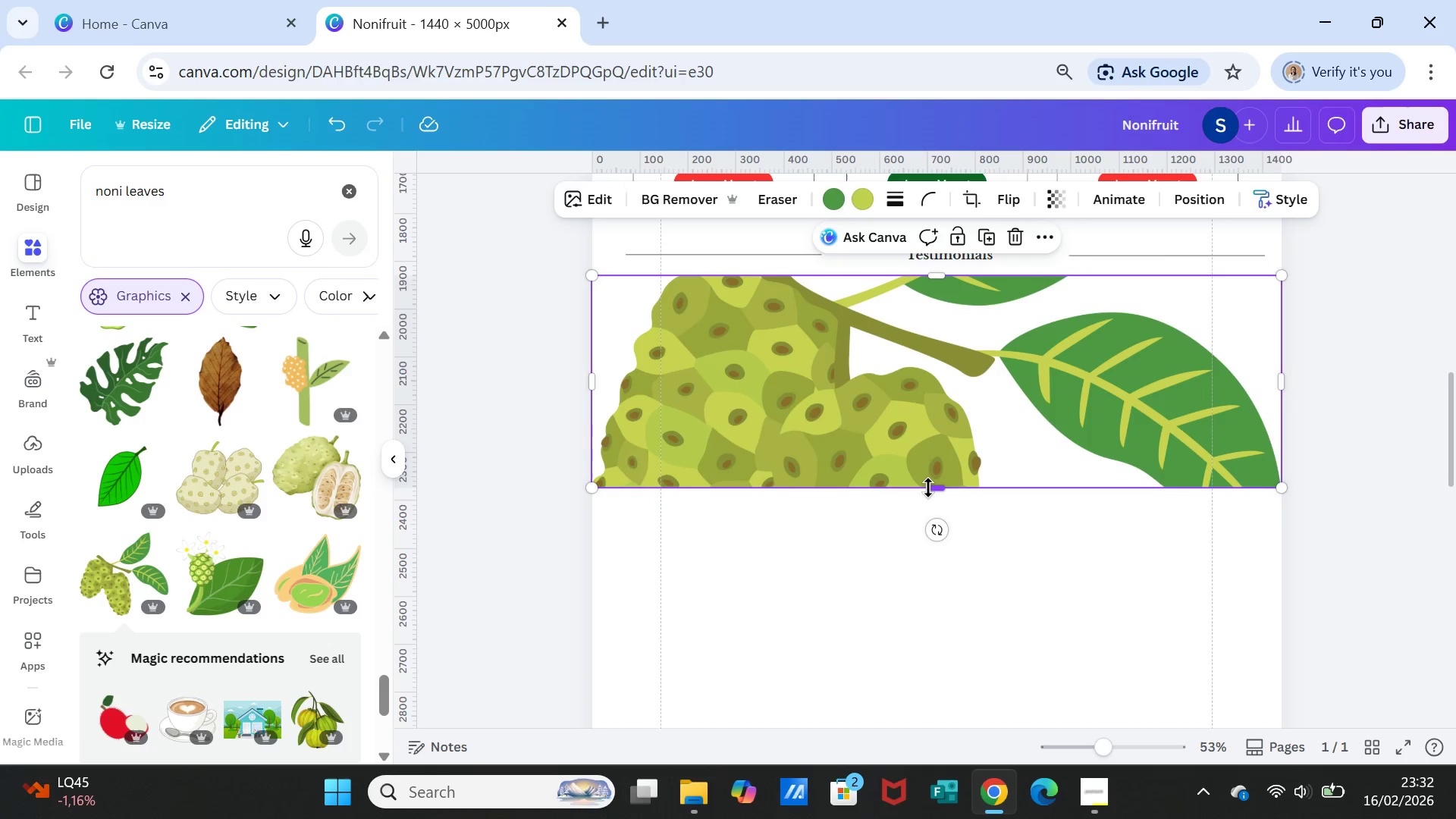 
left_click_drag(start_coordinate=[932, 487], to_coordinate=[938, 477])
 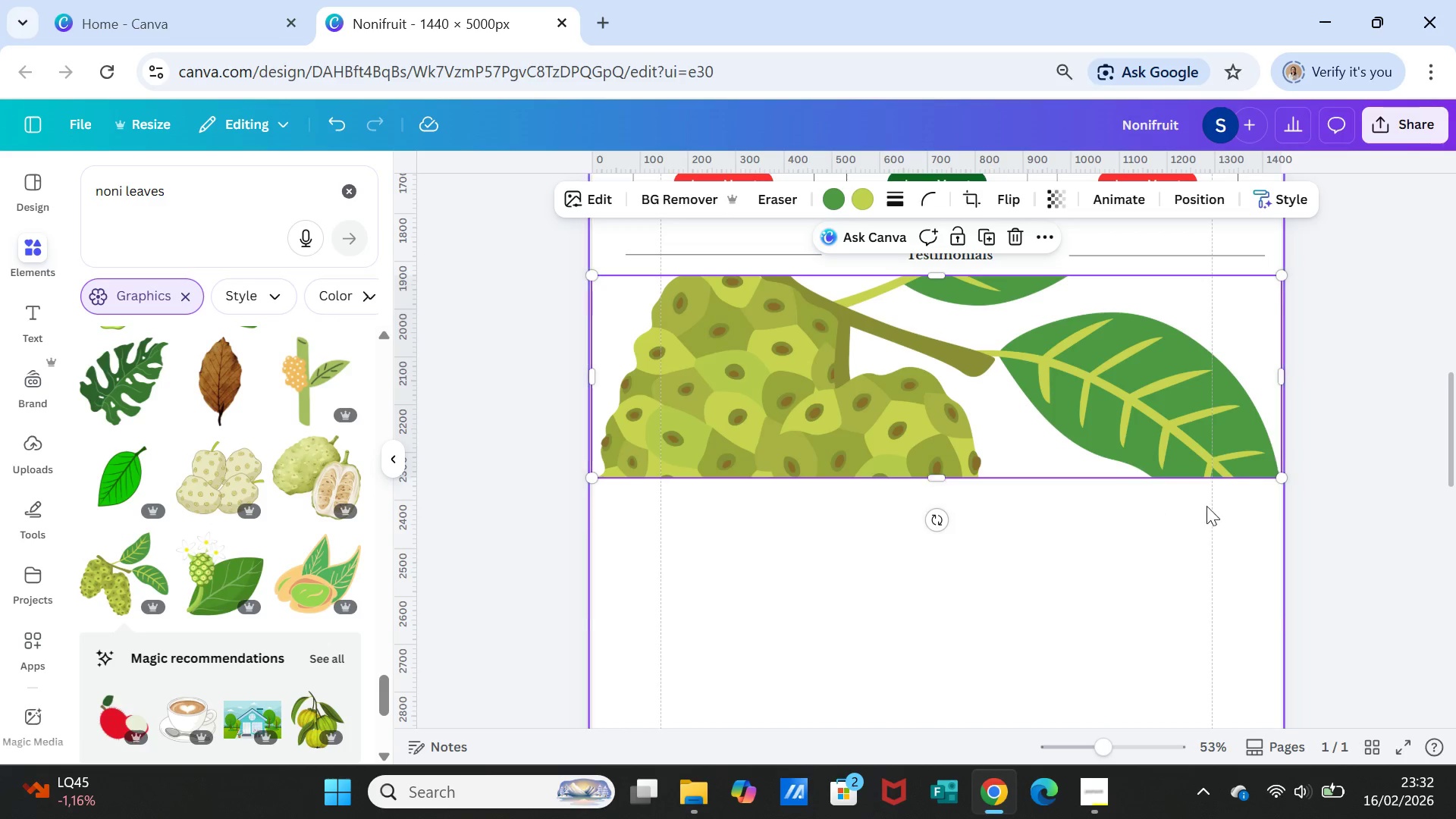 
scroll: coordinate [1210, 508], scroll_direction: up, amount: 3.0
 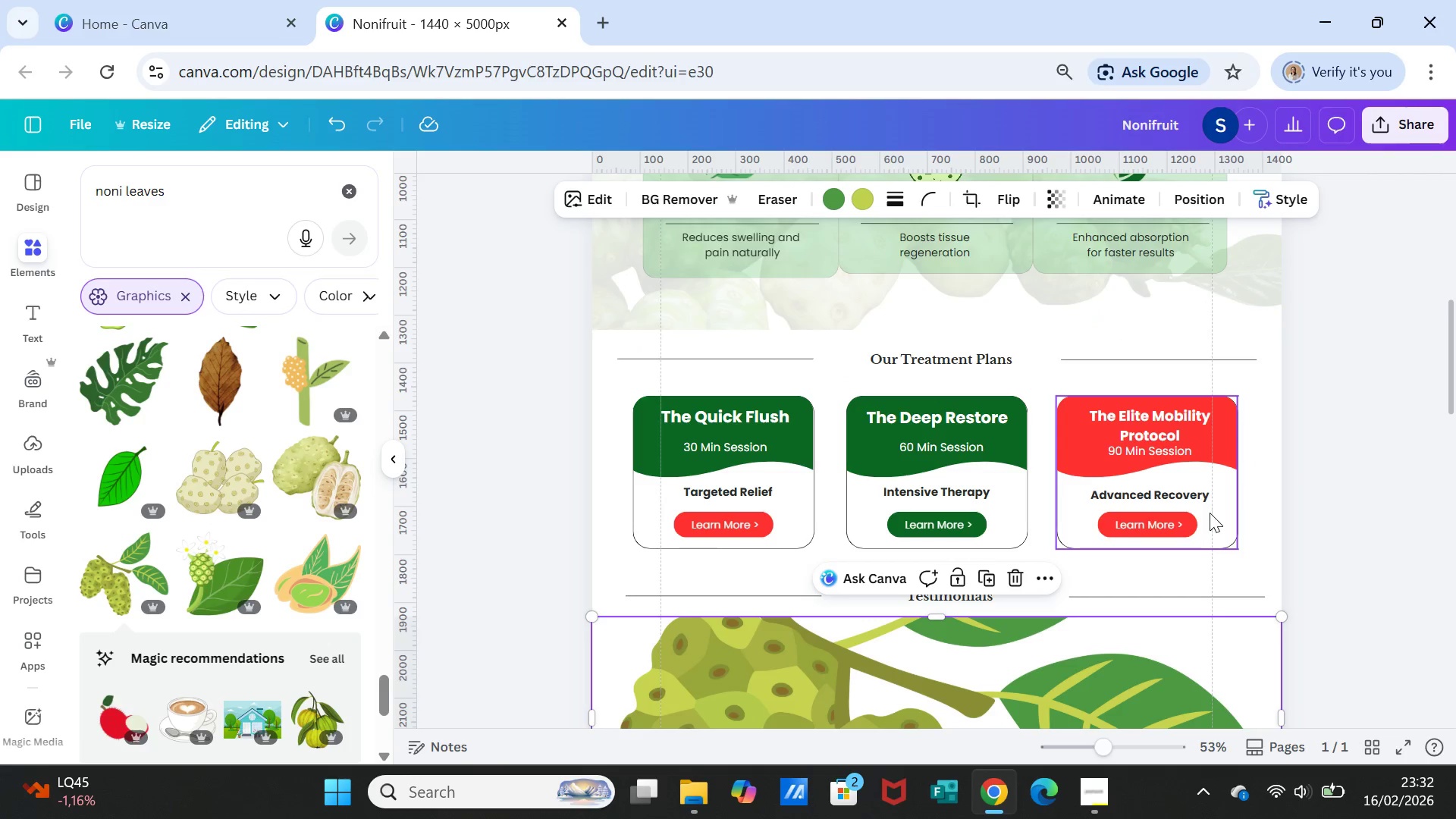 
scroll: coordinate [1210, 517], scroll_direction: down, amount: 2.0
 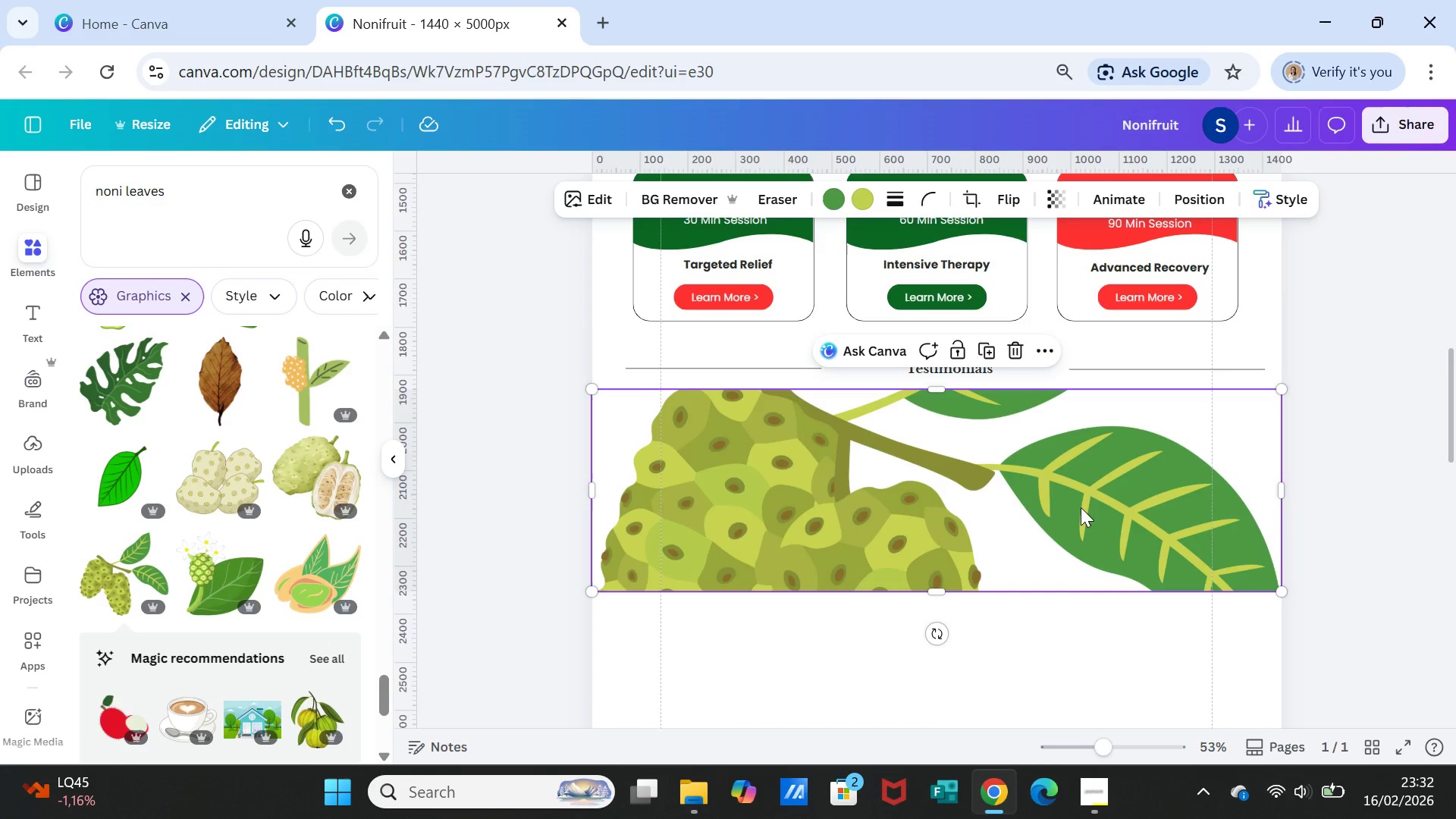 
left_click_drag(start_coordinate=[1081, 507], to_coordinate=[1082, 515])
 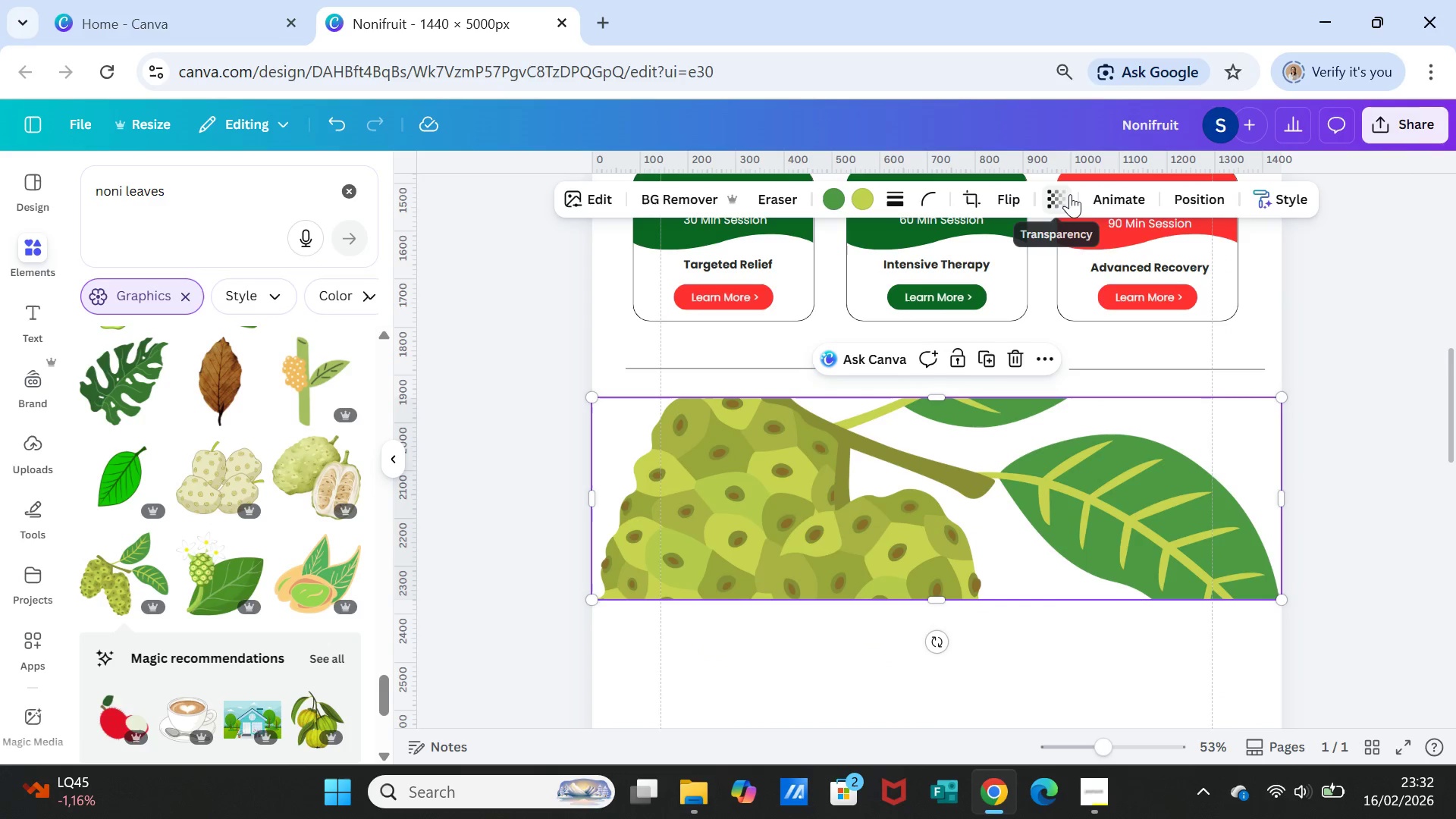 
left_click([1065, 194])
 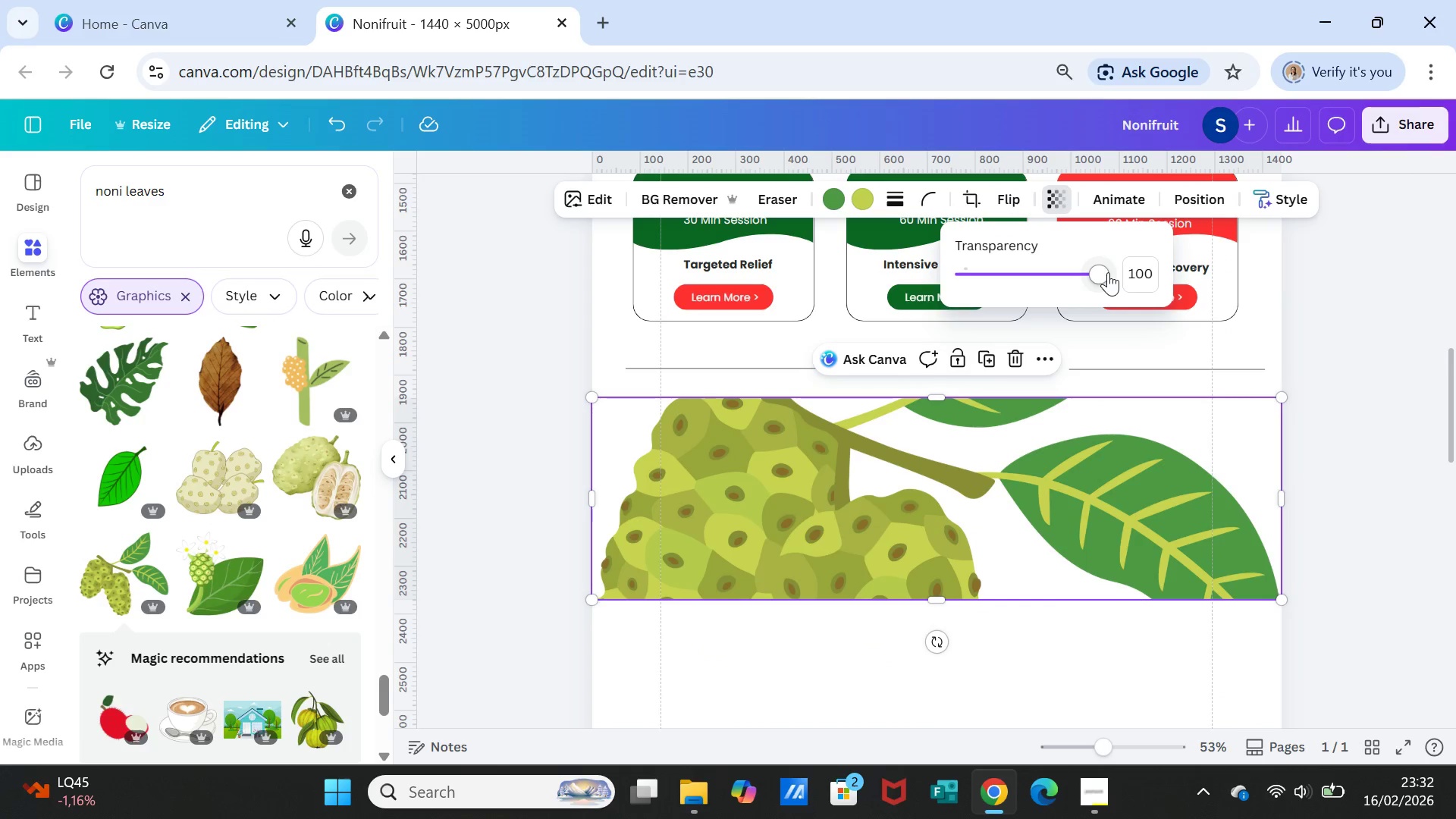 
left_click_drag(start_coordinate=[1104, 274], to_coordinate=[977, 268])
 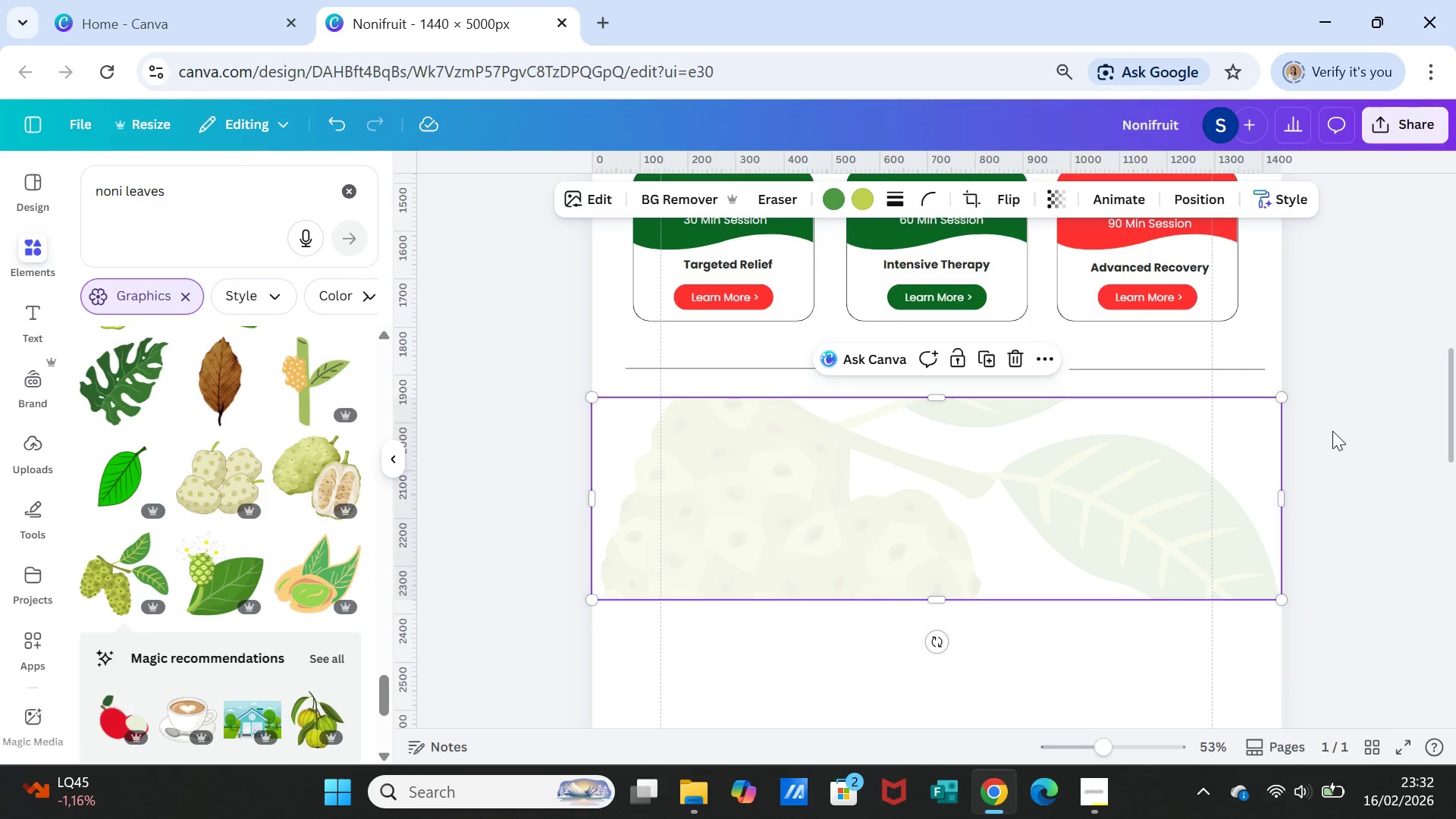 
double_click([1332, 431])
 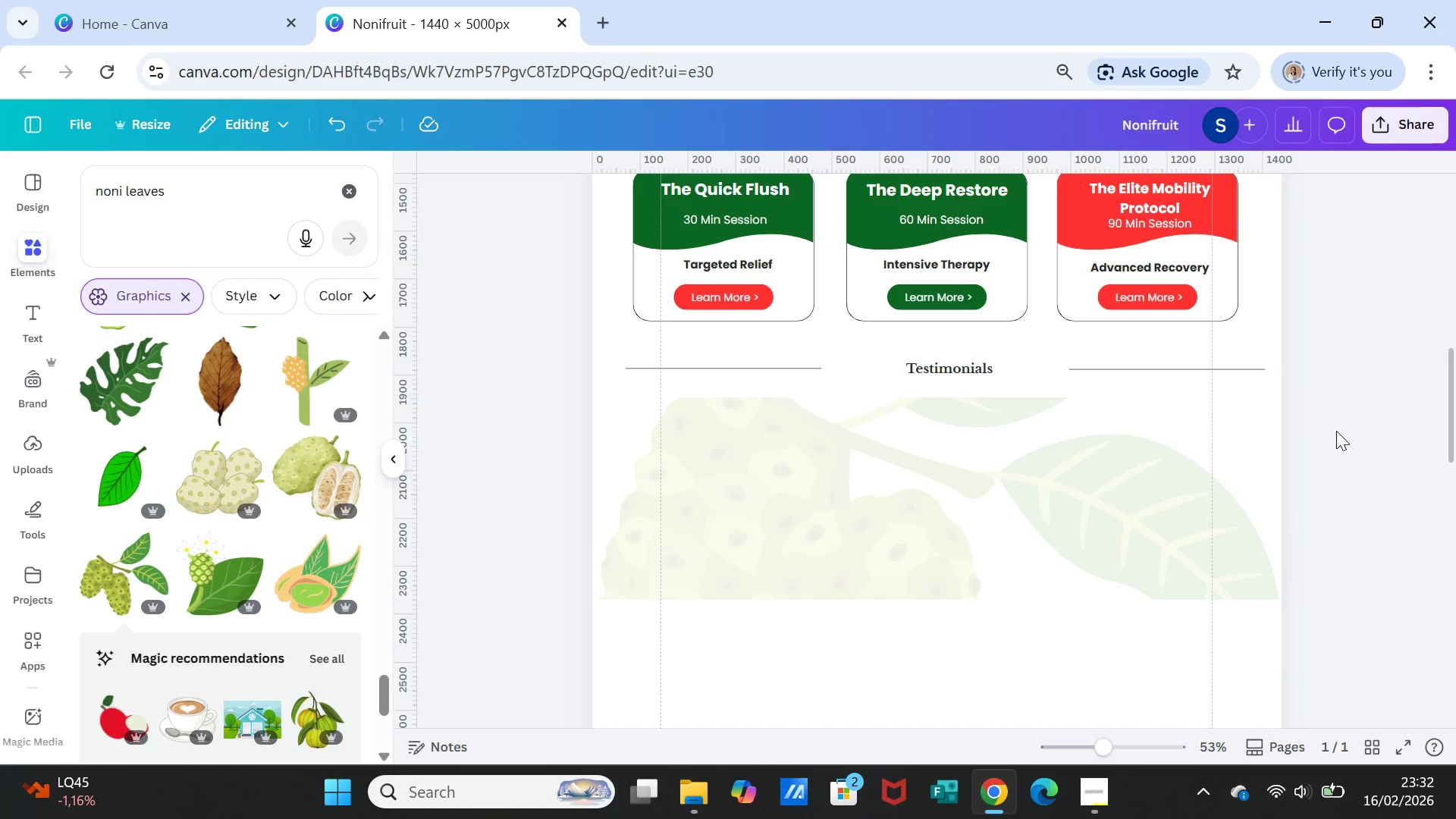 
scroll: coordinate [1417, 500], scroll_direction: up, amount: 7.0
 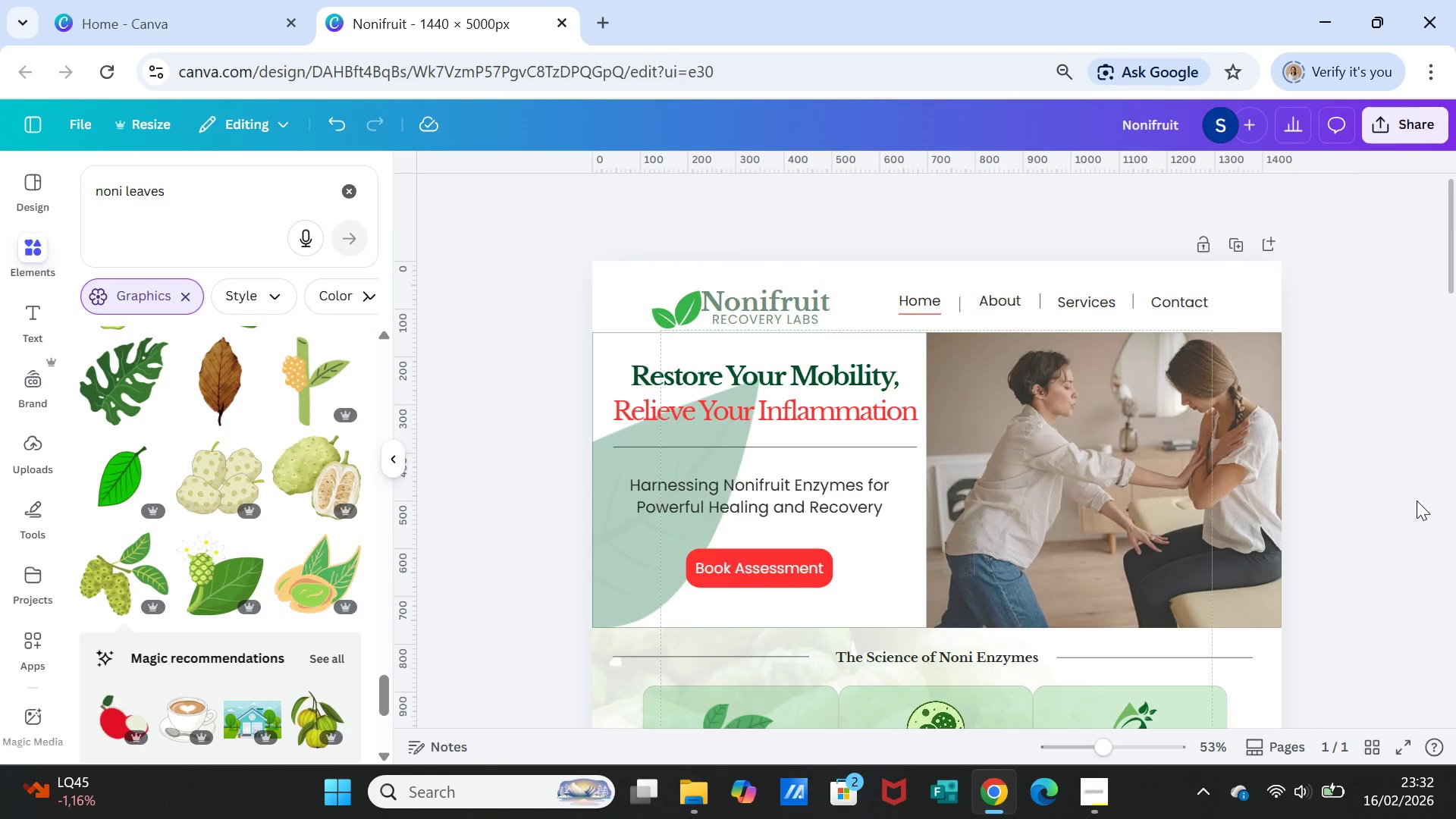 
scroll: coordinate [315, 642], scroll_direction: down, amount: 12.0
 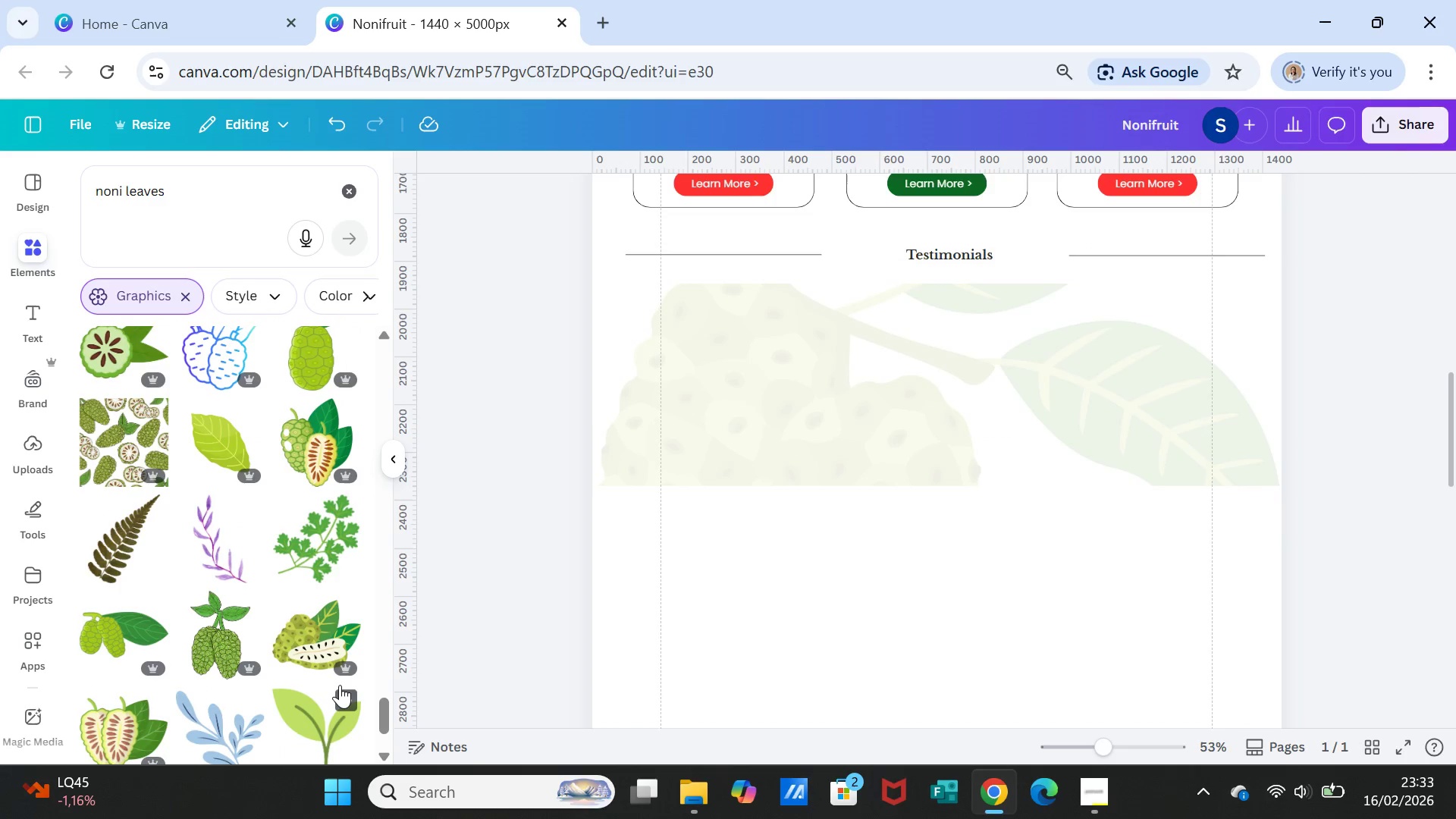 
scroll: coordinate [340, 685], scroll_direction: down, amount: 1.0
 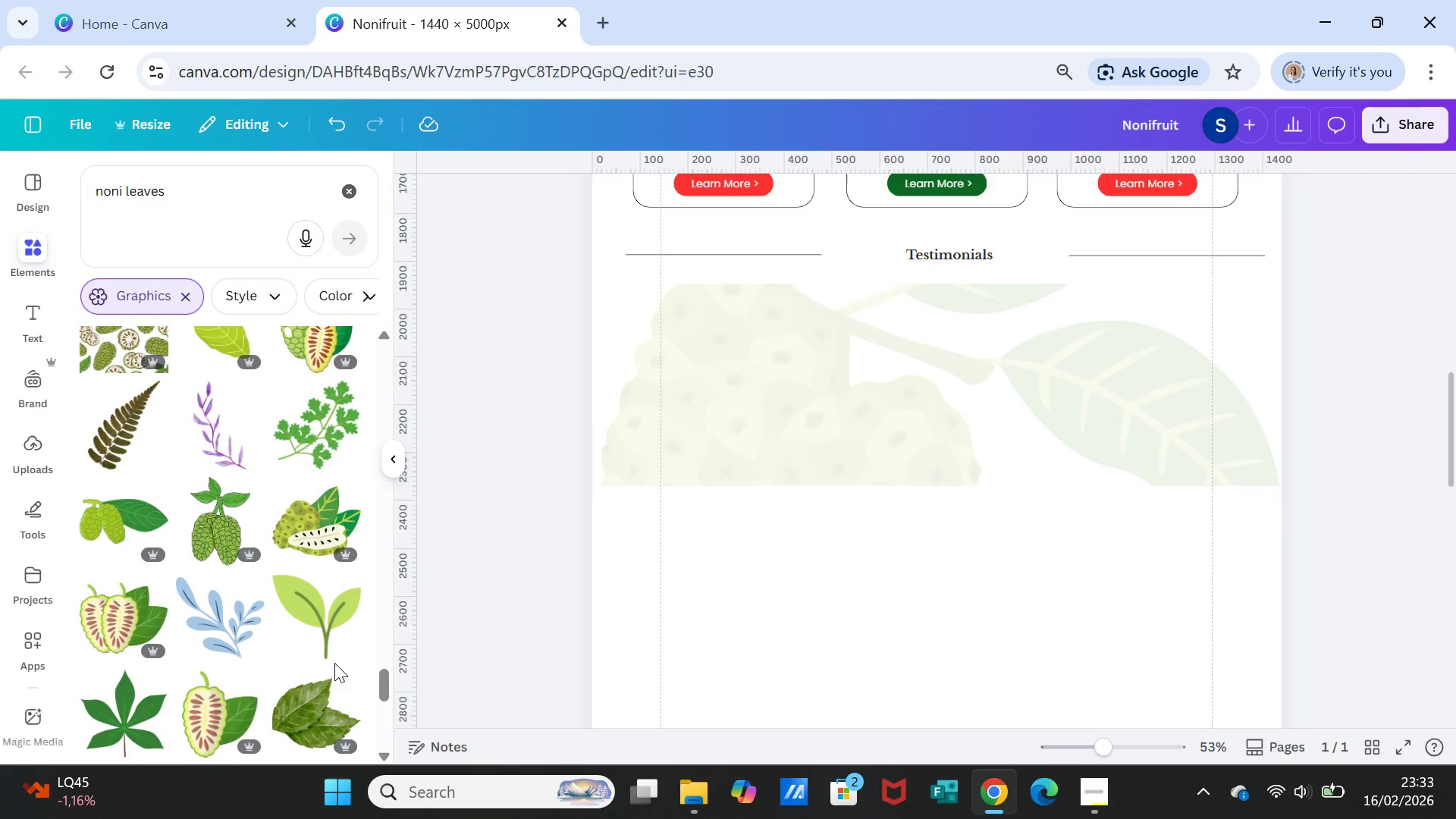 
left_click([755, 400])
 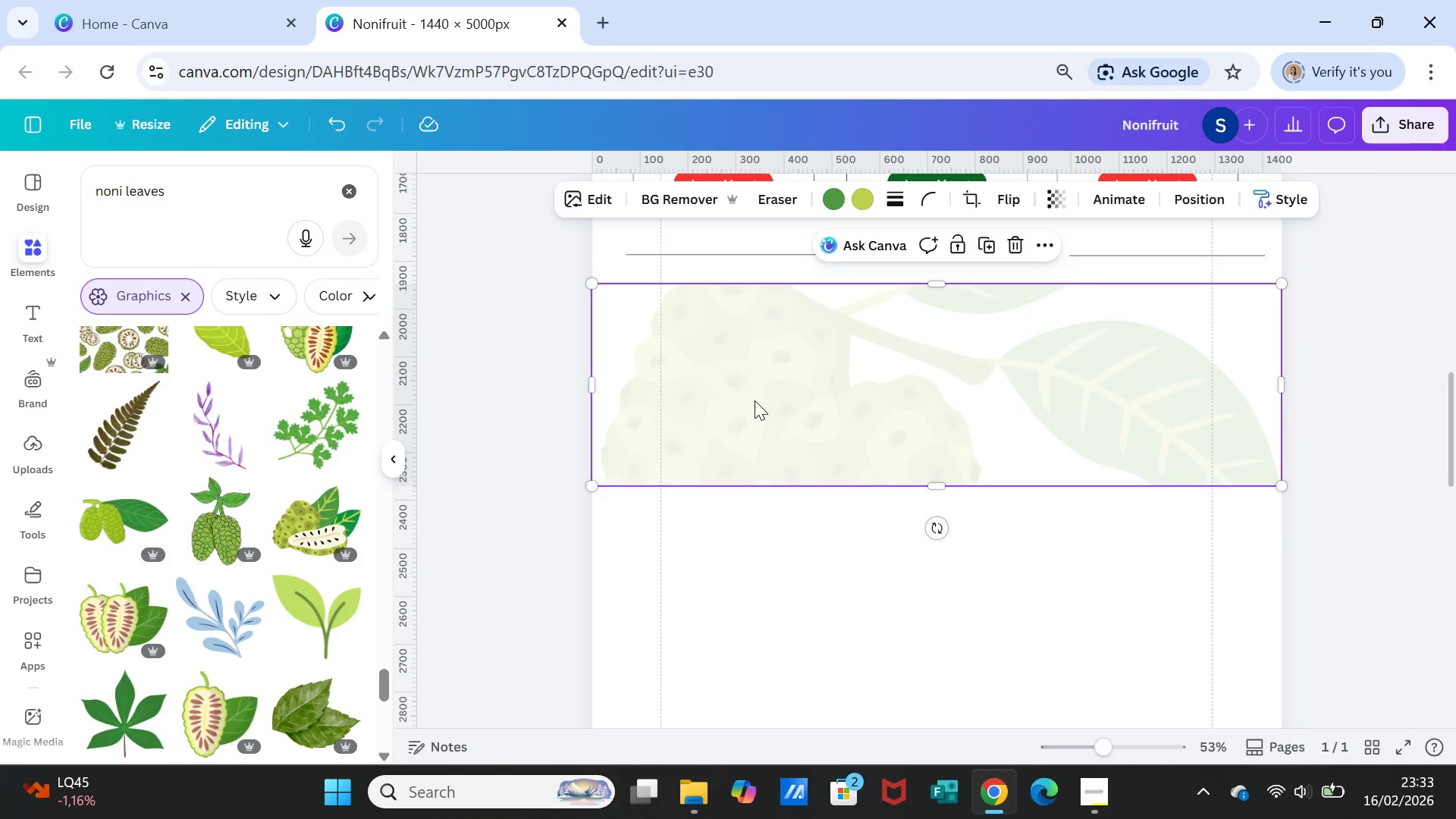 
key(Delete)
 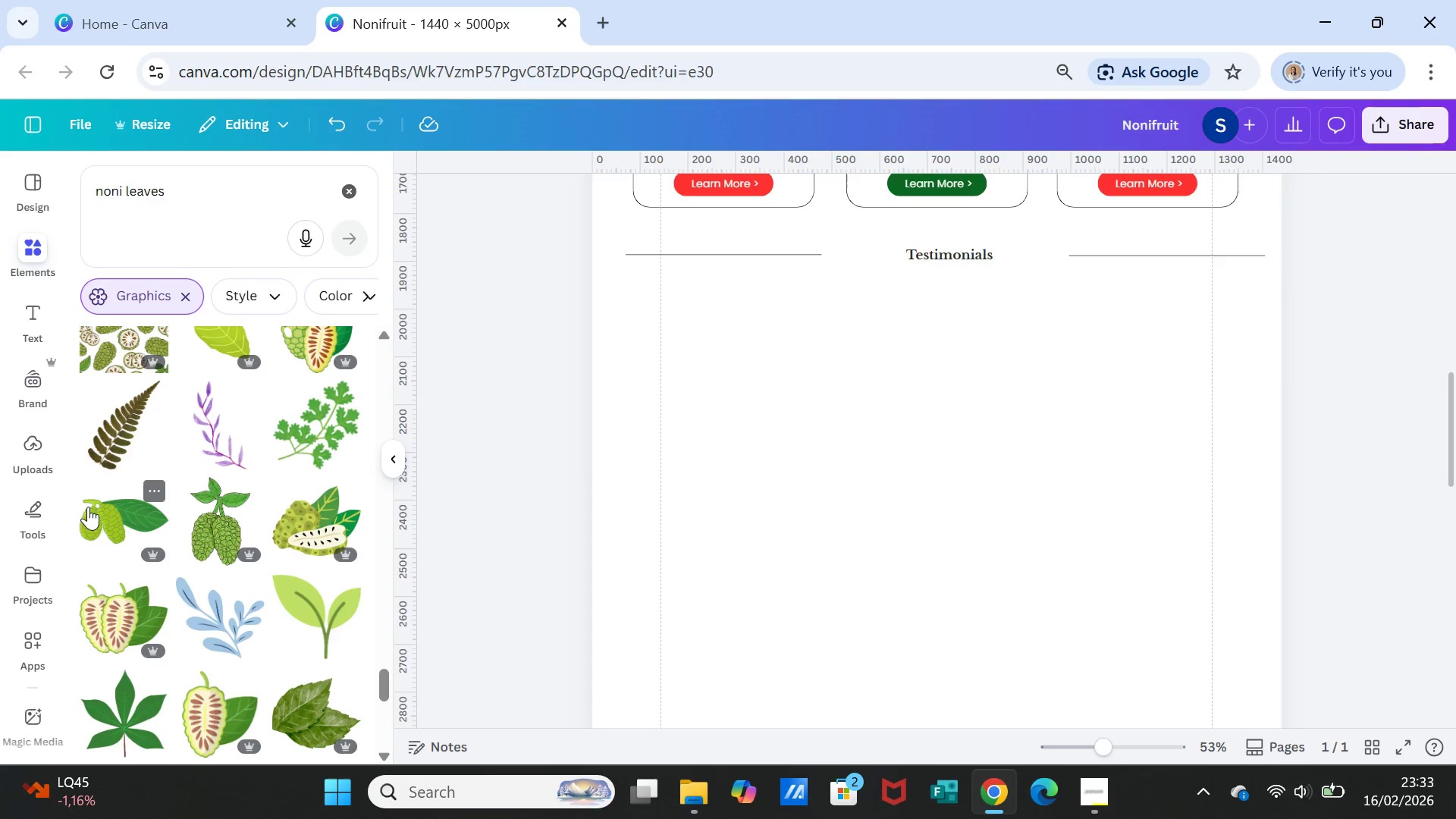 
left_click([96, 512])
 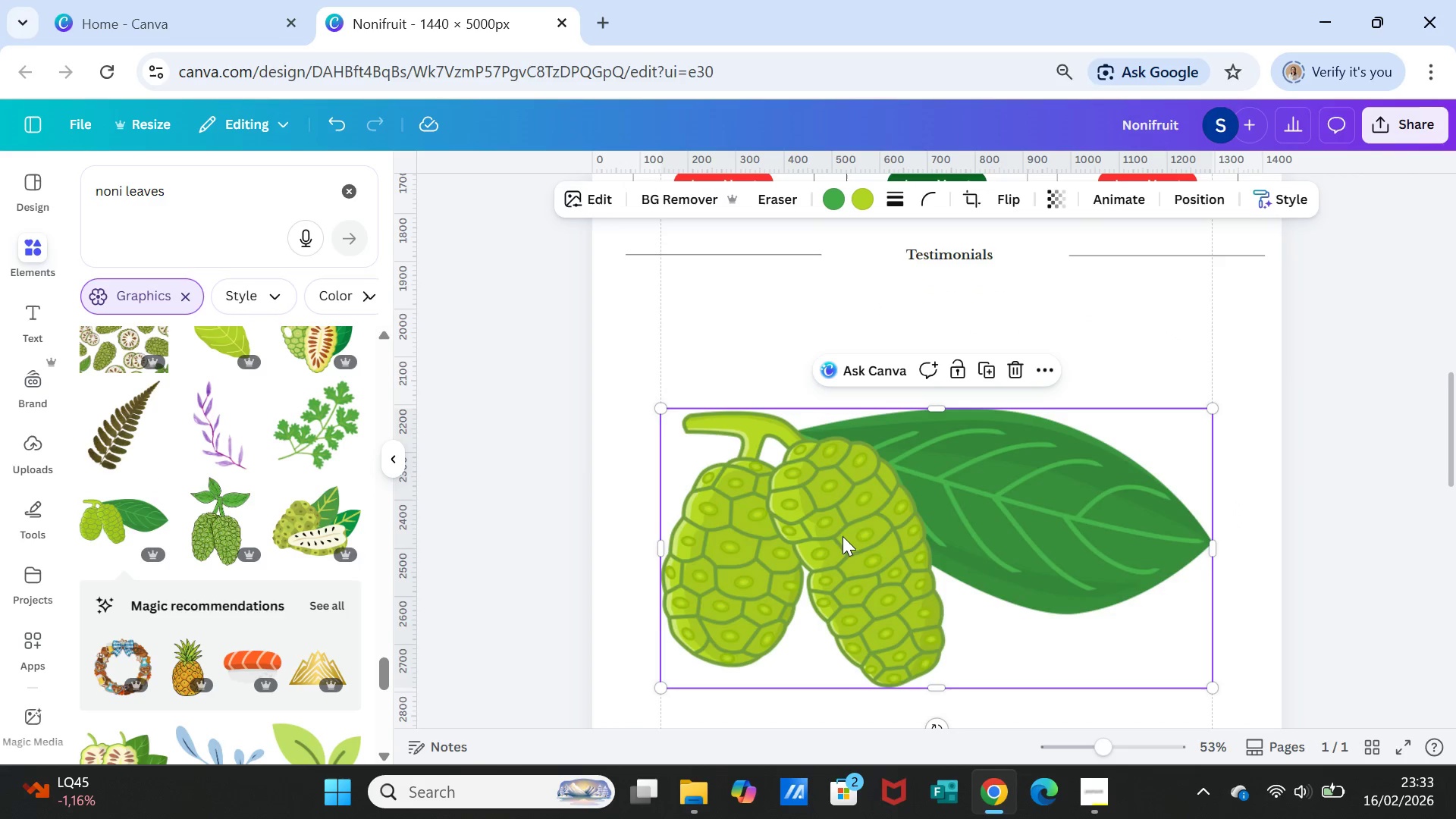 
key(Delete)
 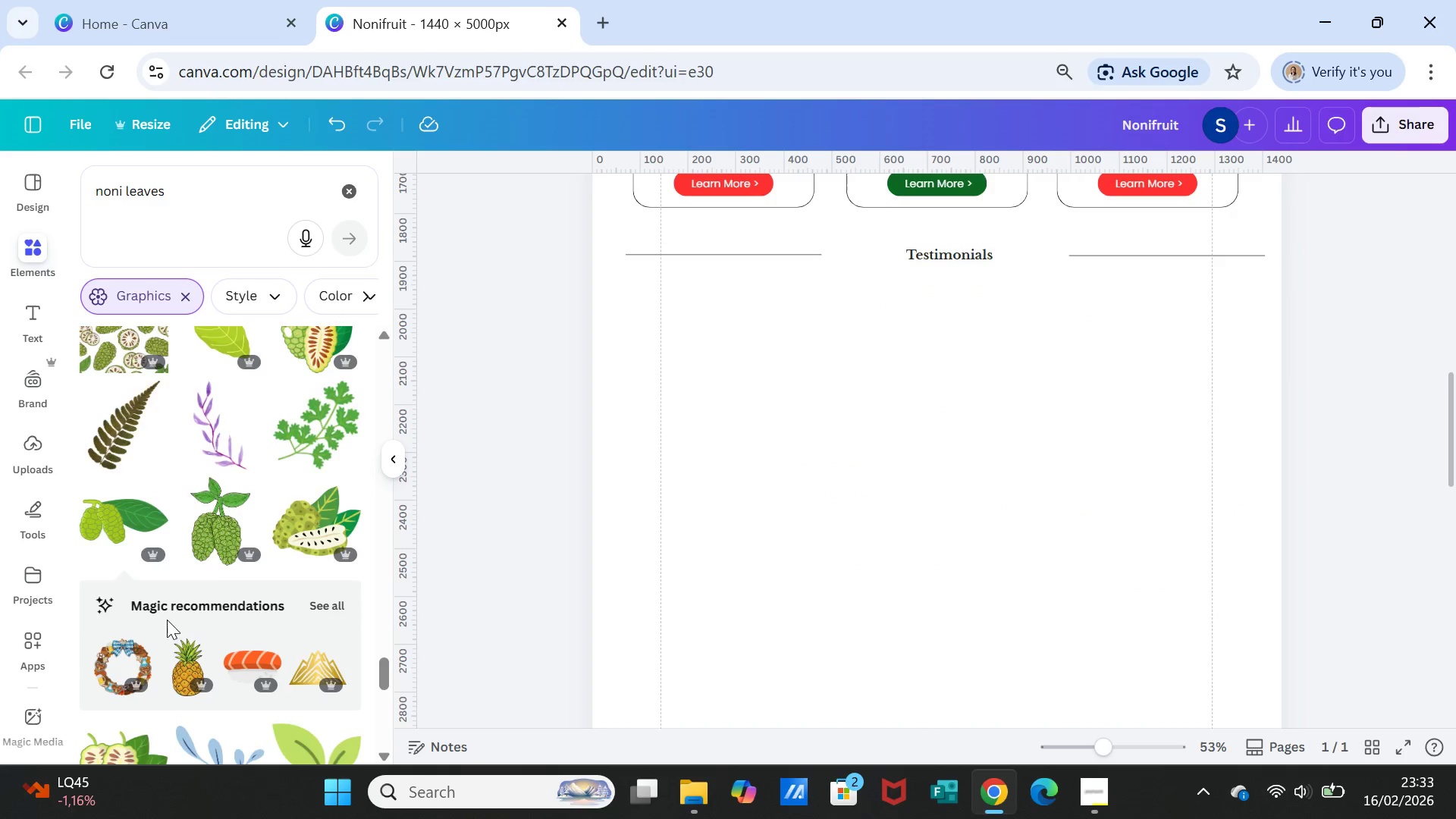 
scroll: coordinate [275, 595], scroll_direction: down, amount: 7.0
 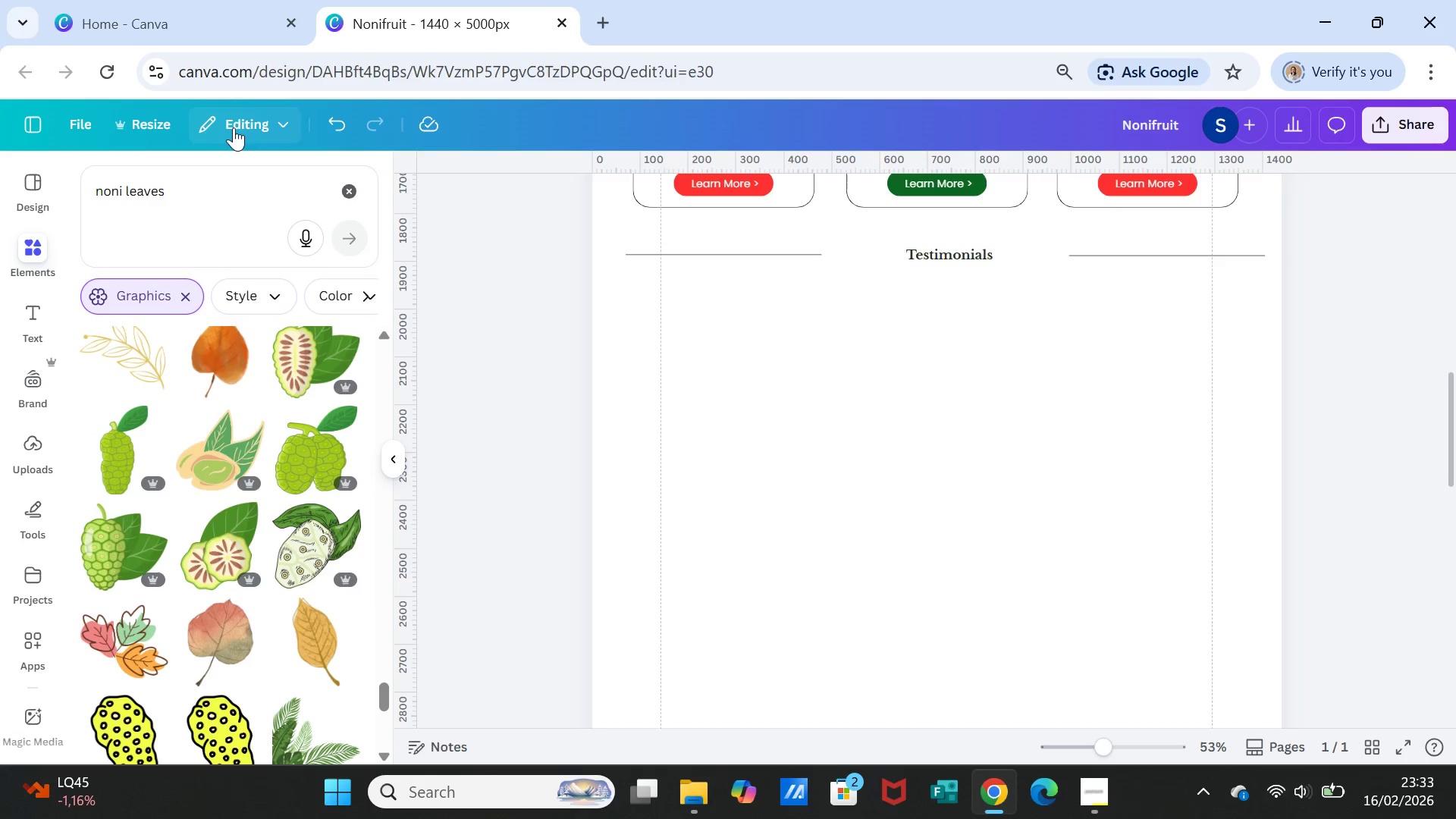 
left_click([337, 109])
 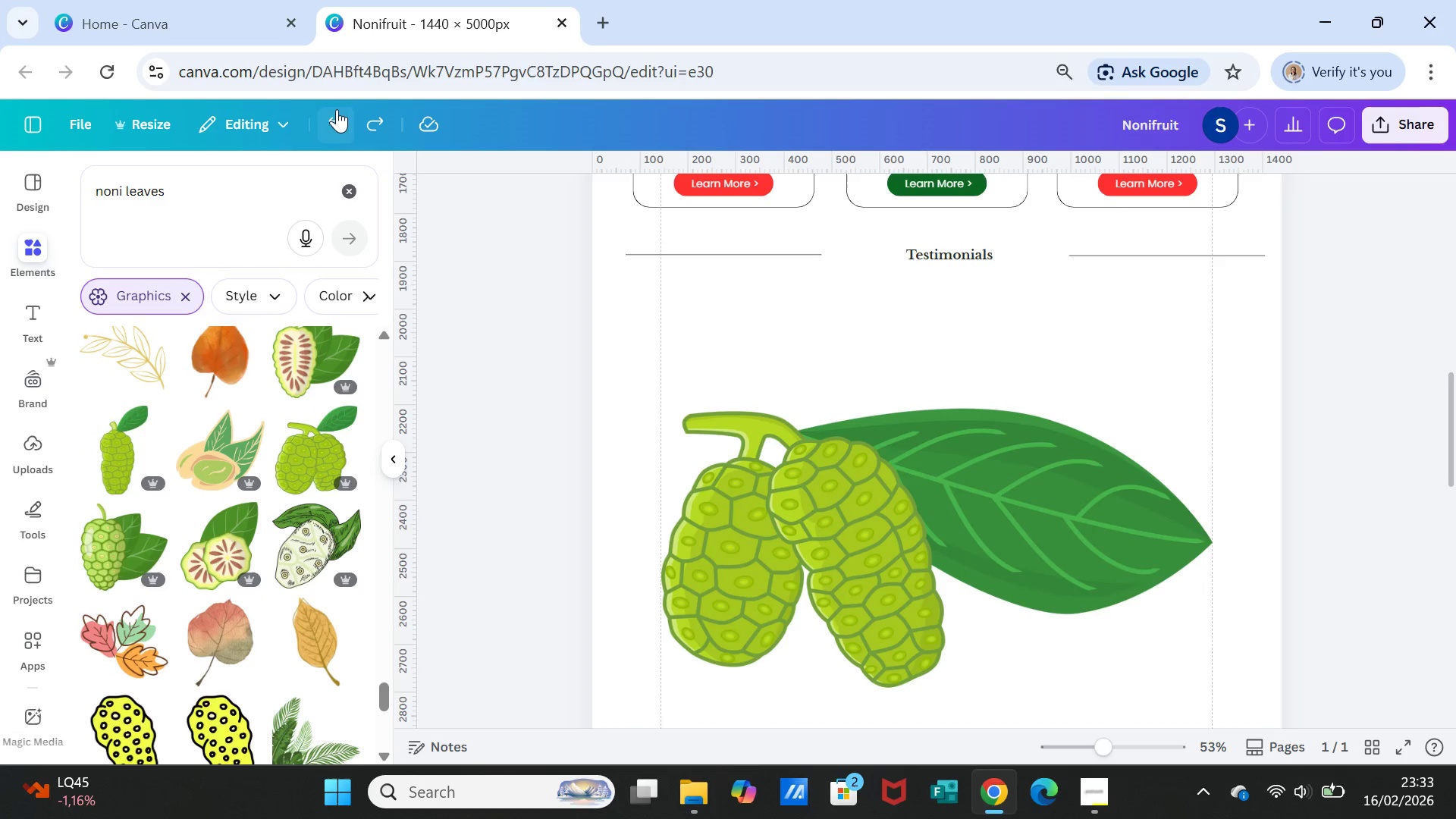 
left_click([337, 109])
 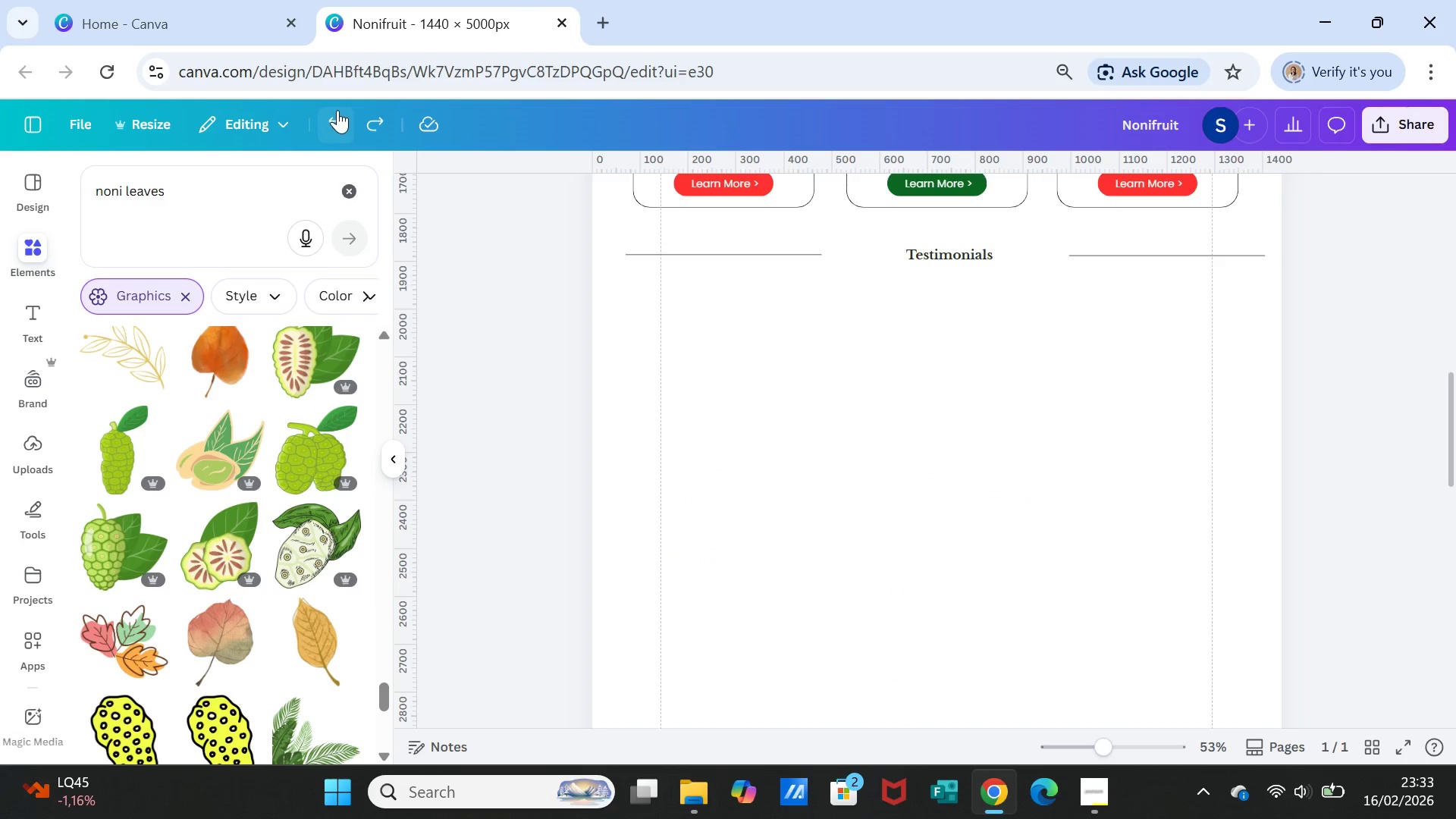 
left_click([337, 110])
 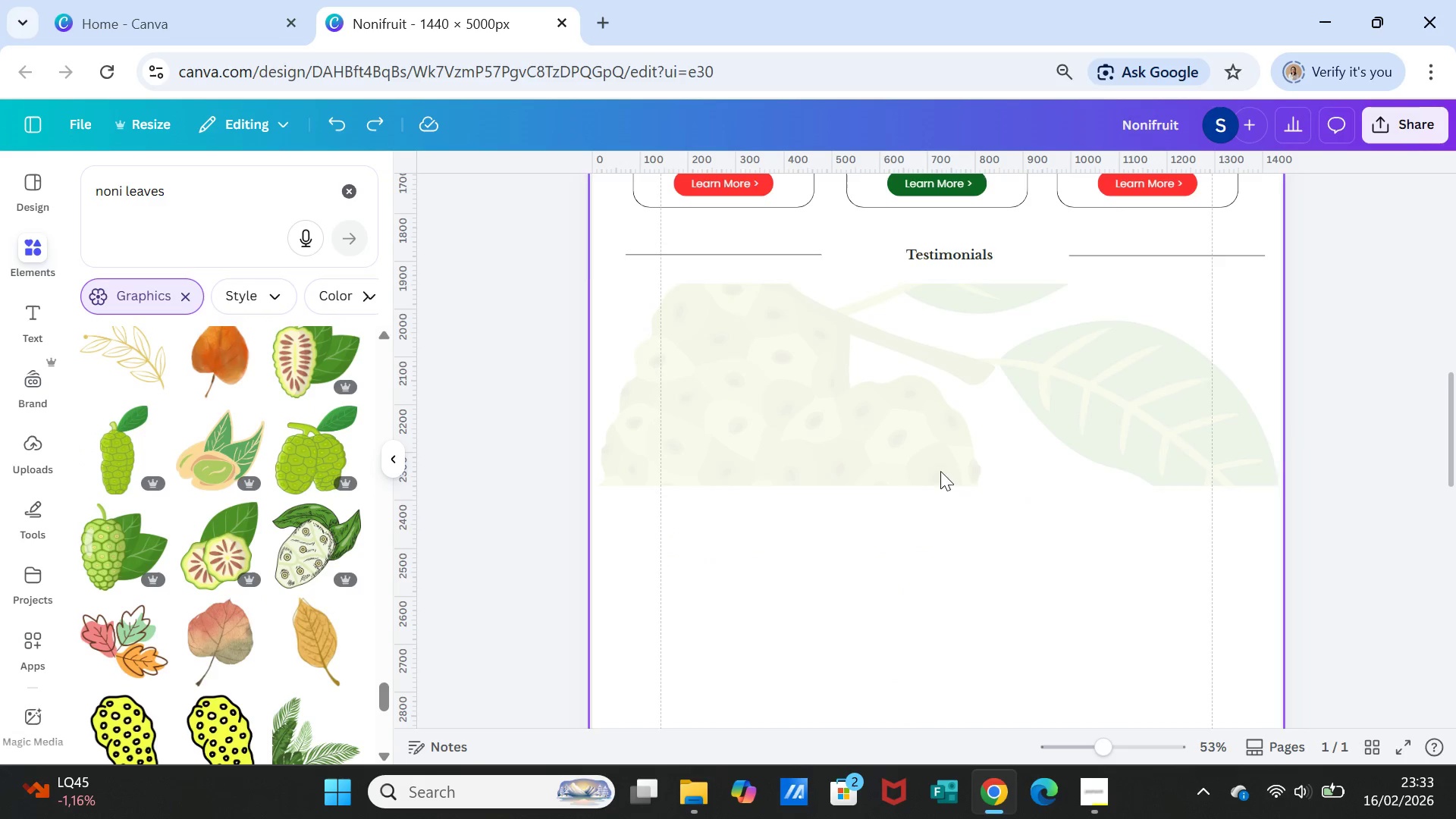 
left_click([1364, 448])
 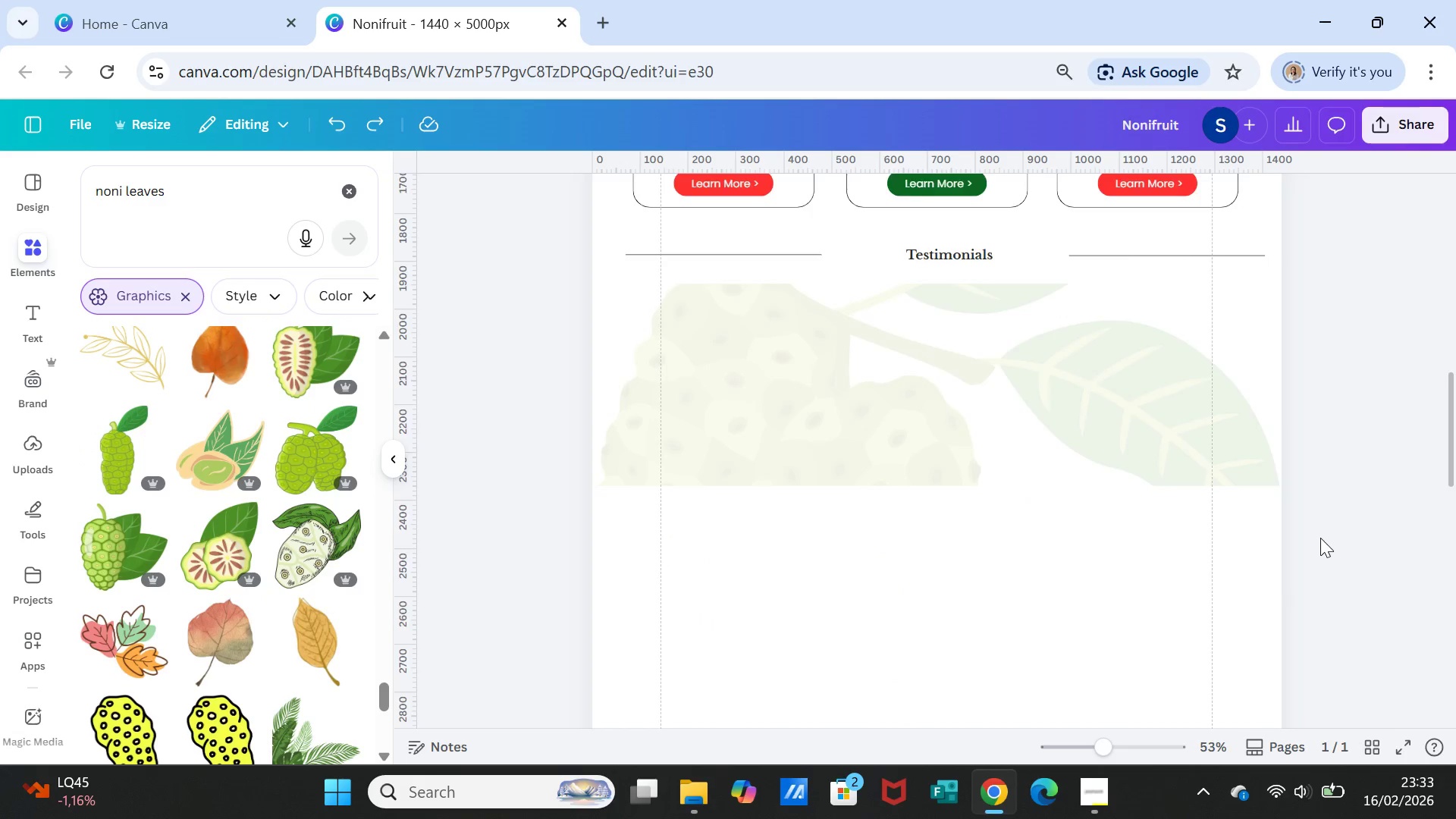 
scroll: coordinate [1320, 538], scroll_direction: up, amount: 1.0
 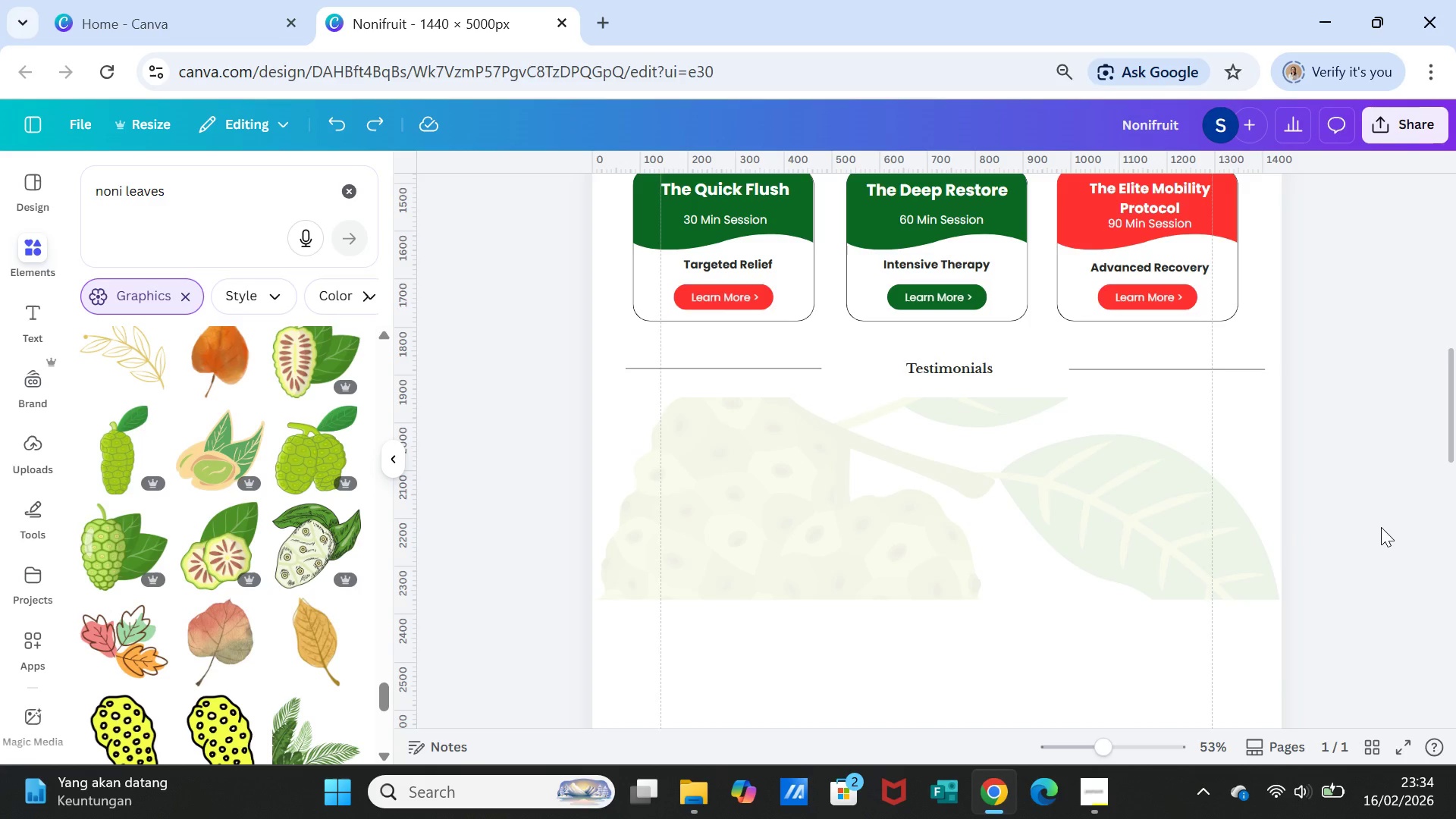 
wait(55.2)
 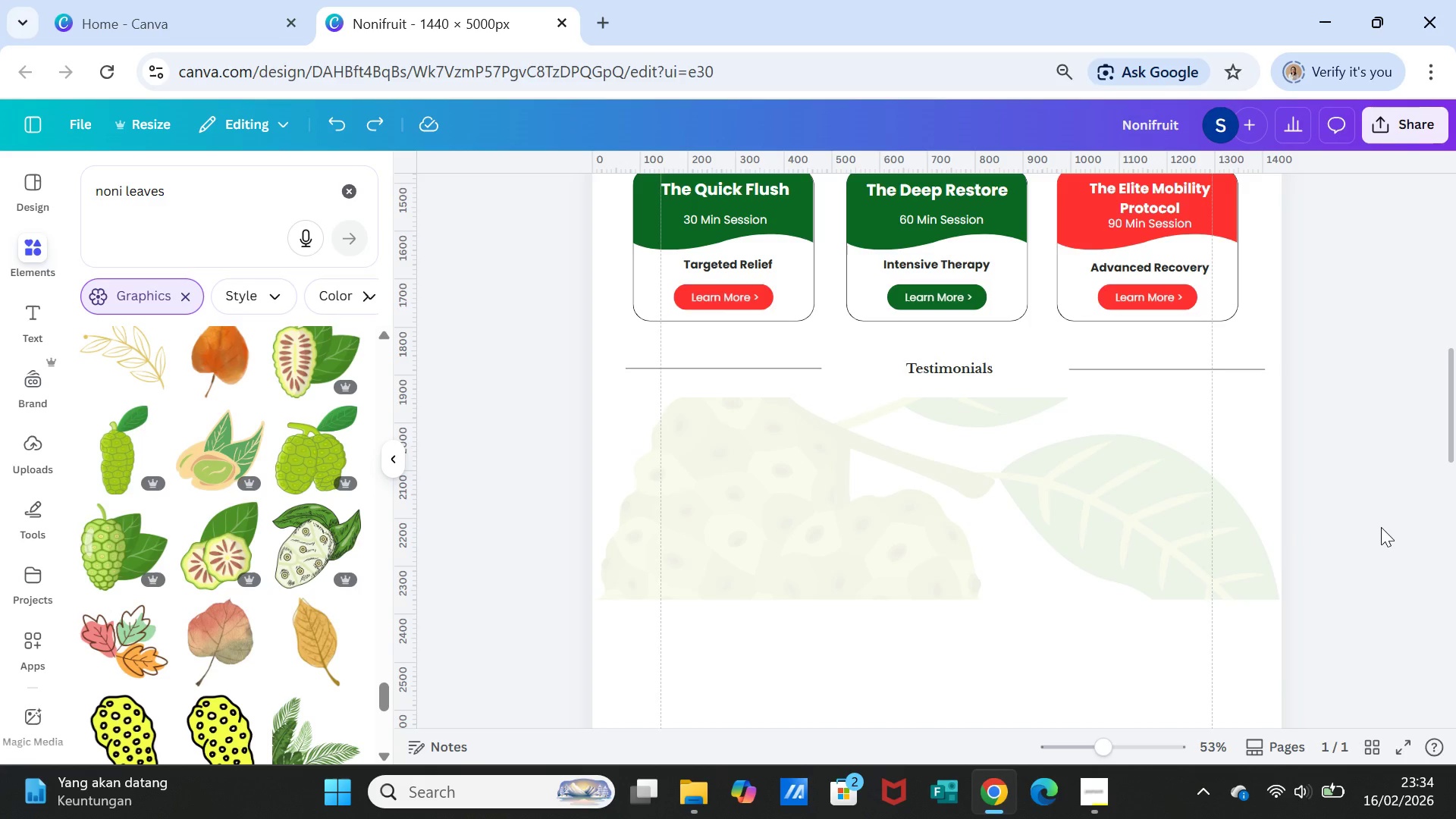 
left_click([987, 659])
 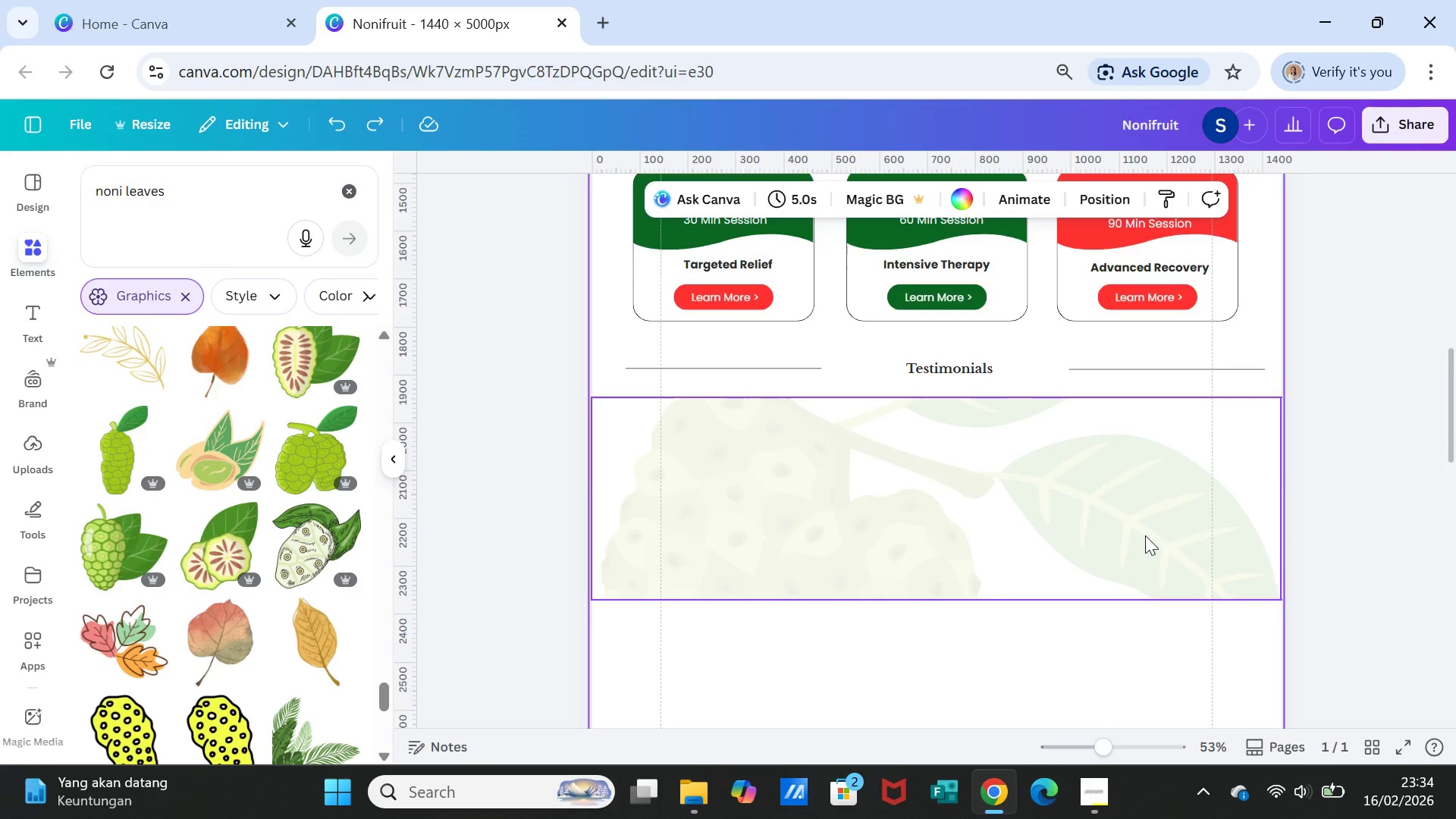 
scroll: coordinate [1145, 535], scroll_direction: down, amount: 1.0
 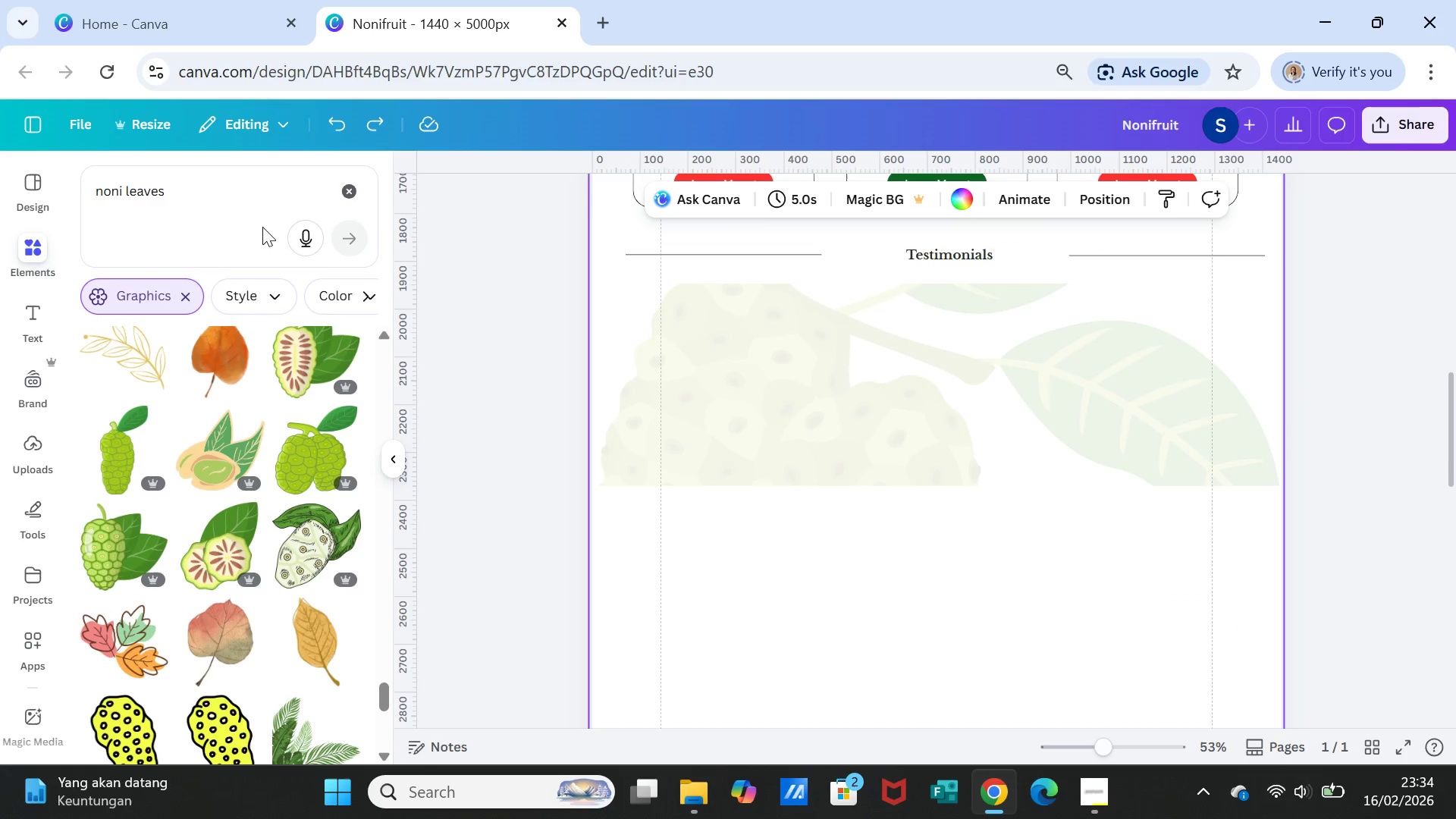 
left_click([353, 187])
 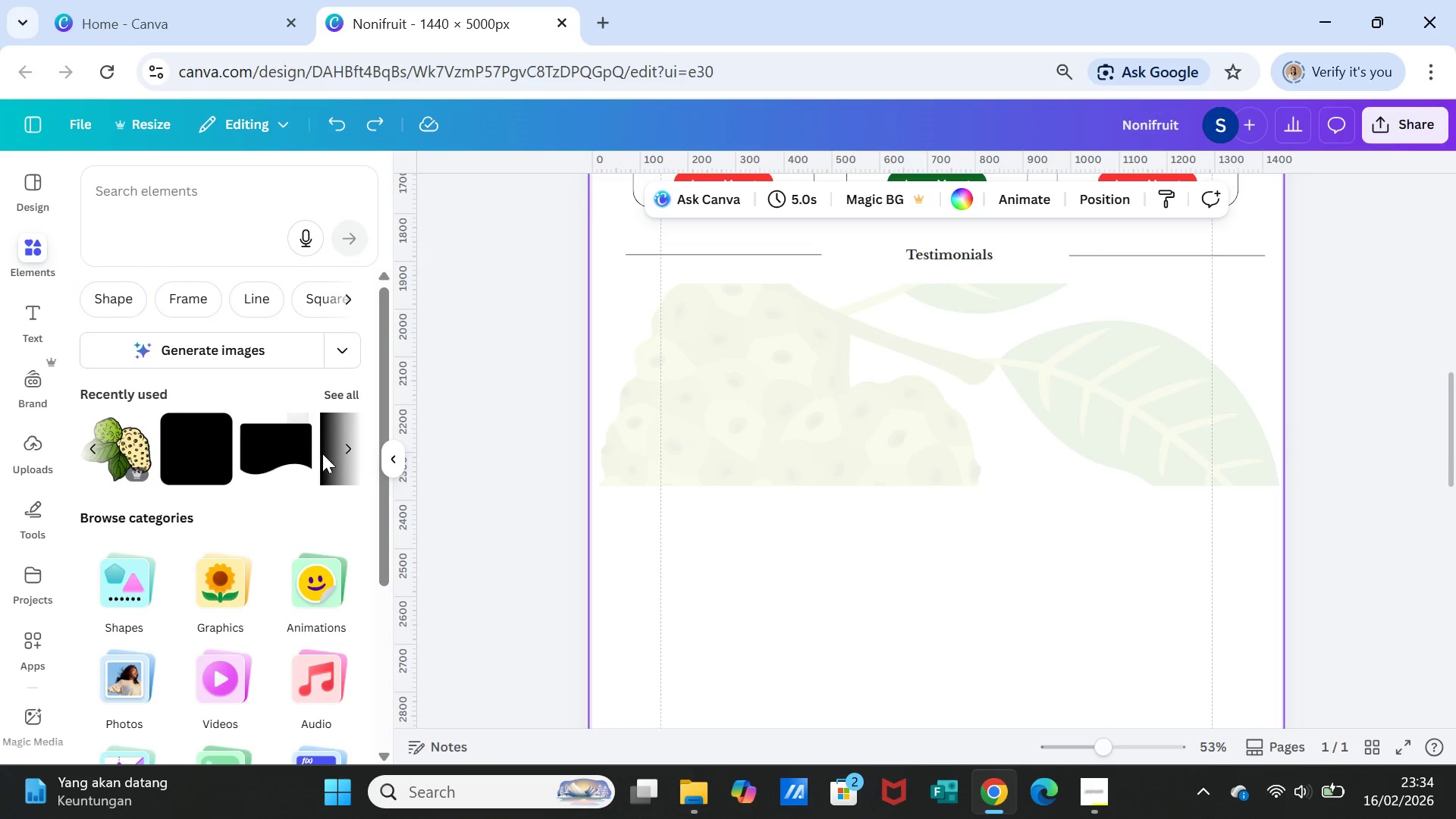 
left_click([197, 456])
 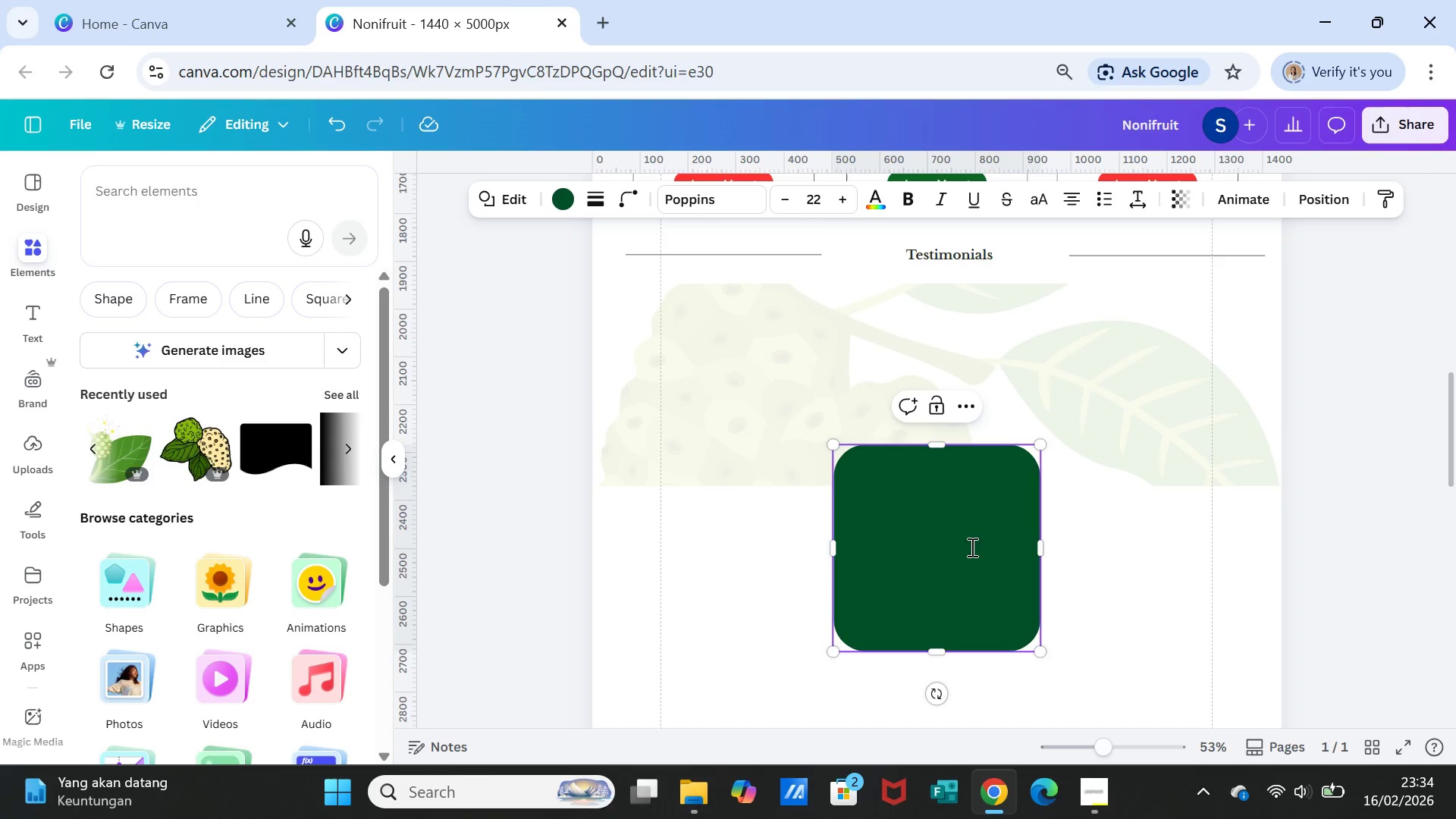 
left_click_drag(start_coordinate=[948, 547], to_coordinate=[951, 434])
 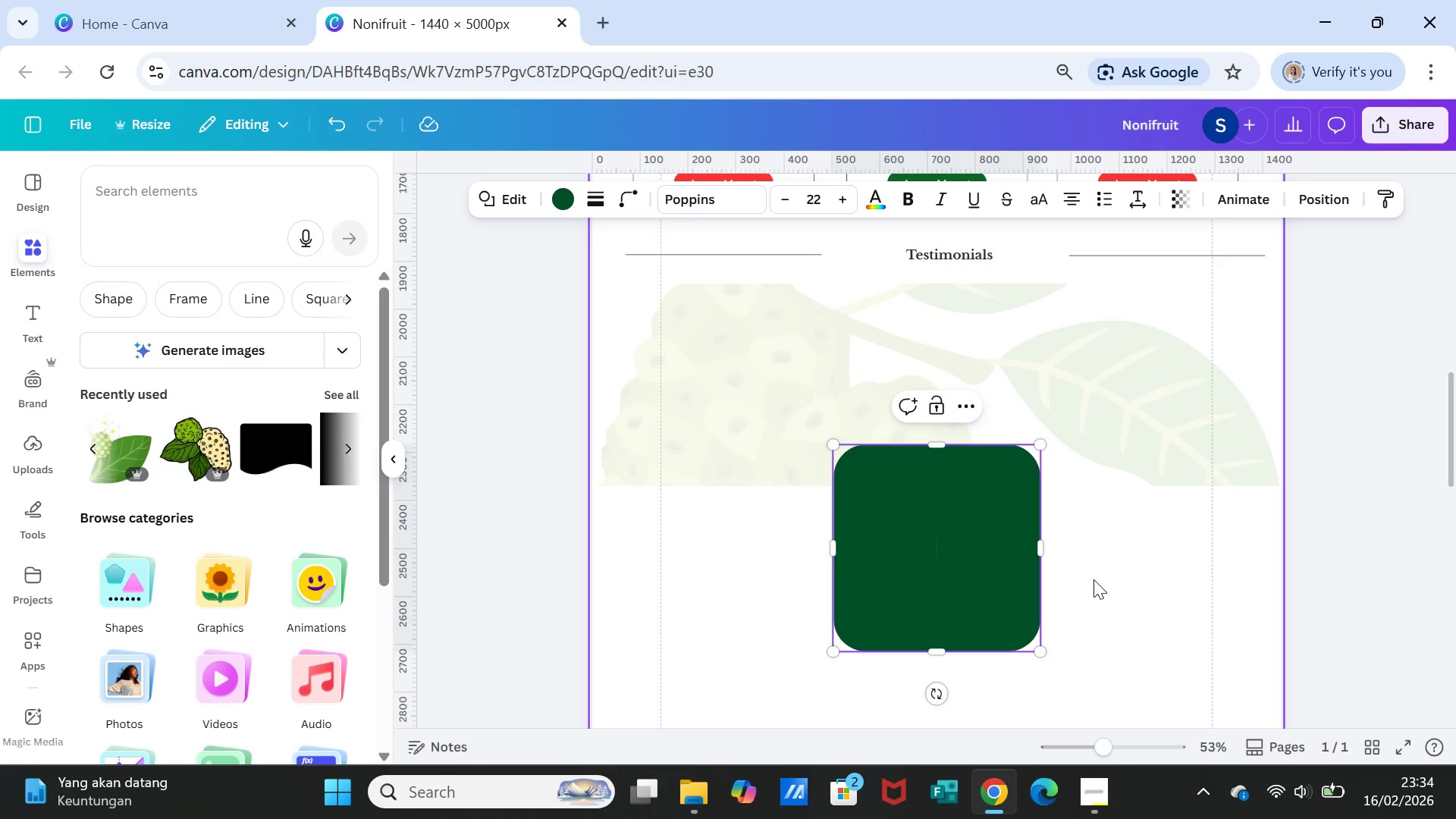 
left_click([1094, 579])
 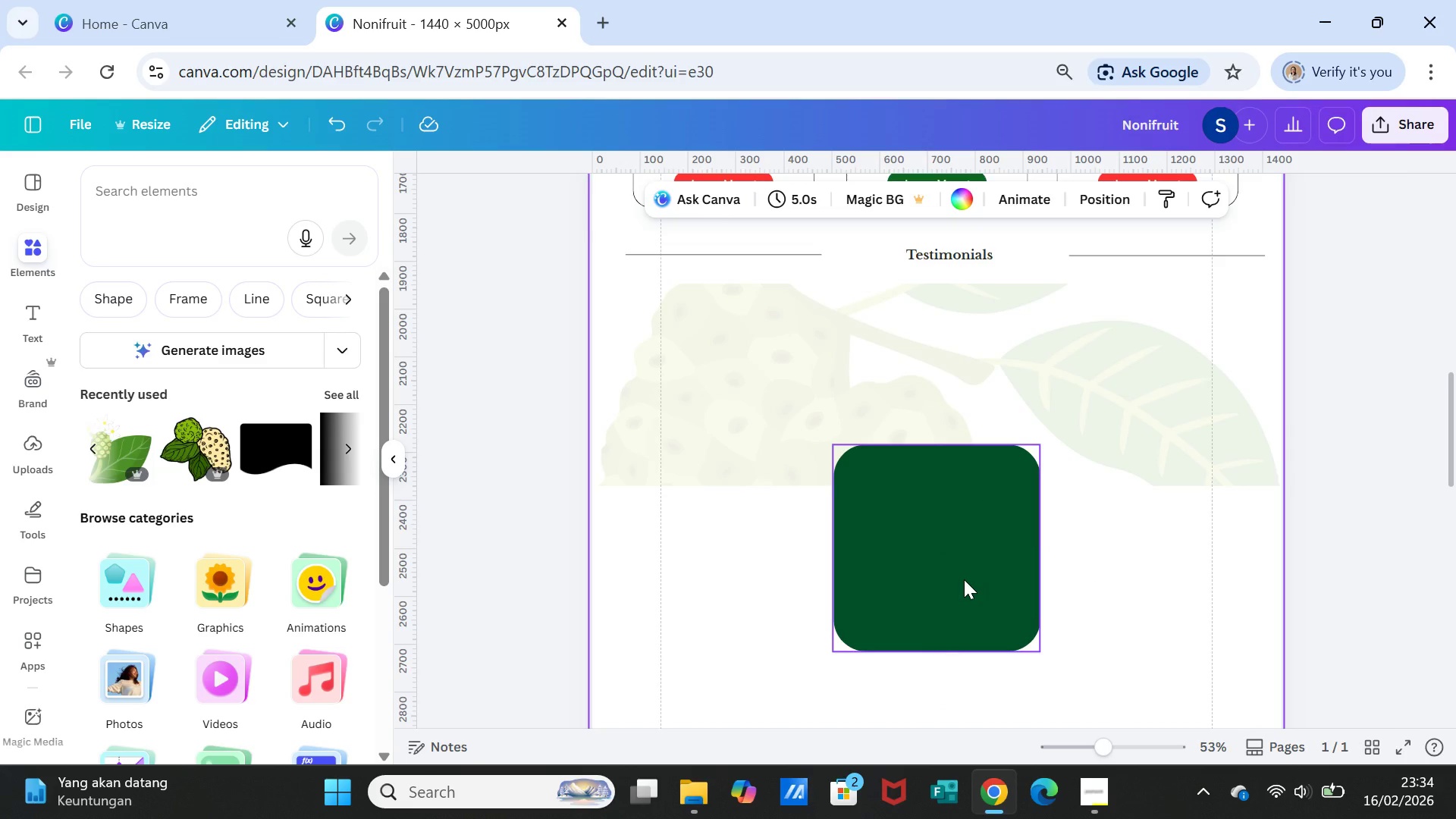 
left_click([964, 579])
 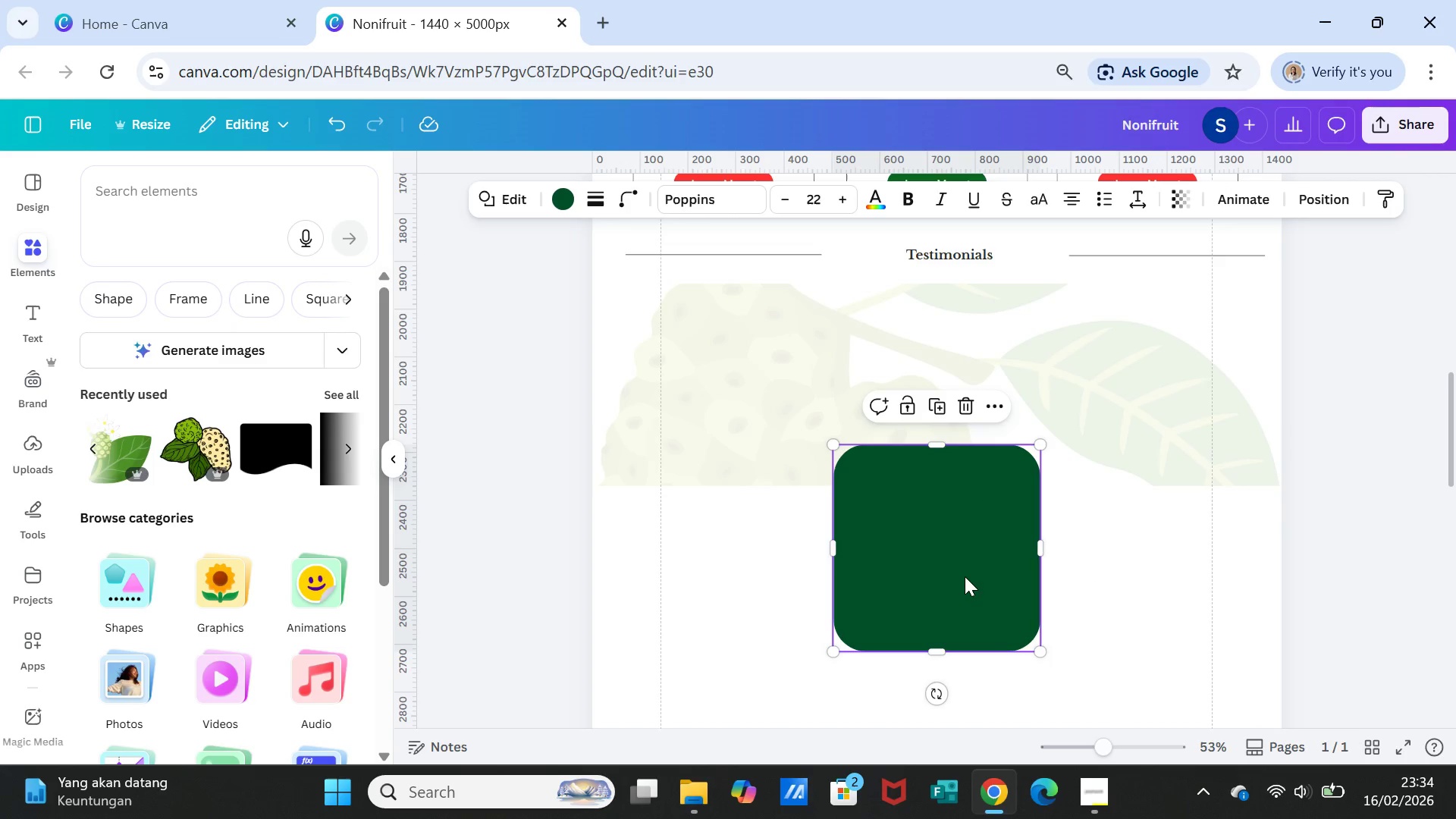 
left_click_drag(start_coordinate=[965, 576], to_coordinate=[942, 416])
 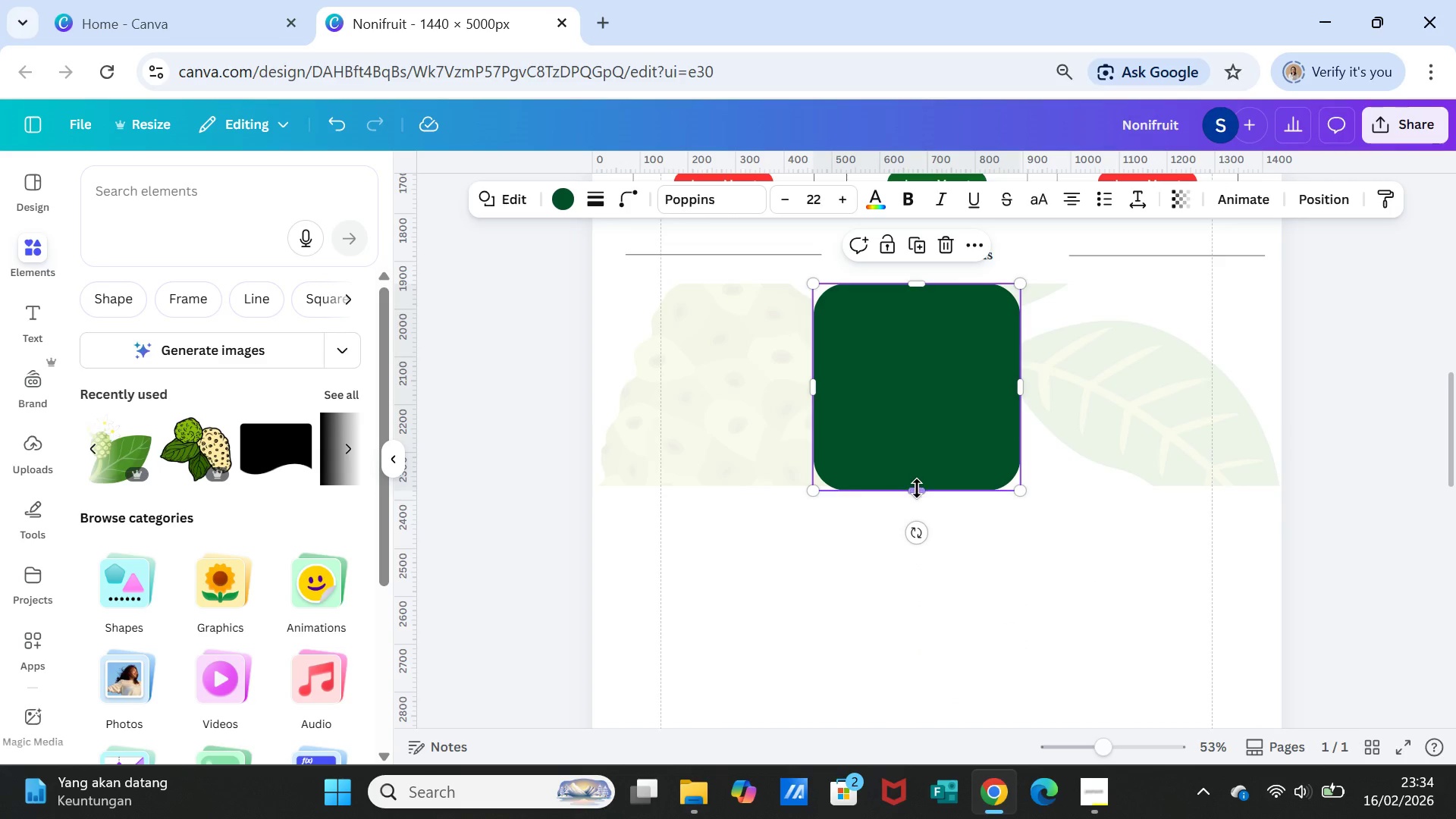 
left_click_drag(start_coordinate=[917, 488], to_coordinate=[918, 416])
 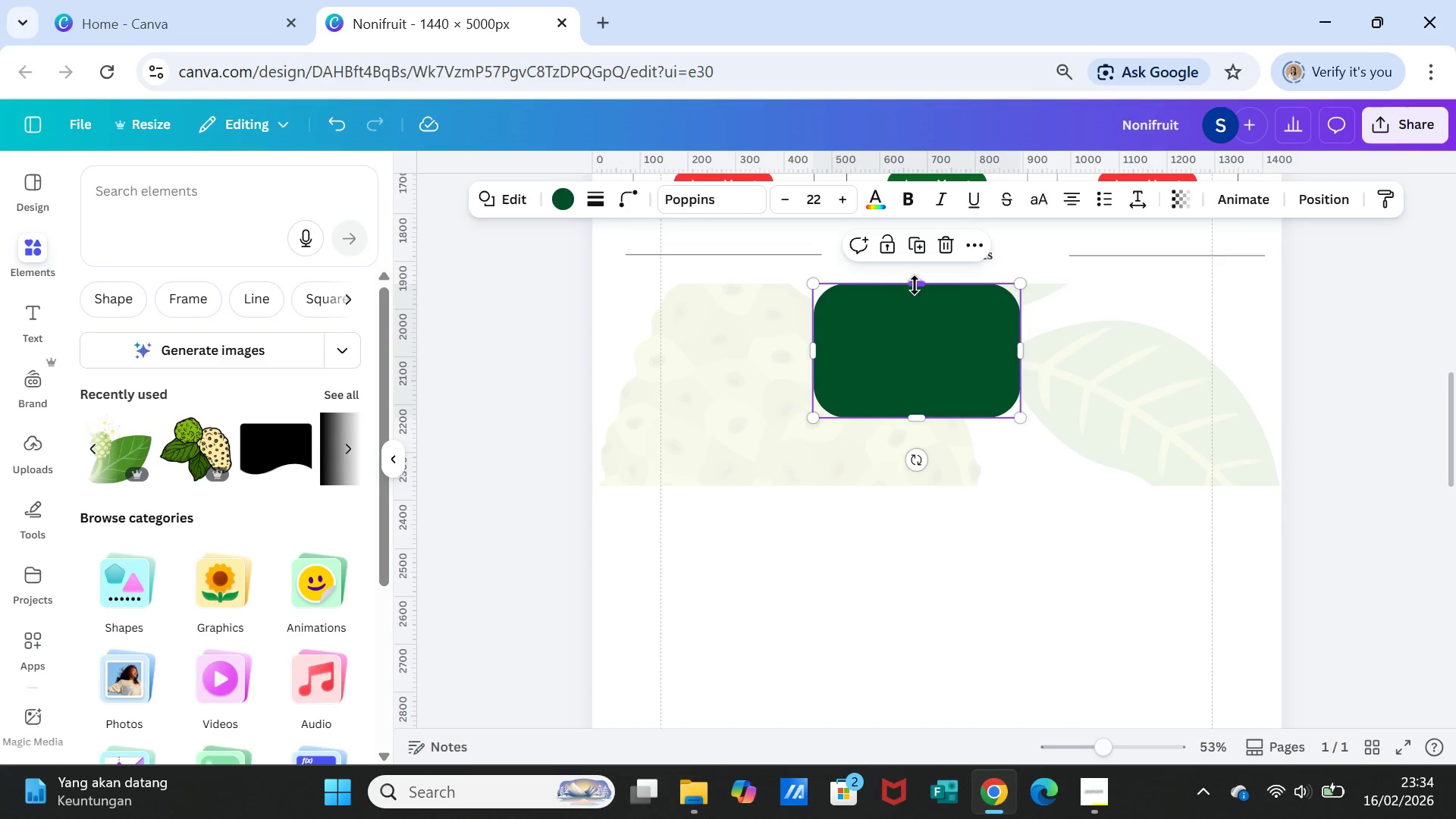 
left_click_drag(start_coordinate=[915, 284], to_coordinate=[920, 322])
 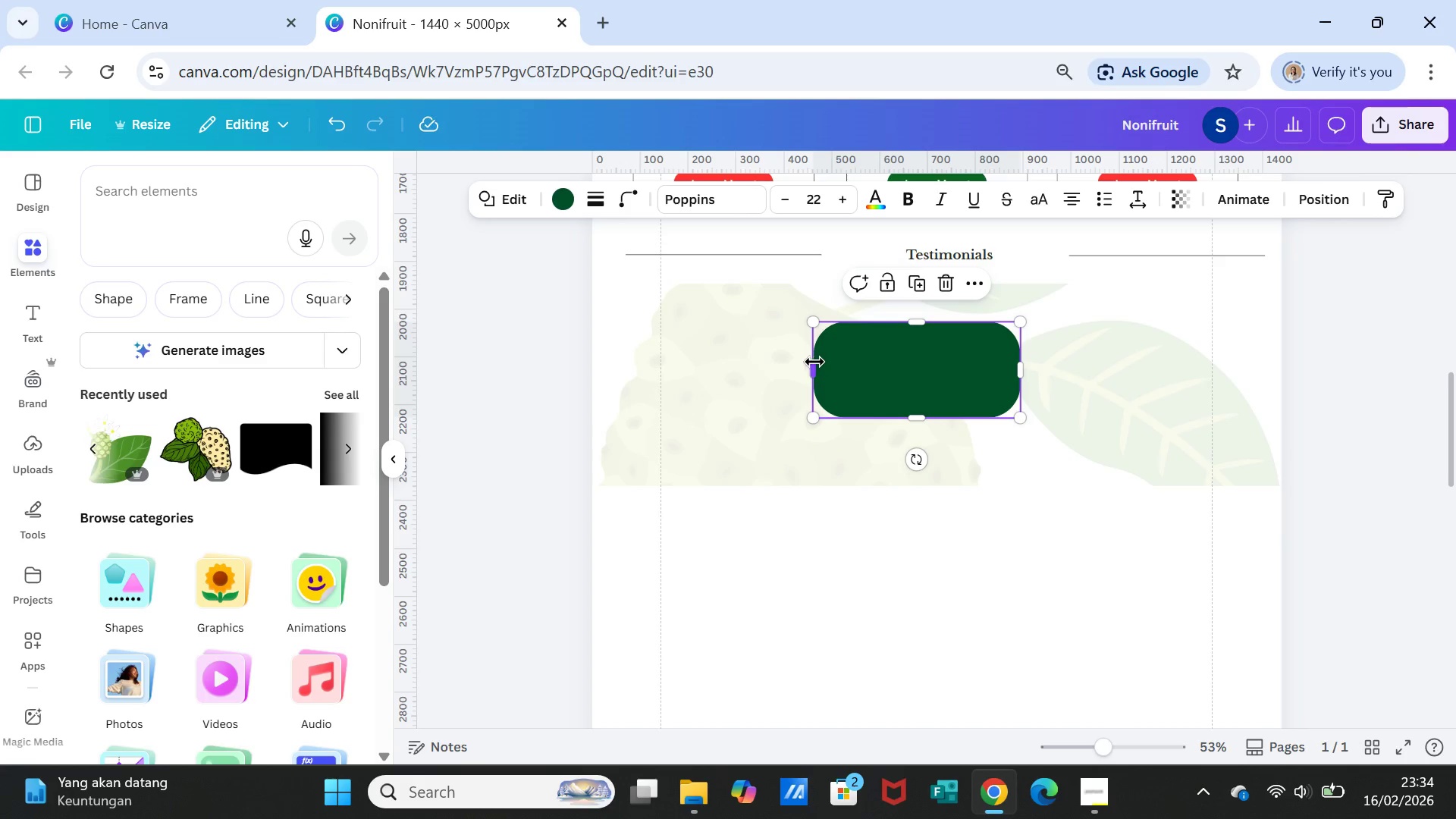 
left_click_drag(start_coordinate=[814, 362], to_coordinate=[652, 359])
 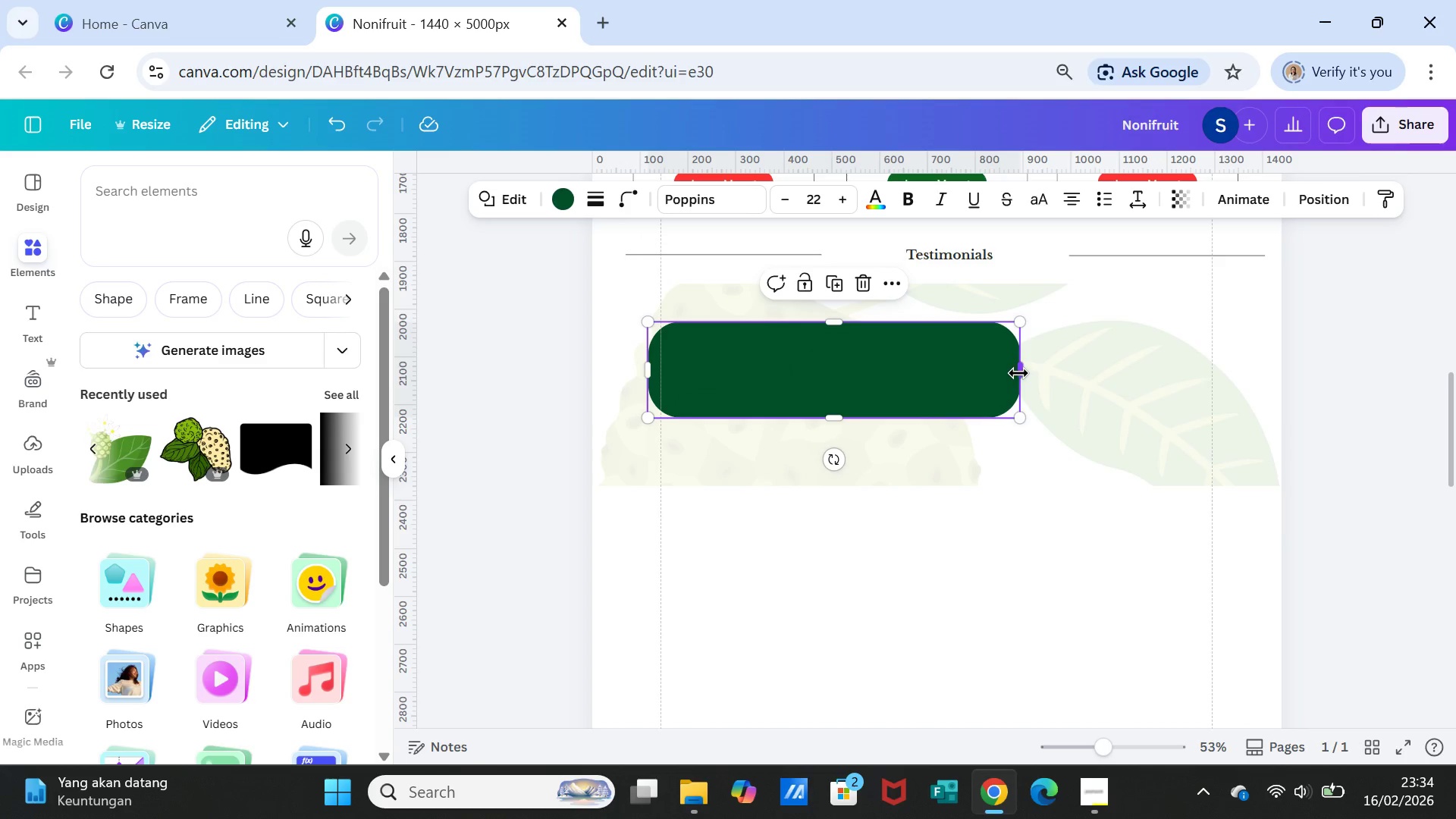 
left_click_drag(start_coordinate=[1018, 373], to_coordinate=[1229, 359])
 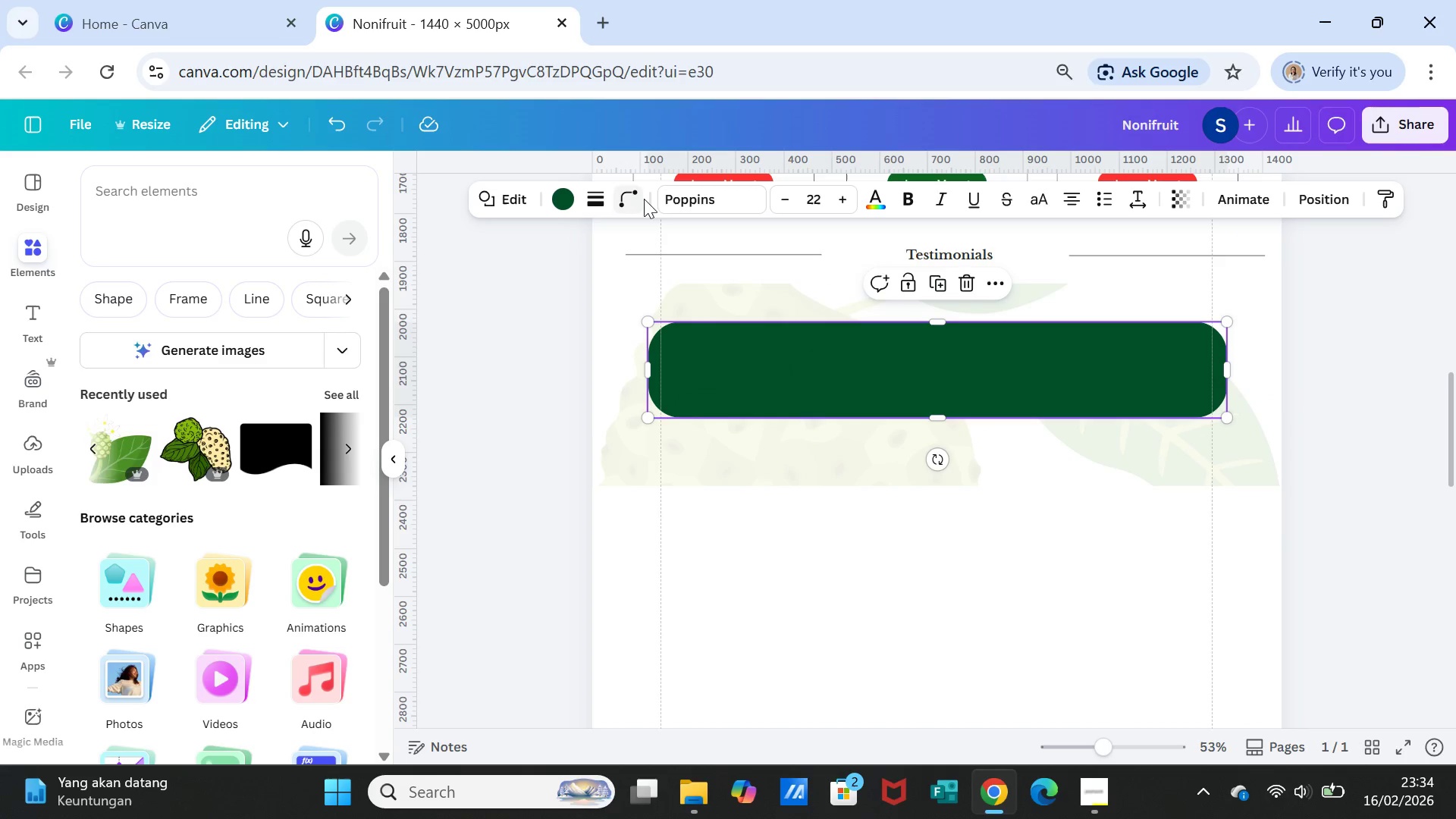 
left_click([629, 193])
 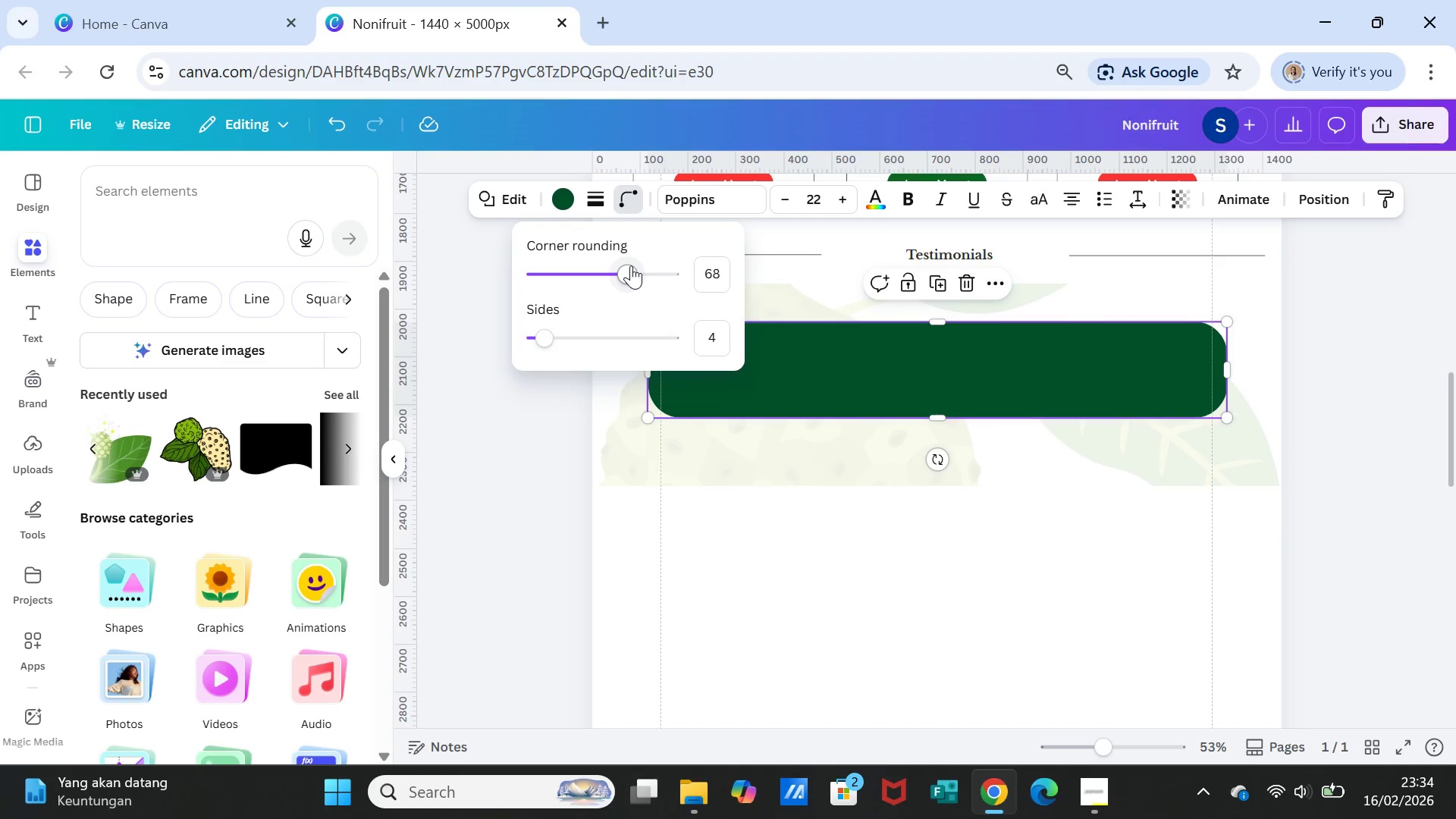 
left_click_drag(start_coordinate=[629, 266], to_coordinate=[507, 265])
 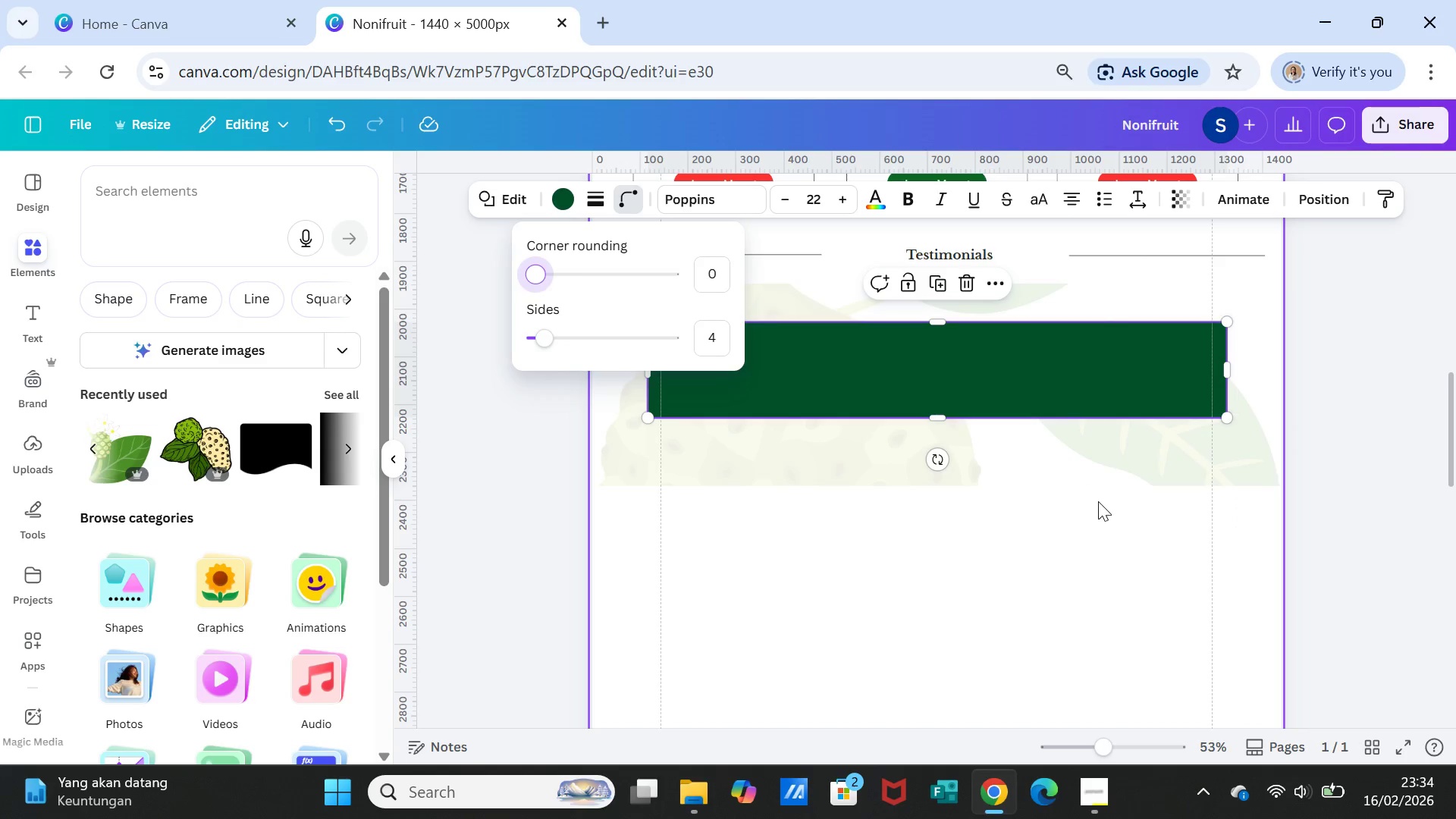 
left_click([1098, 502])
 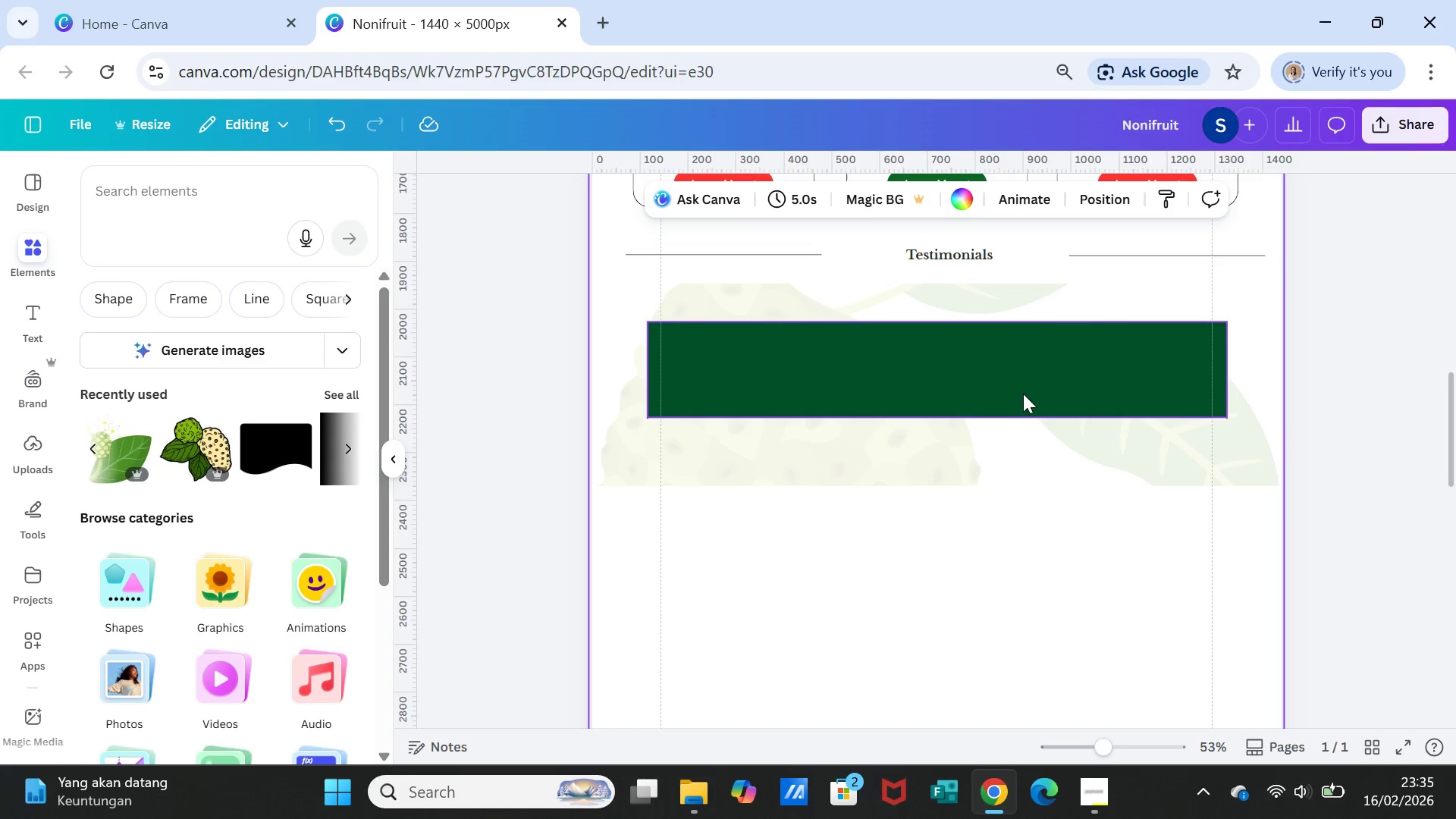 
left_click([1018, 387])
 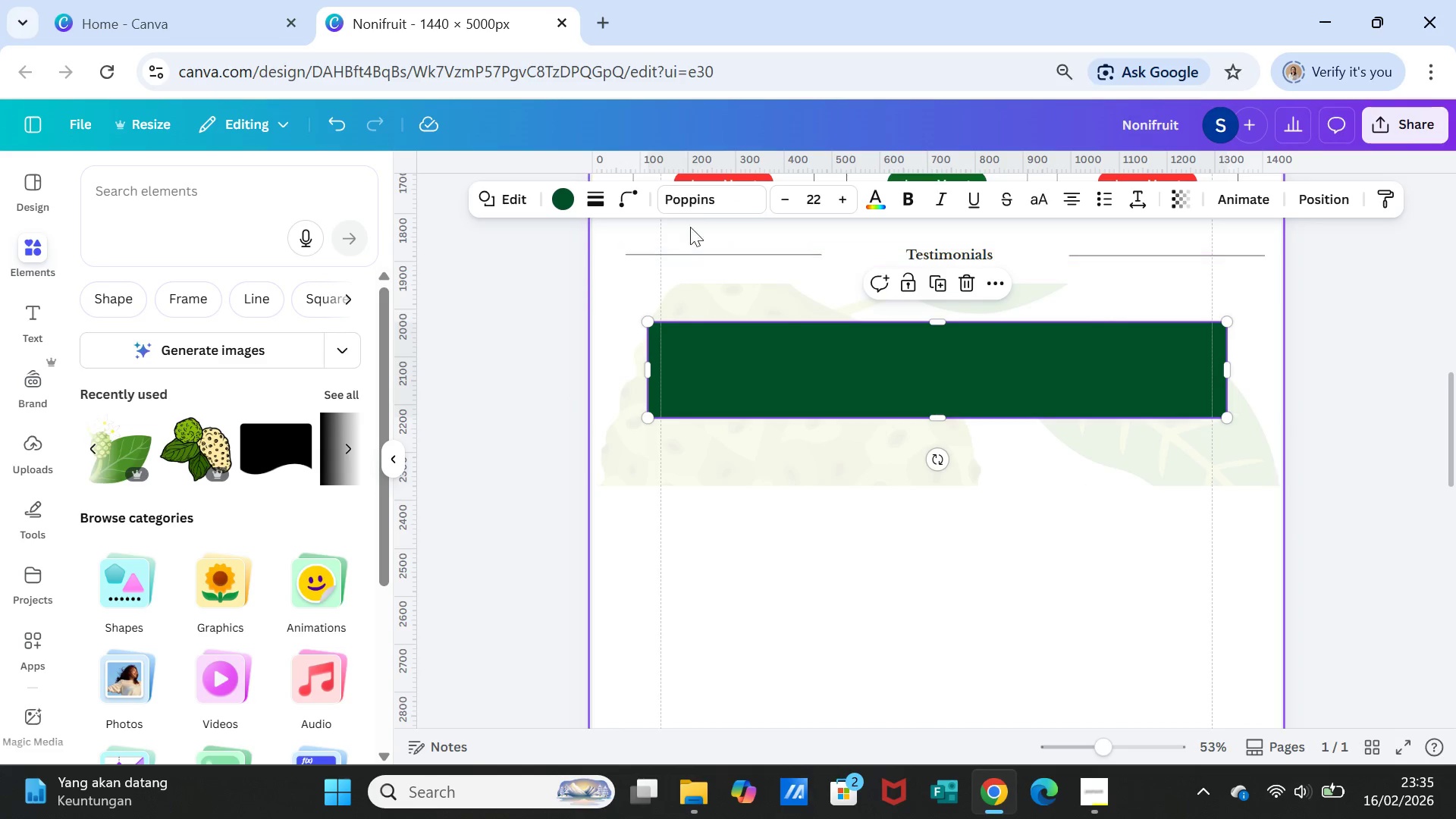 
mouse_move([571, 203])
 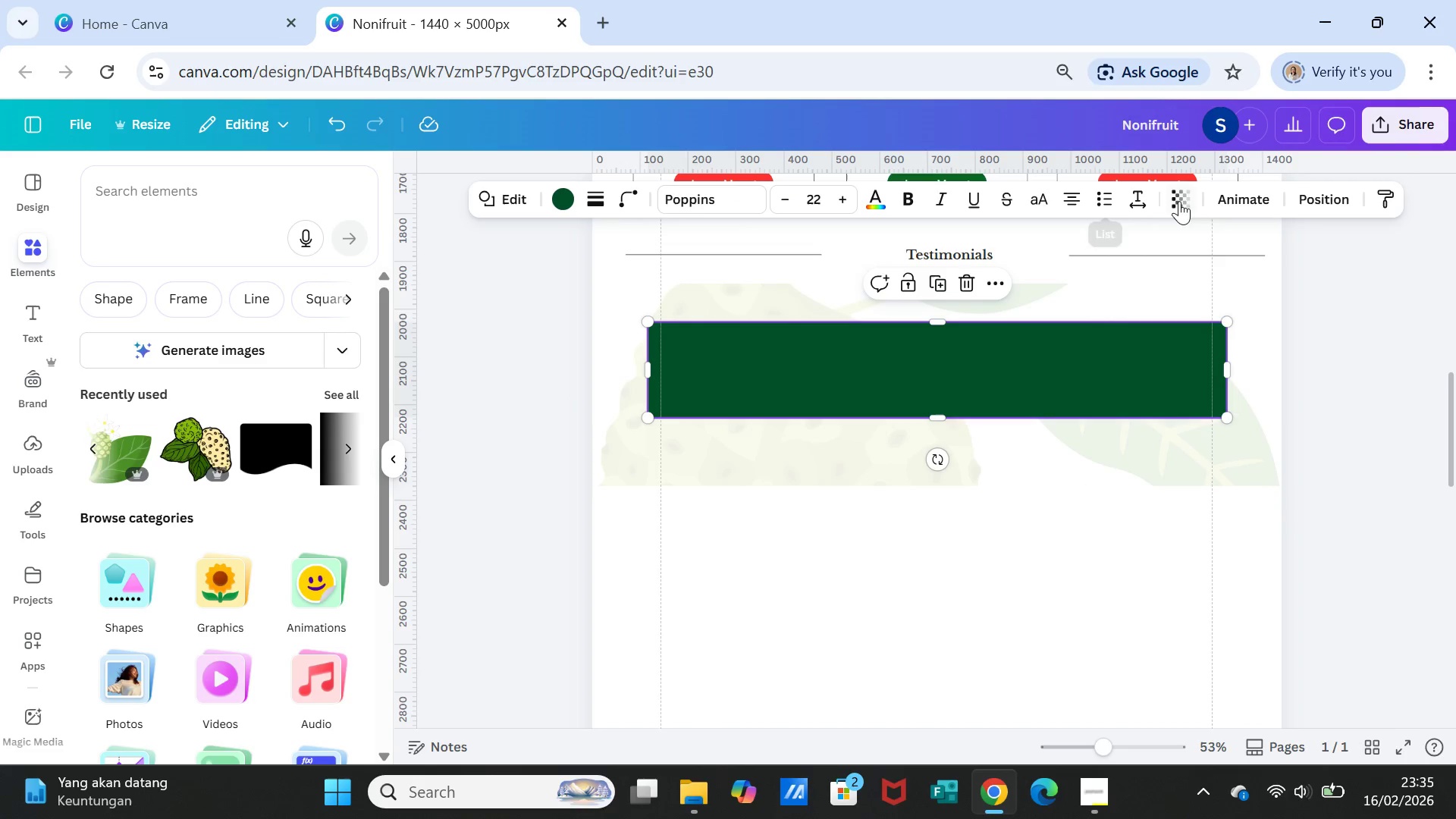 
left_click([1181, 201])
 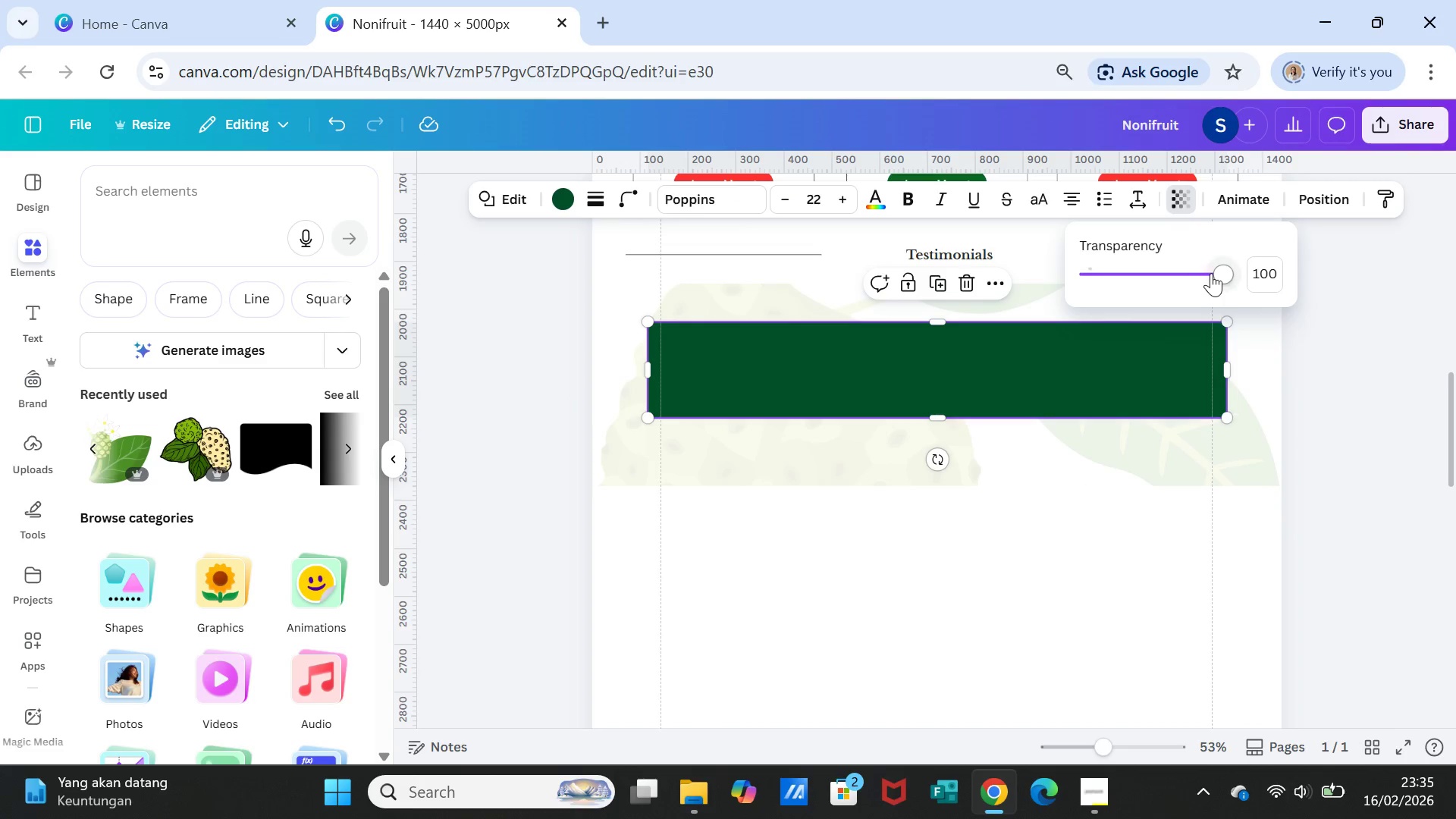 
left_click_drag(start_coordinate=[1214, 273], to_coordinate=[1103, 251])
 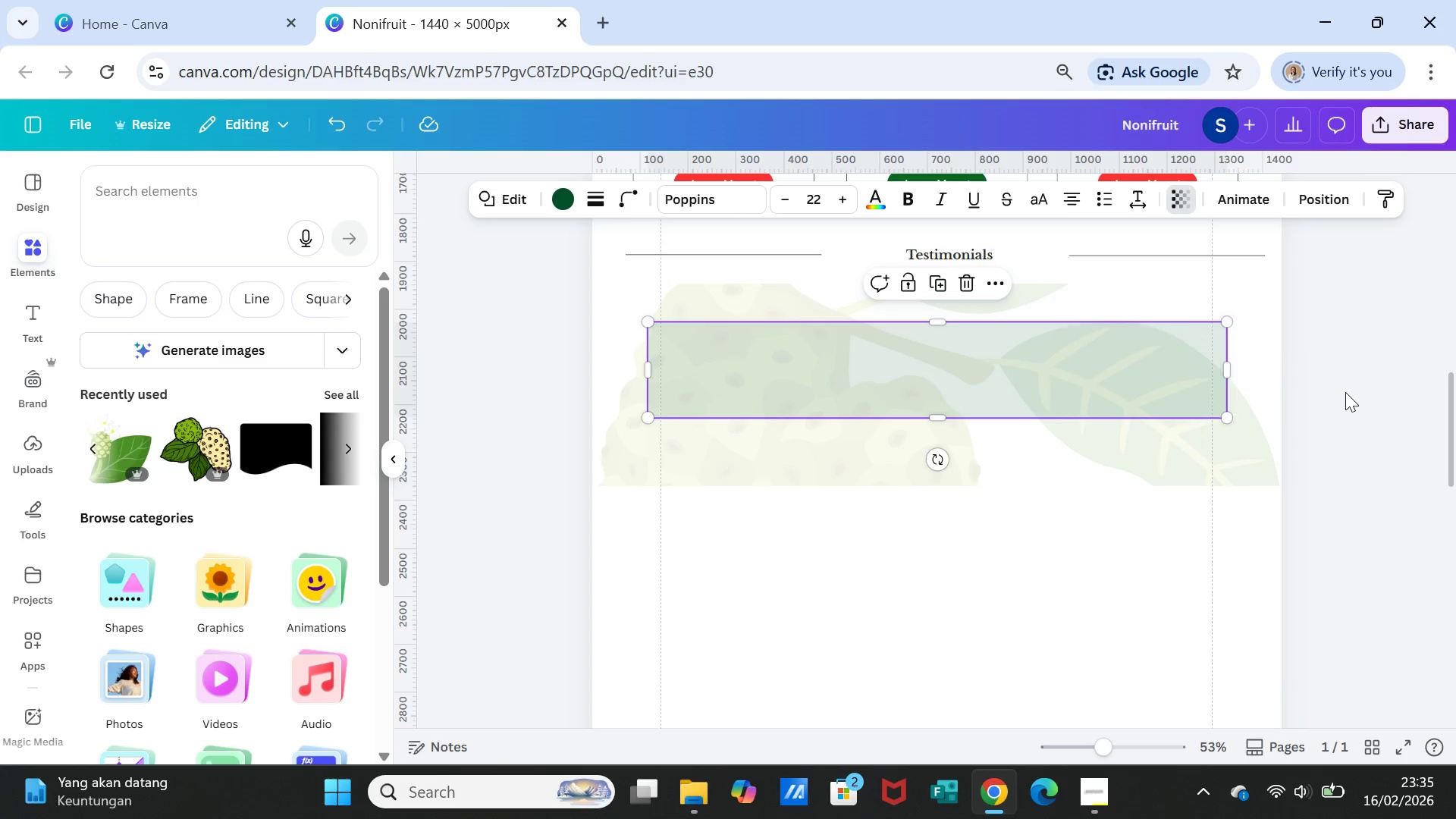 
left_click([1345, 392])
 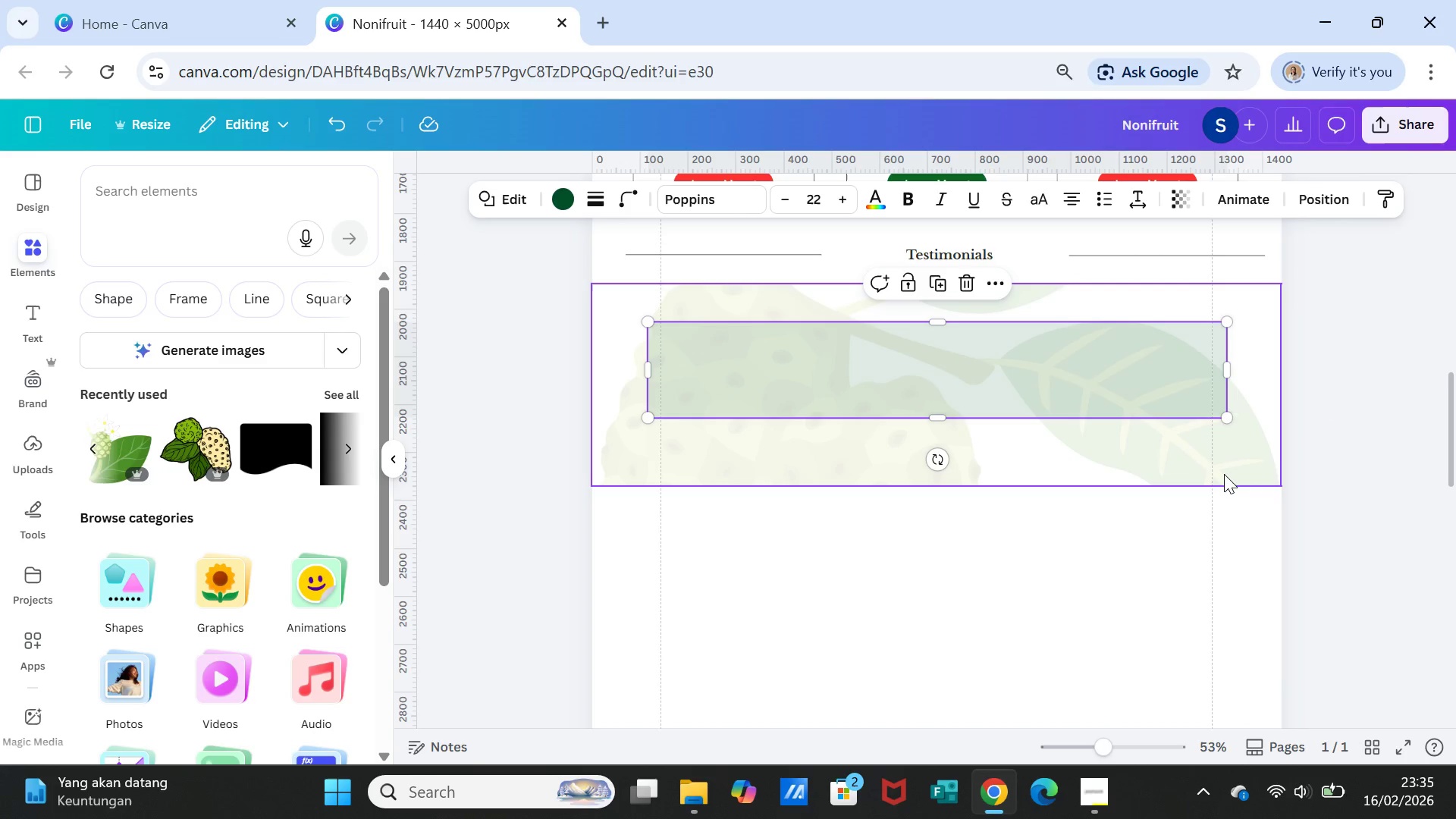 
left_click([1218, 475])
 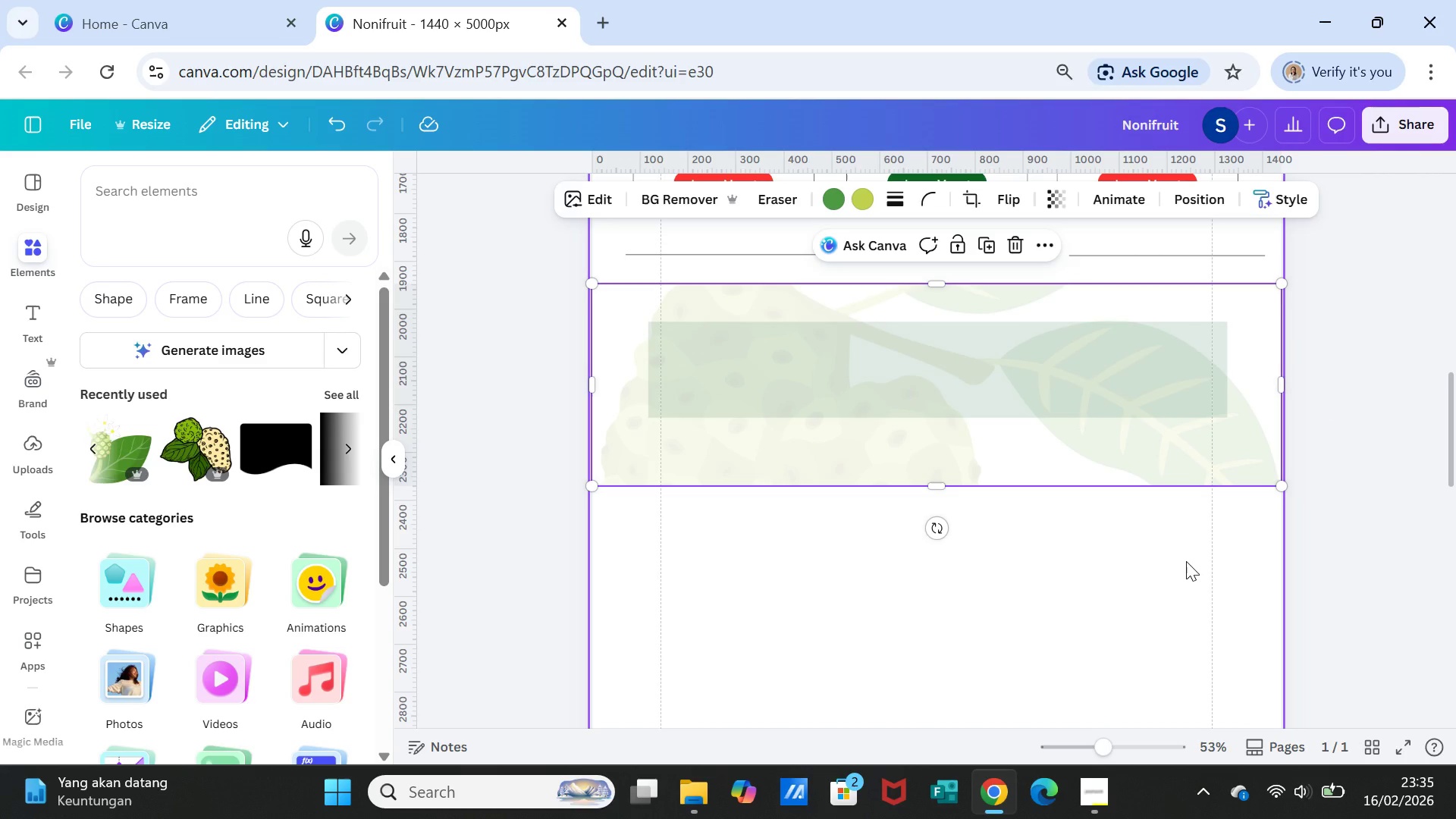 
left_click([1186, 561])
 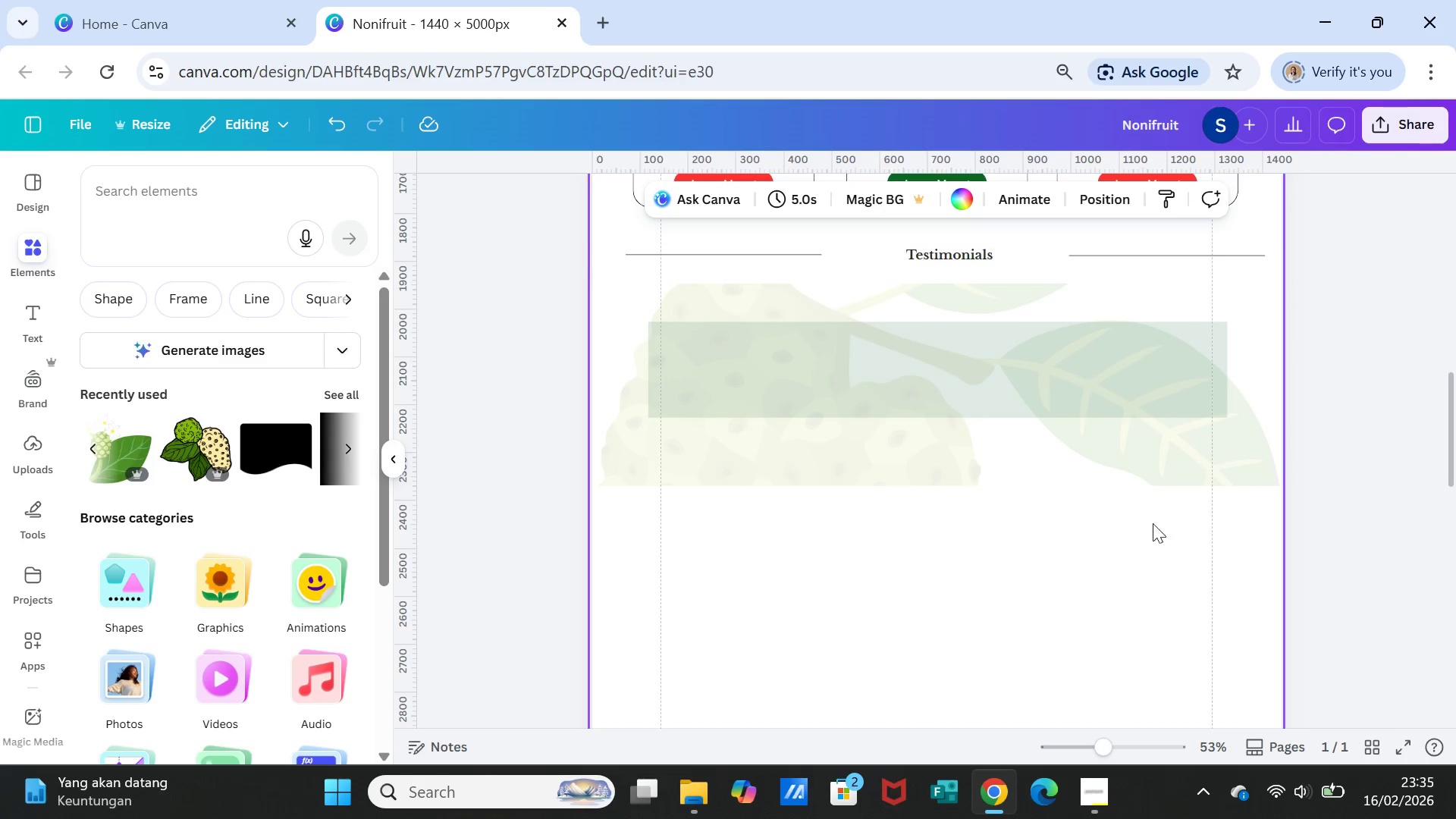 
wait(7.36)
 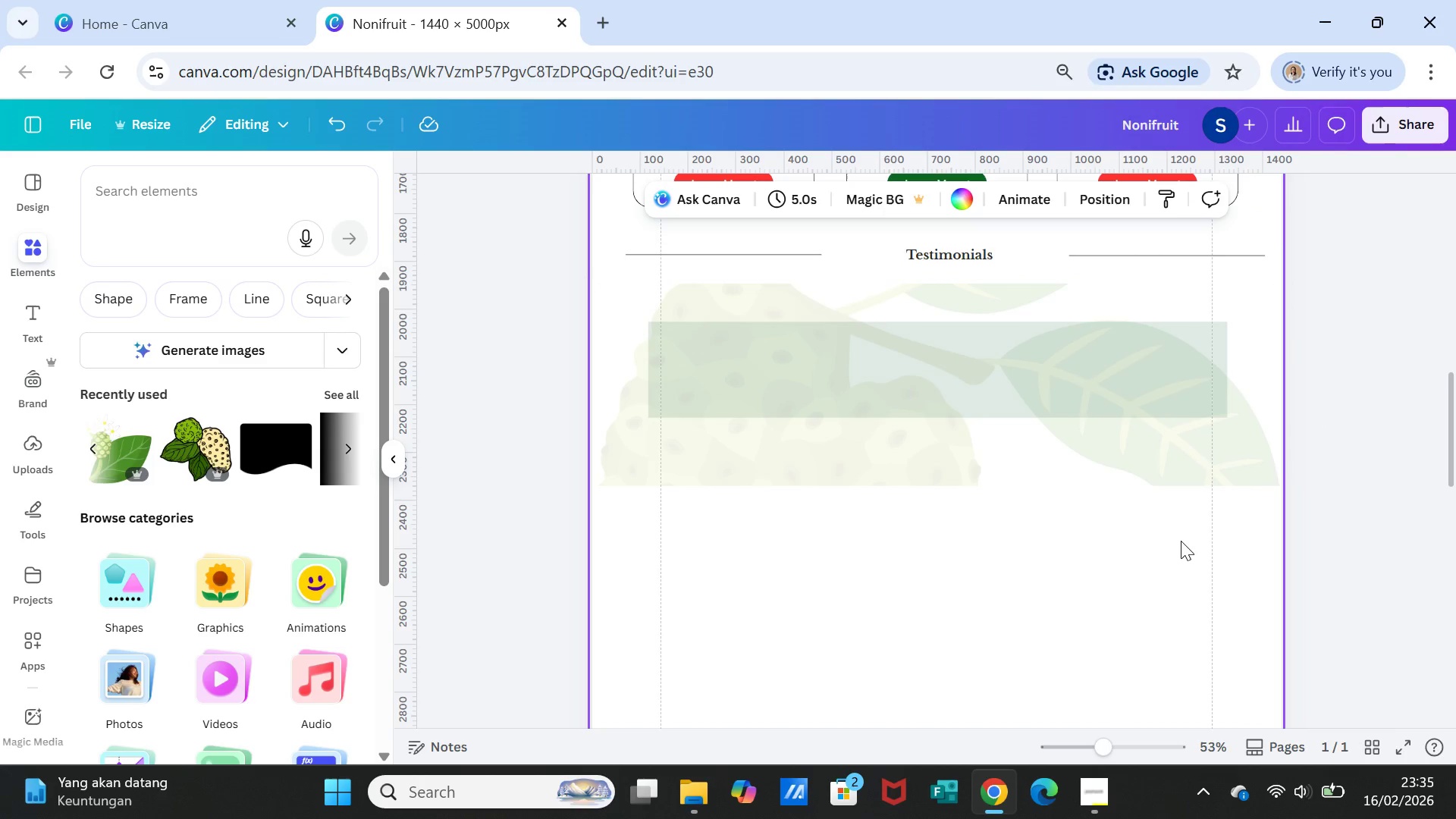 
left_click([1128, 390])
 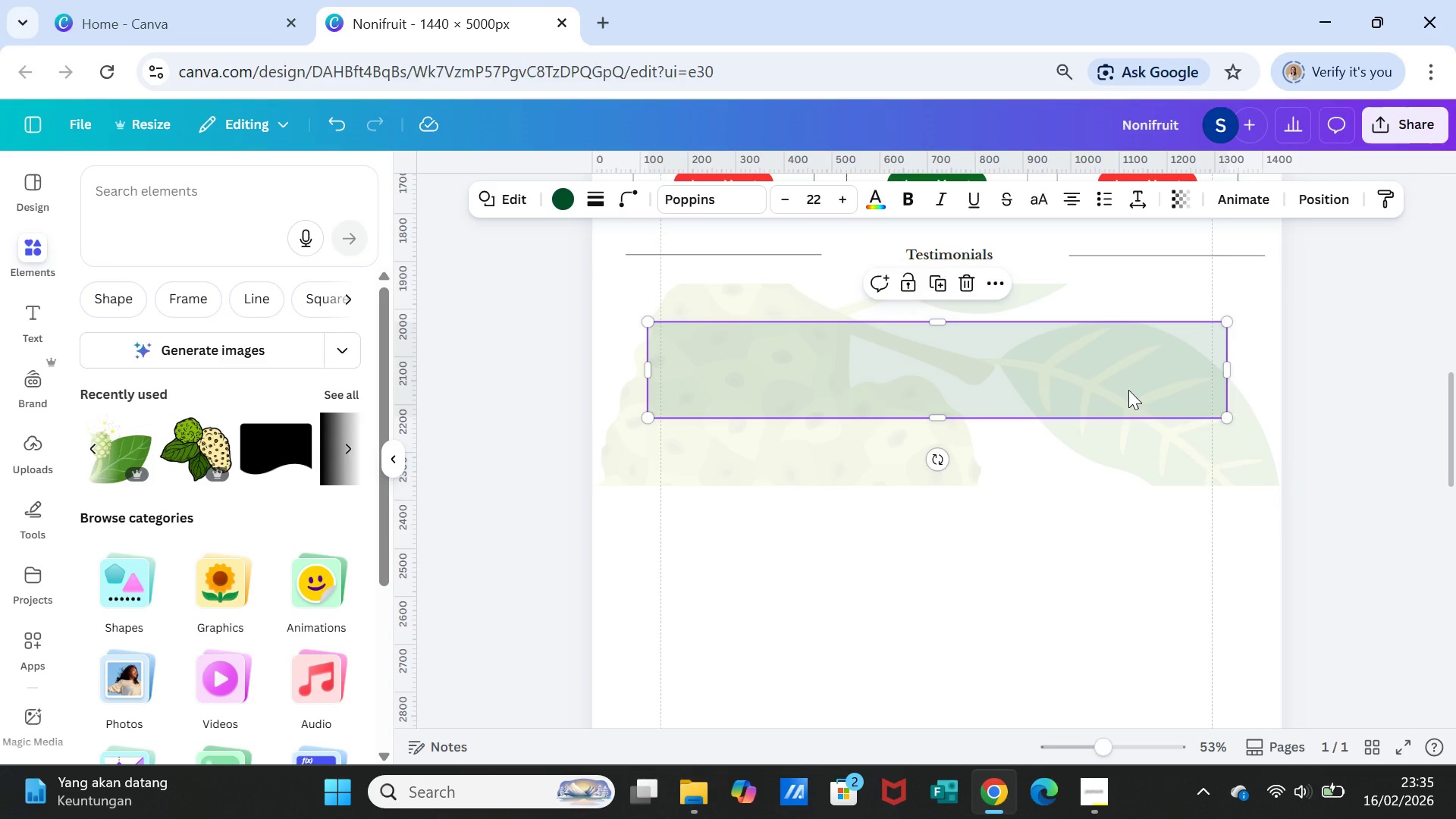 
key(Delete)
 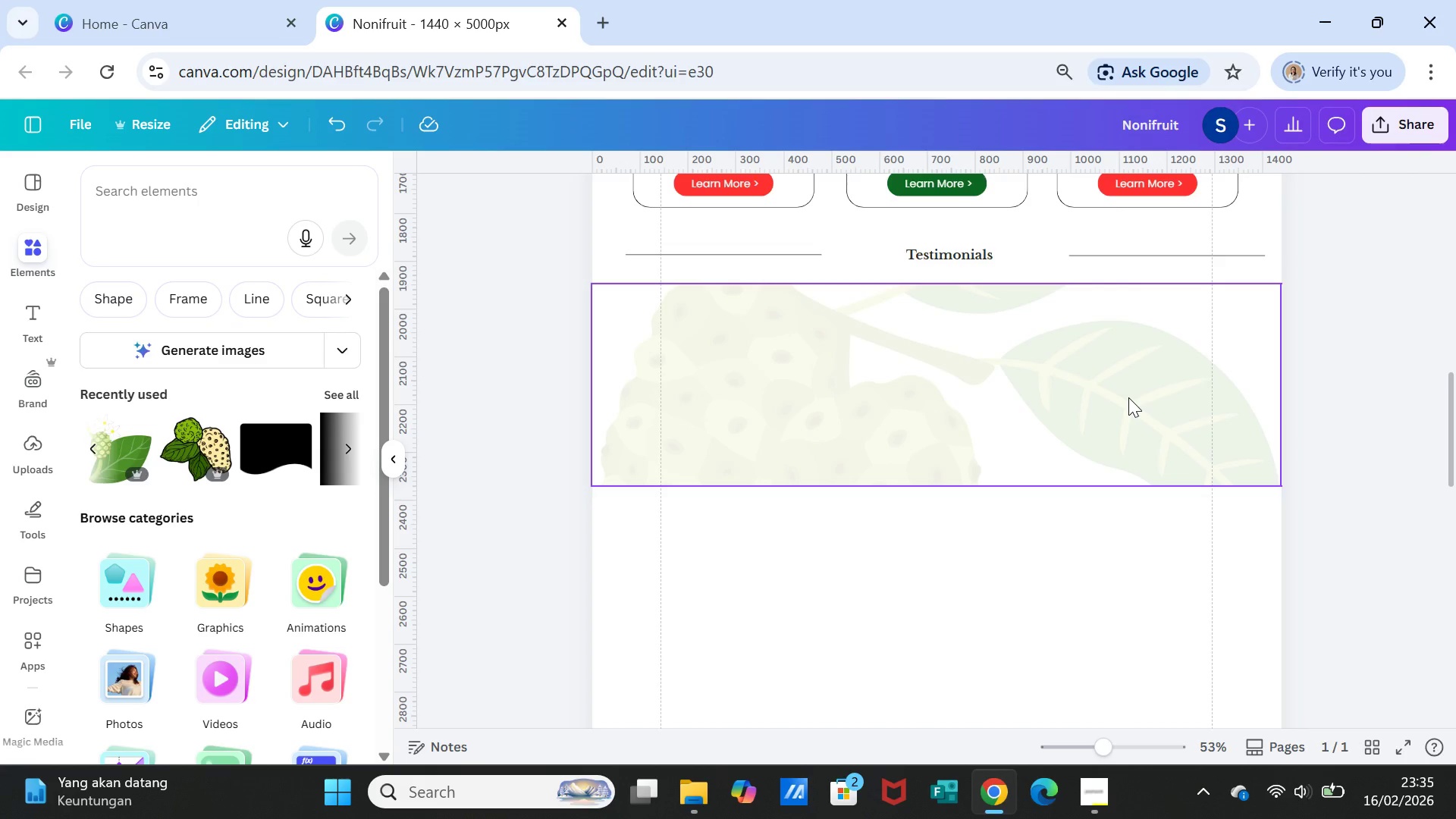 
left_click([1128, 397])
 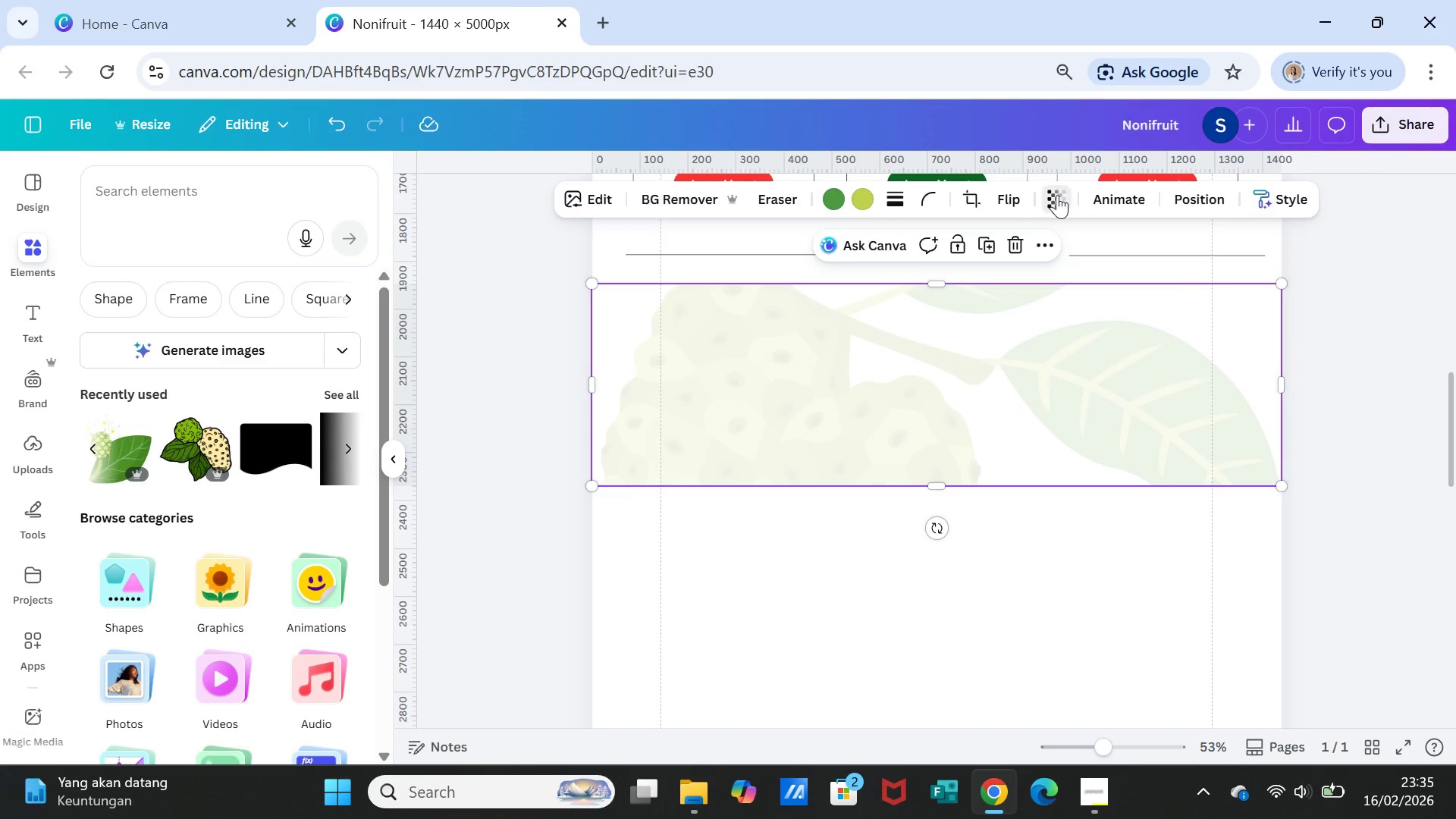 
left_click_drag(start_coordinate=[980, 269], to_coordinate=[1001, 271])
 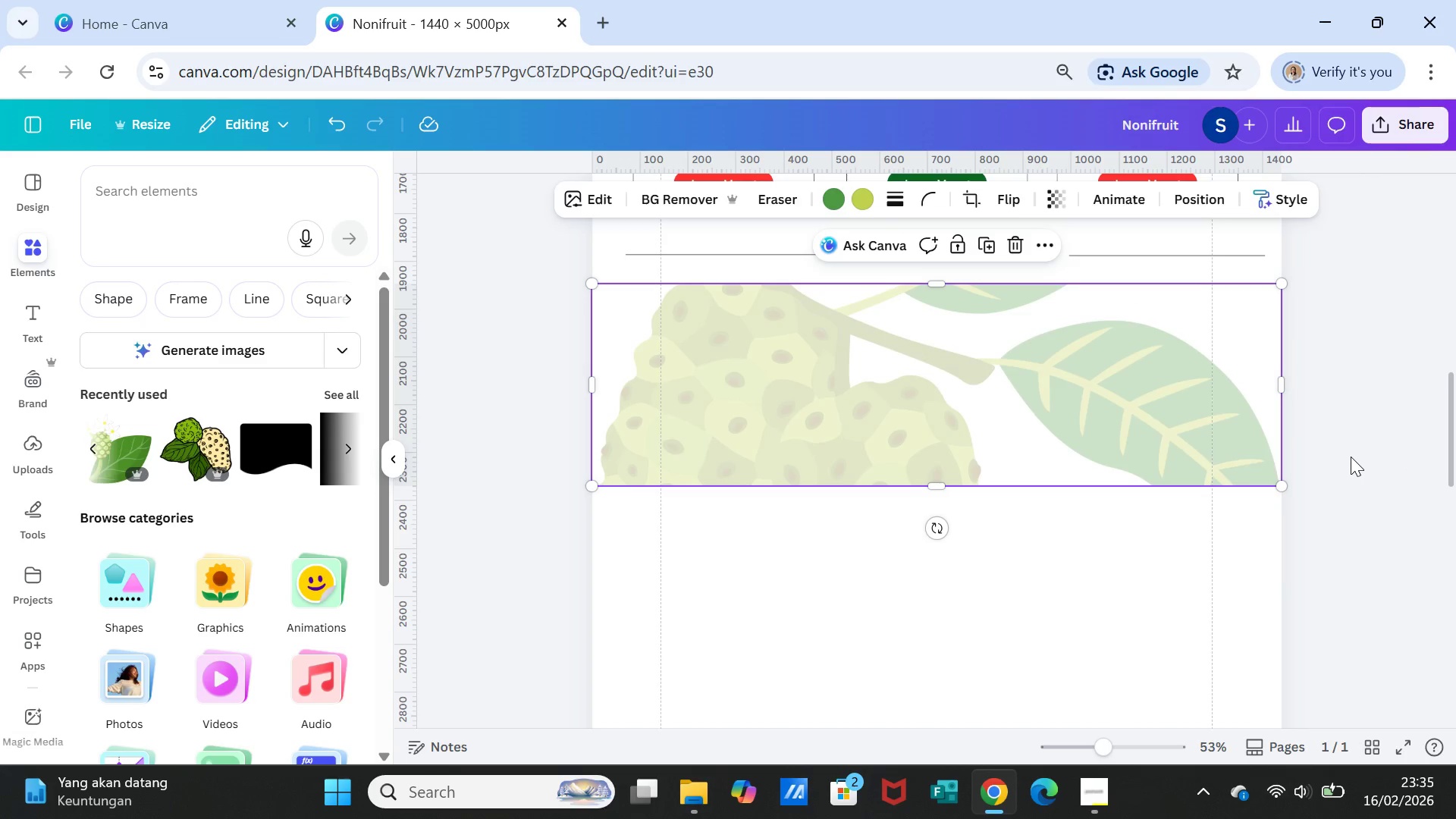 
double_click([1351, 457])
 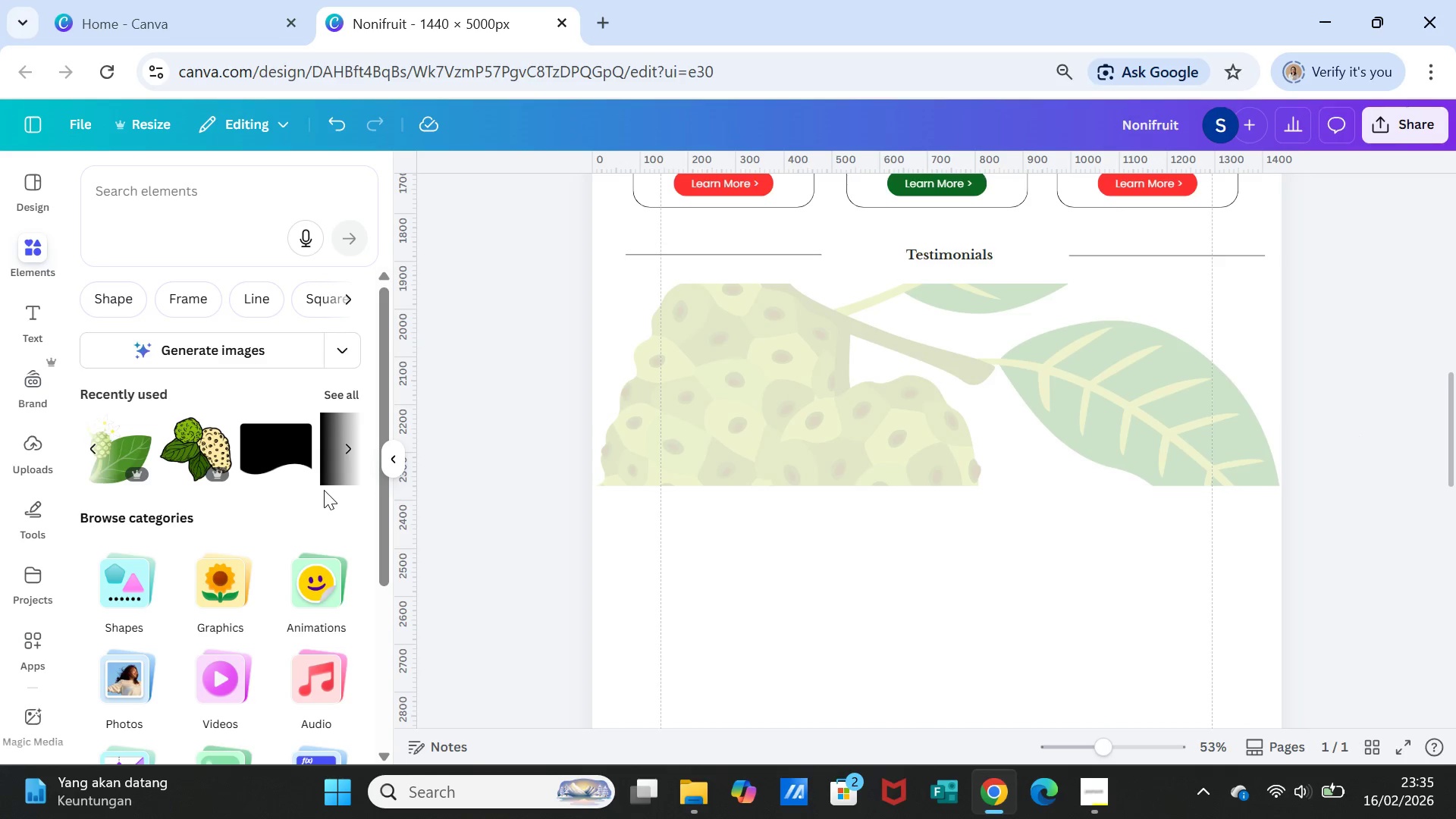 
wait(5.91)
 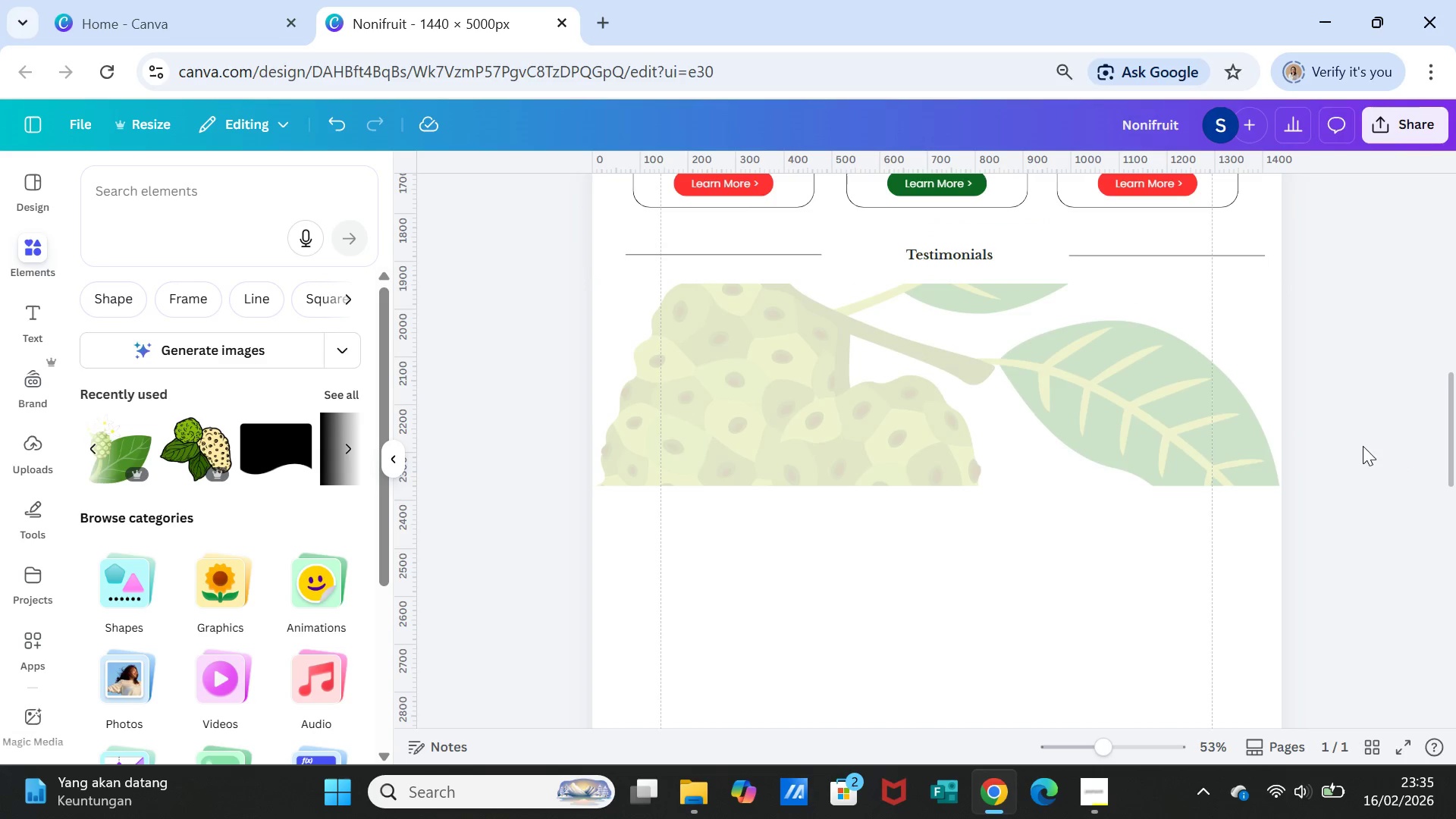 
left_click([328, 396])
 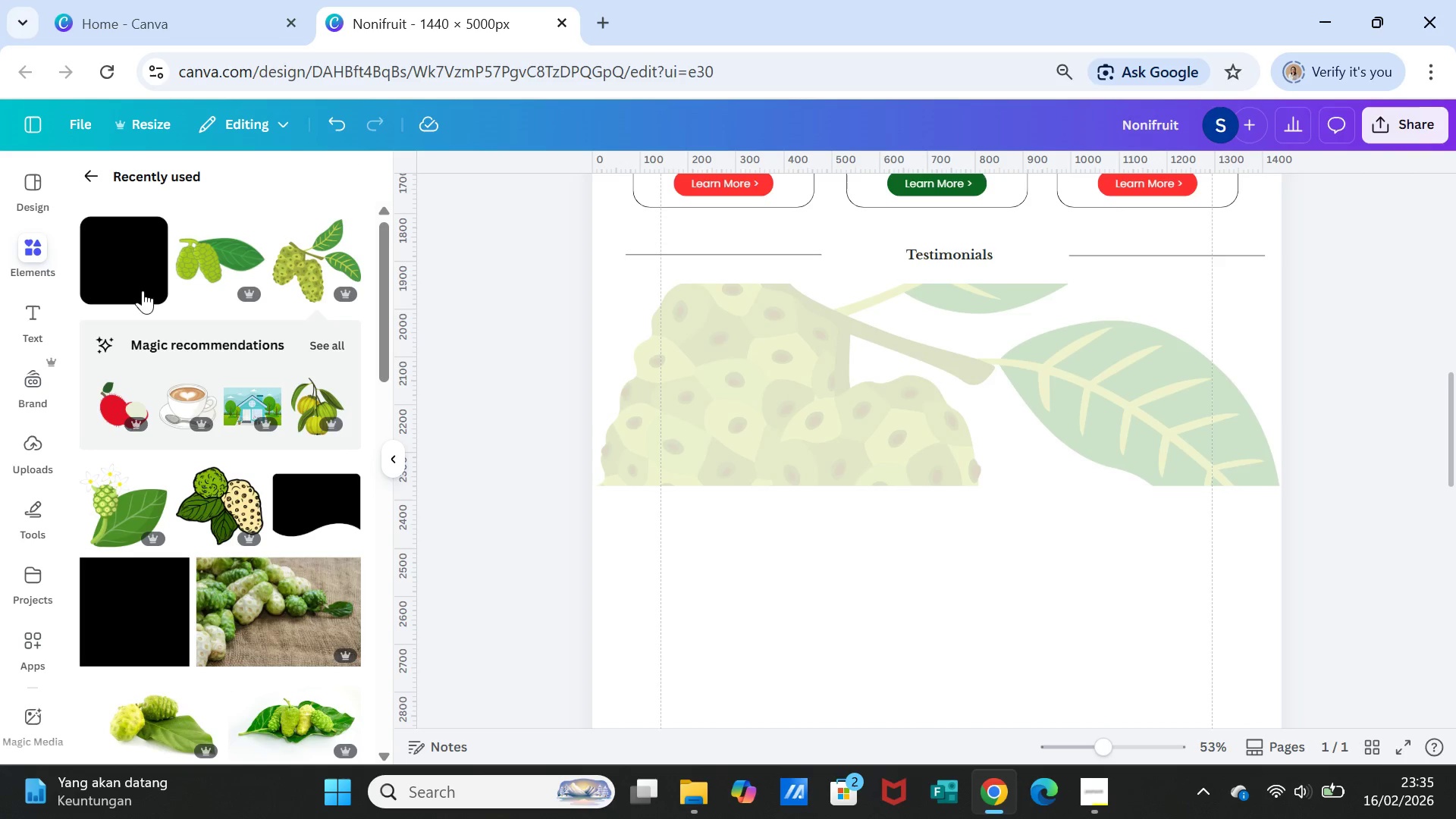 
left_click([141, 258])
 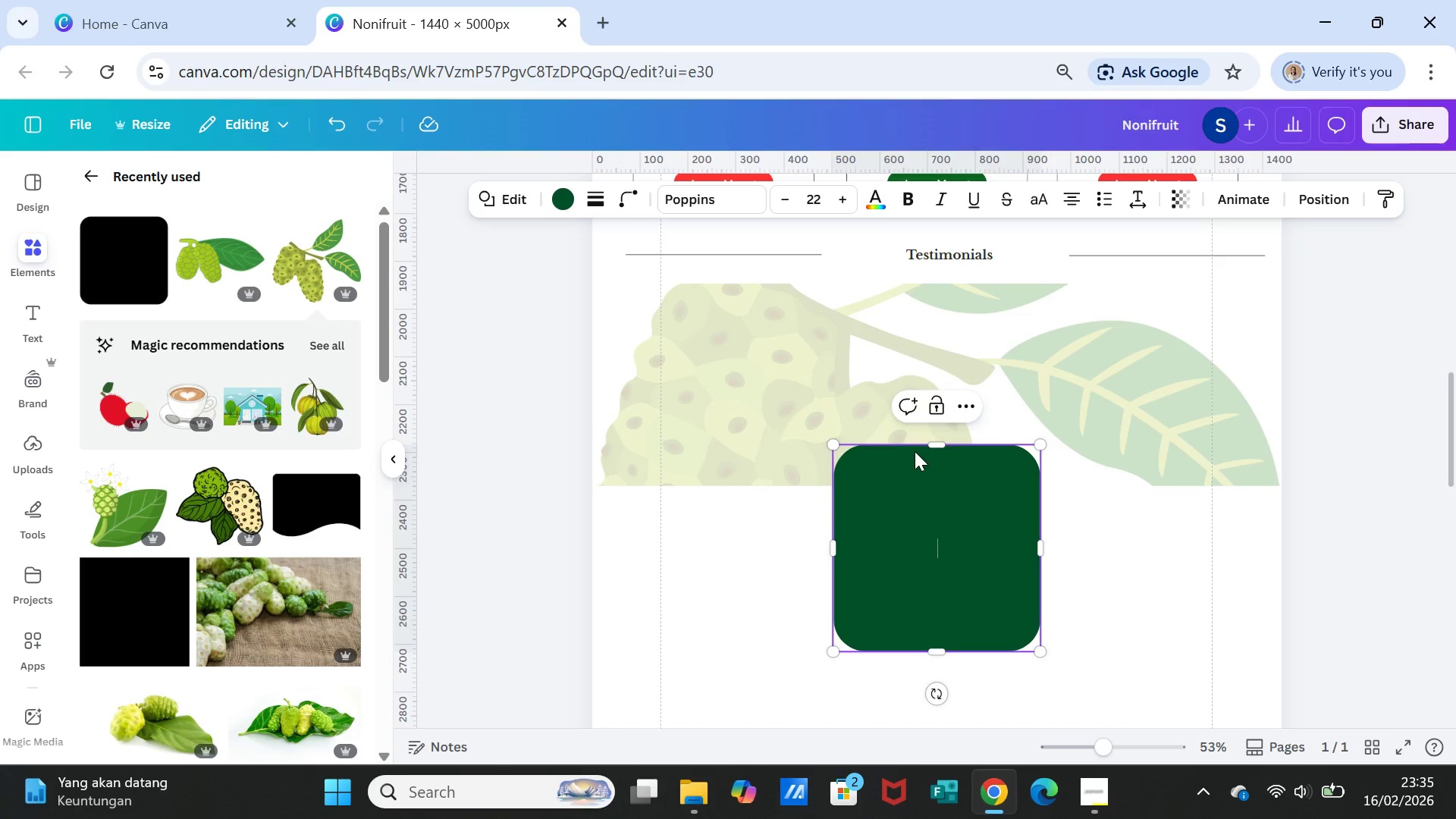 
left_click_drag(start_coordinate=[928, 444], to_coordinate=[936, 527])
 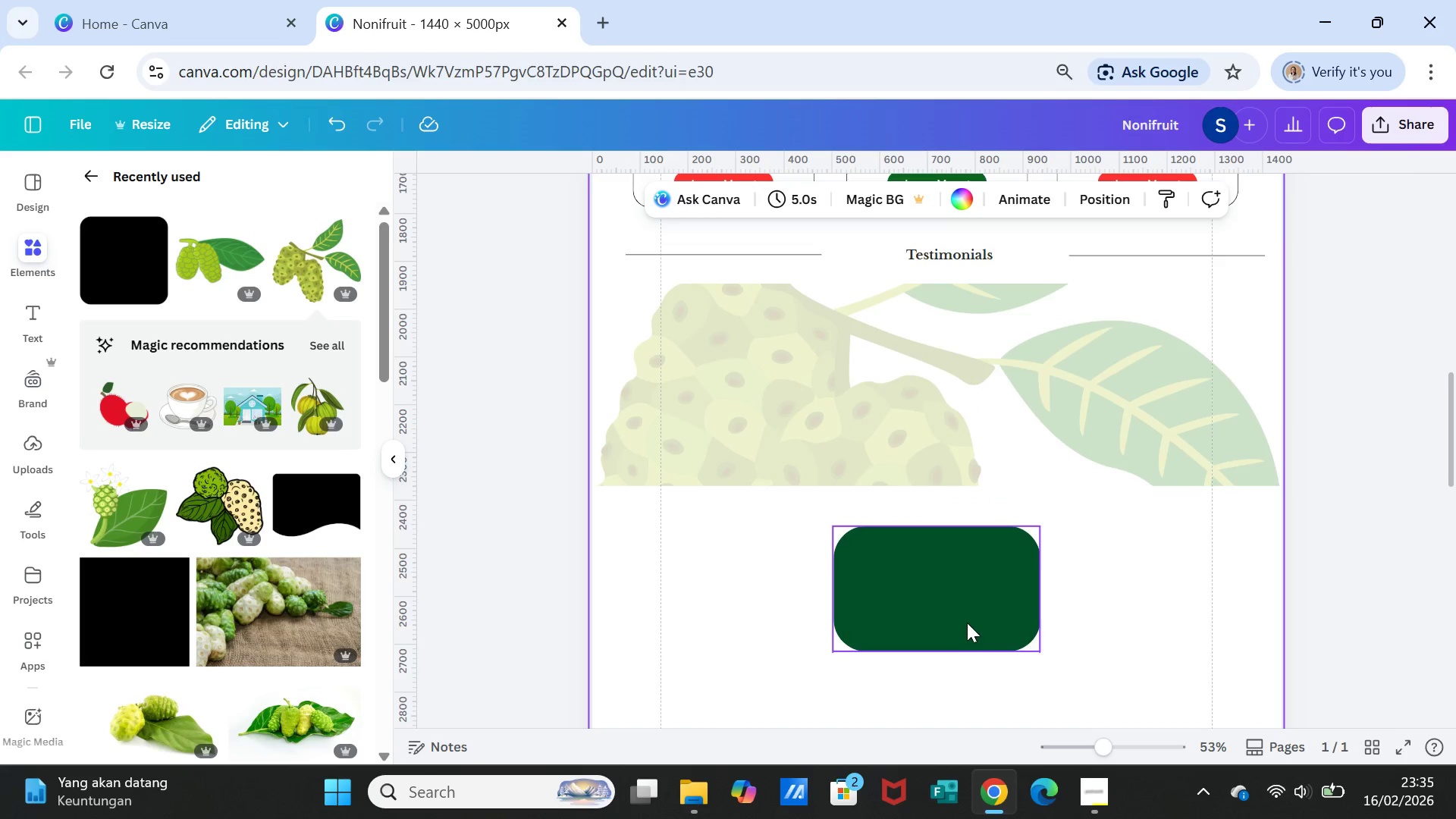 
left_click_drag(start_coordinate=[966, 620], to_coordinate=[941, 411])
 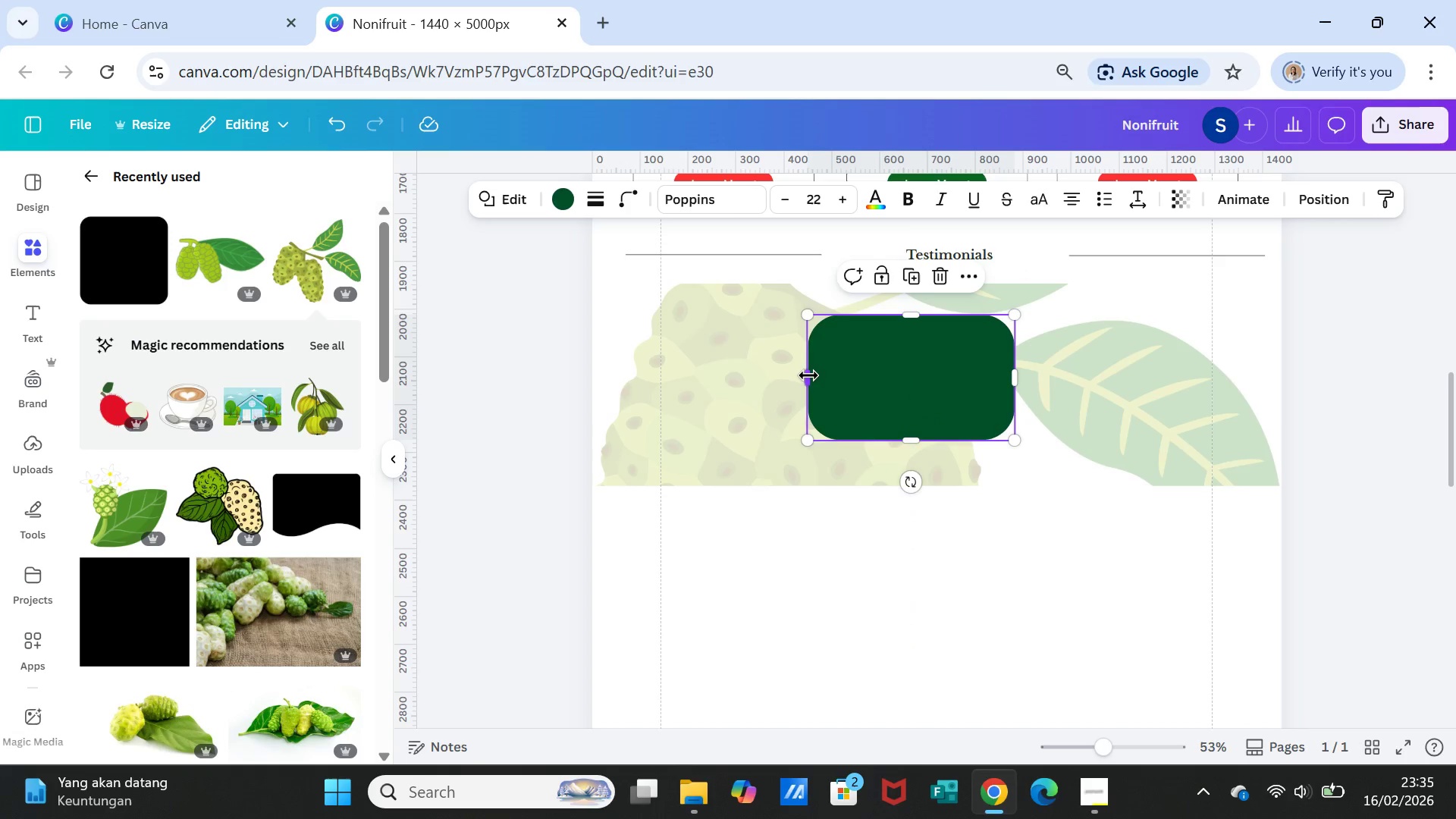 
left_click_drag(start_coordinate=[808, 375], to_coordinate=[636, 377])
 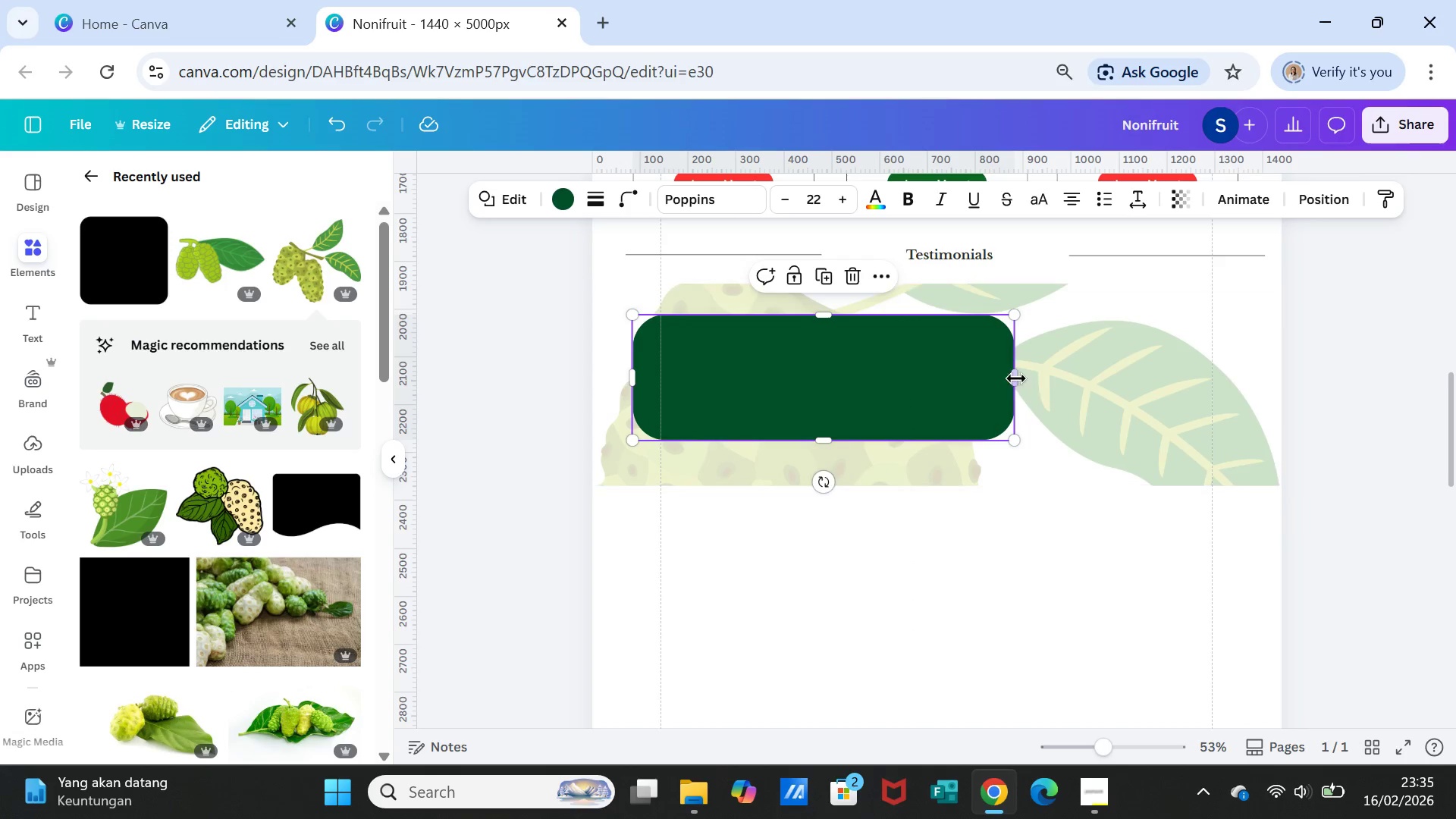 
left_click_drag(start_coordinate=[1015, 378], to_coordinate=[1241, 470])
 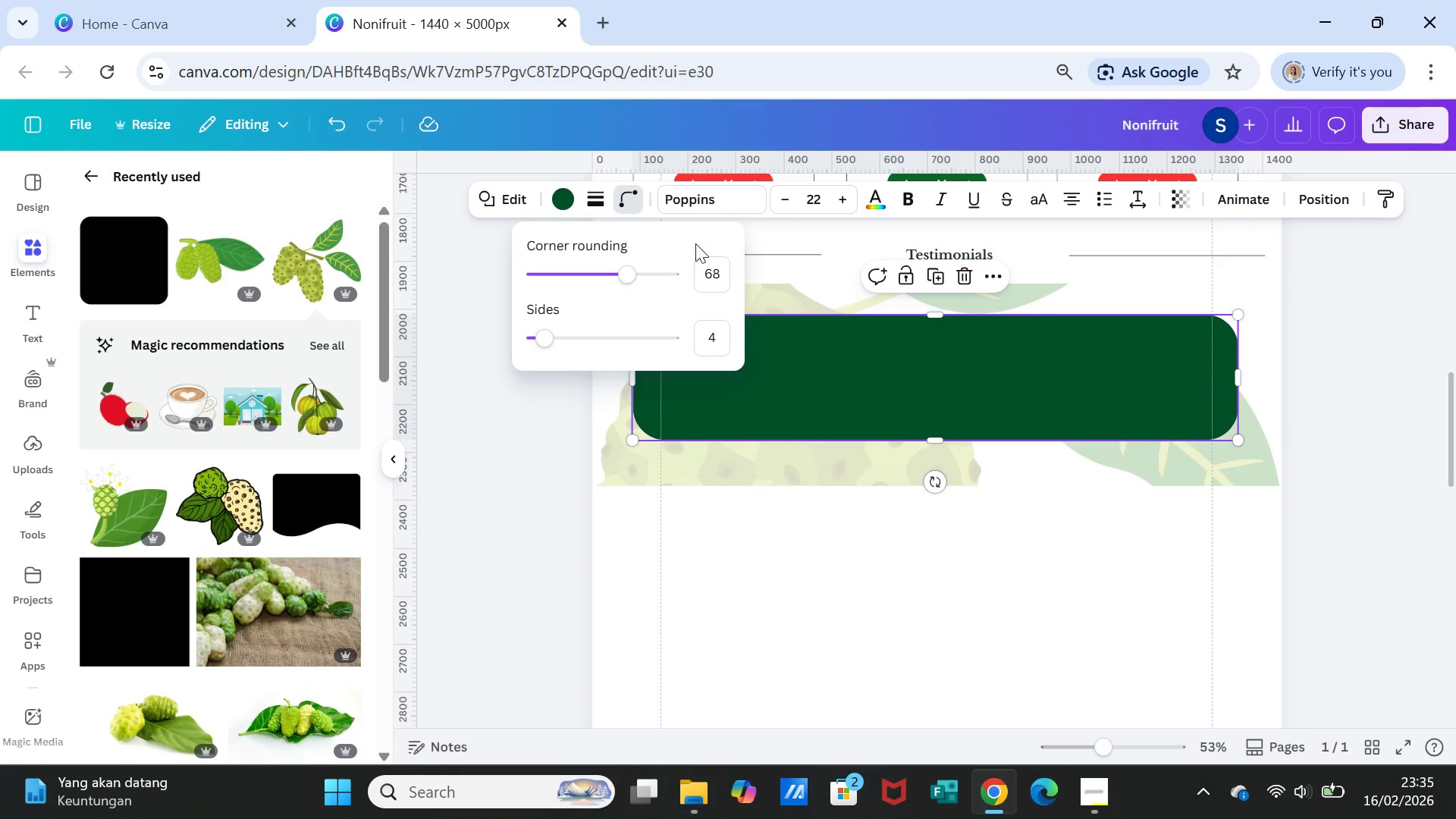 
left_click_drag(start_coordinate=[626, 272], to_coordinate=[508, 272])
 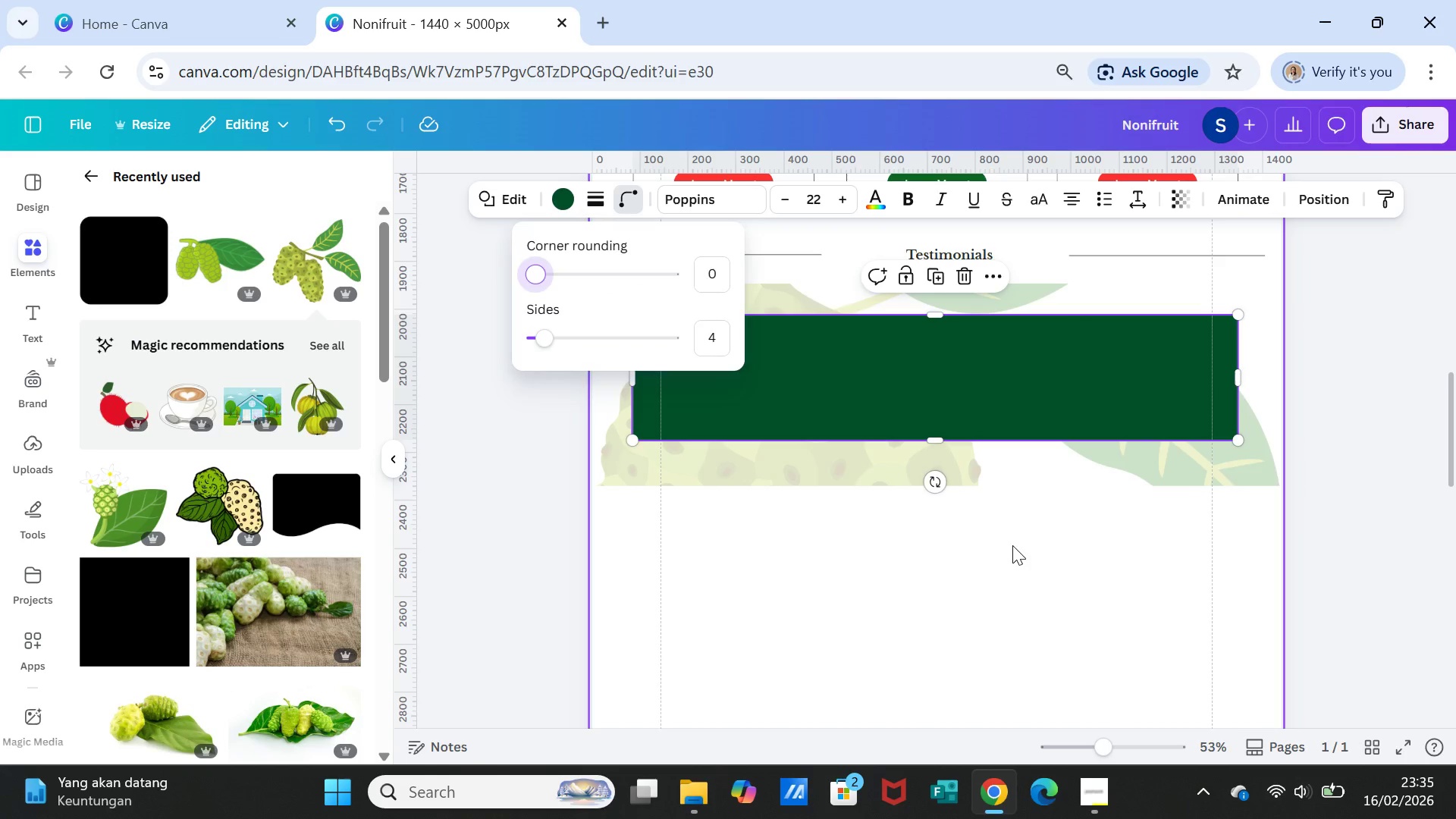 
left_click([1012, 545])
 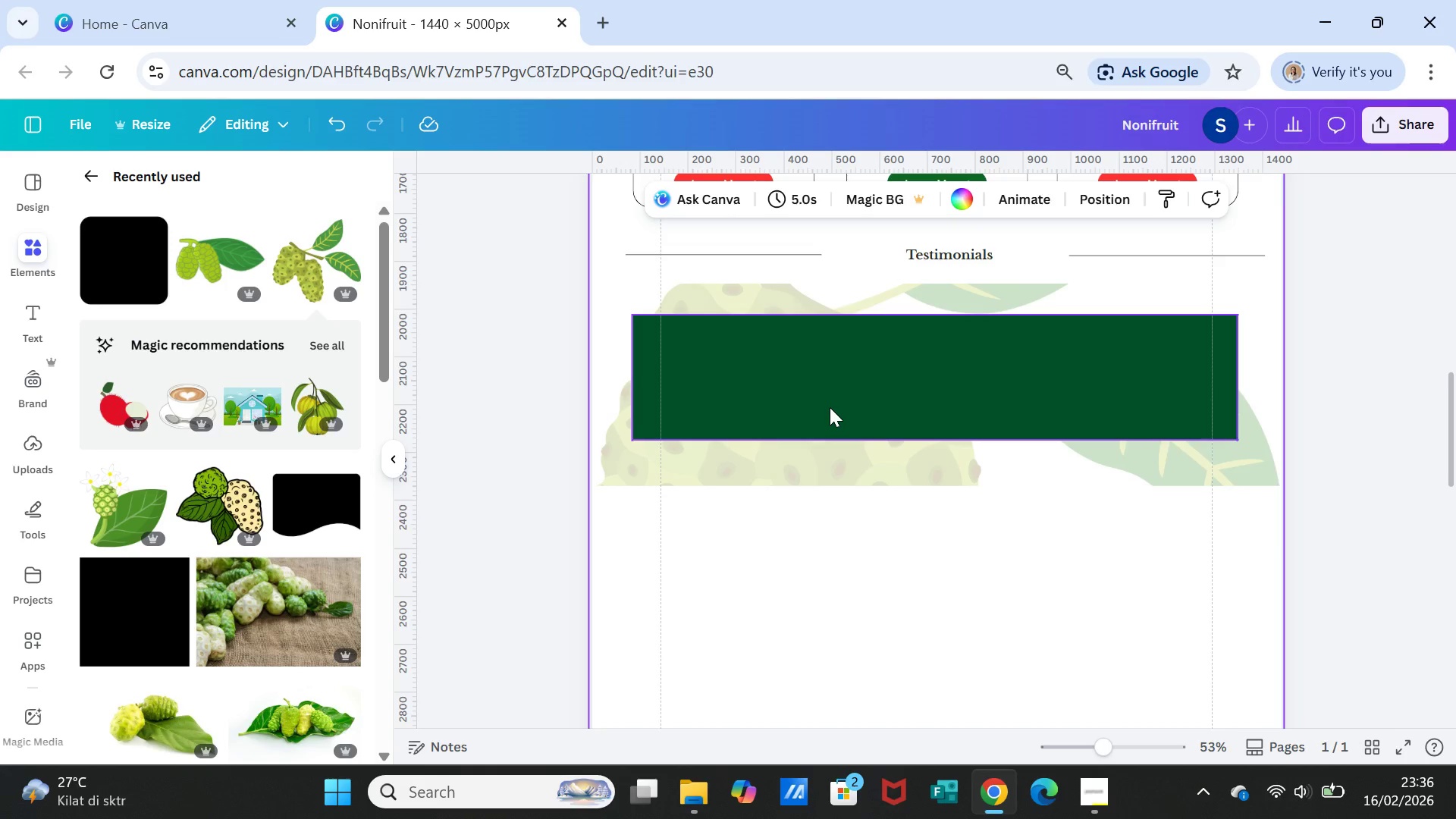 
wait(15.45)
 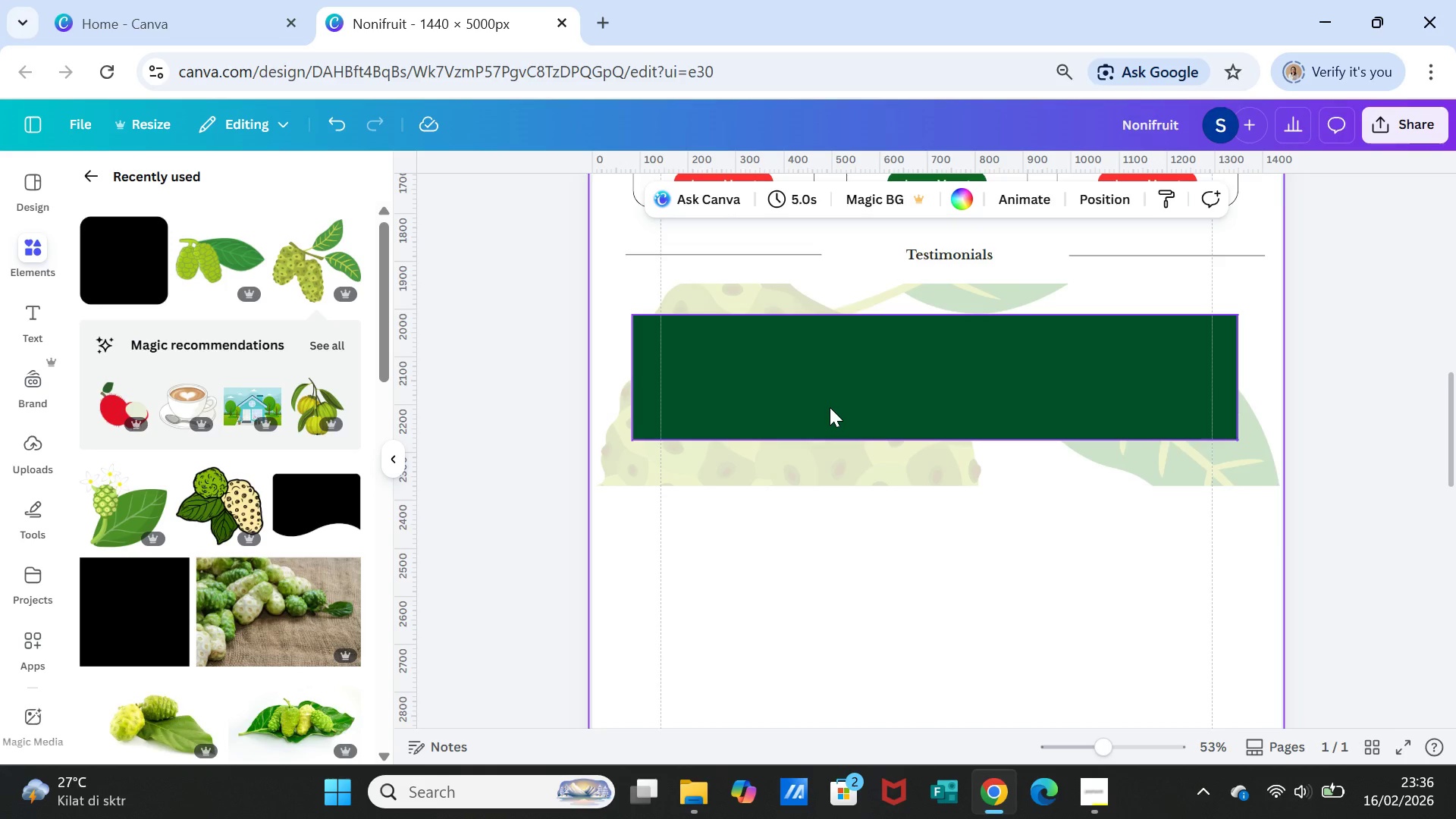 
left_click_drag(start_coordinate=[1028, 416], to_coordinate=[1179, 198])
 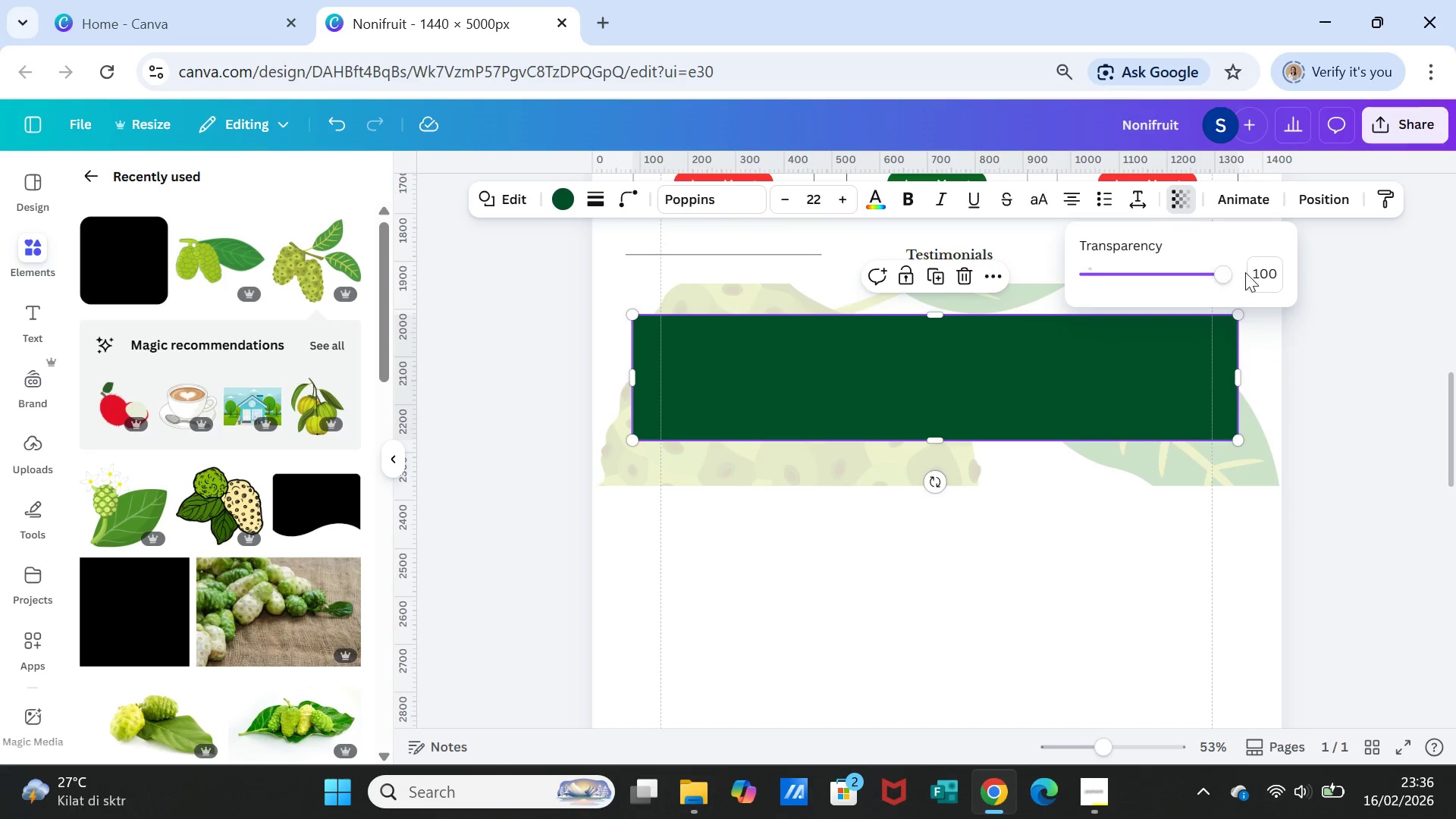 
left_click([1179, 198])
 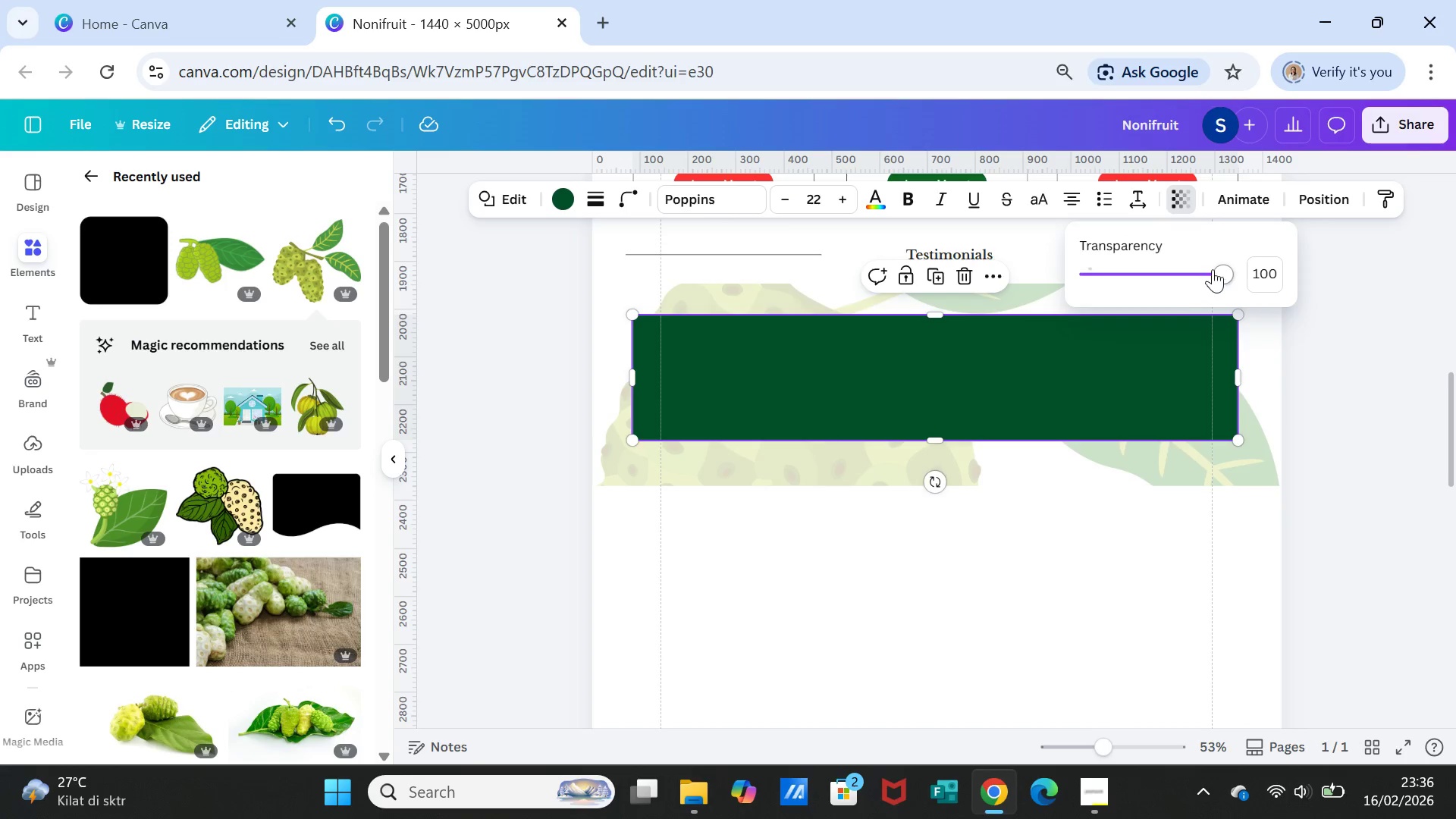 
left_click_drag(start_coordinate=[1215, 269], to_coordinate=[1124, 270])
 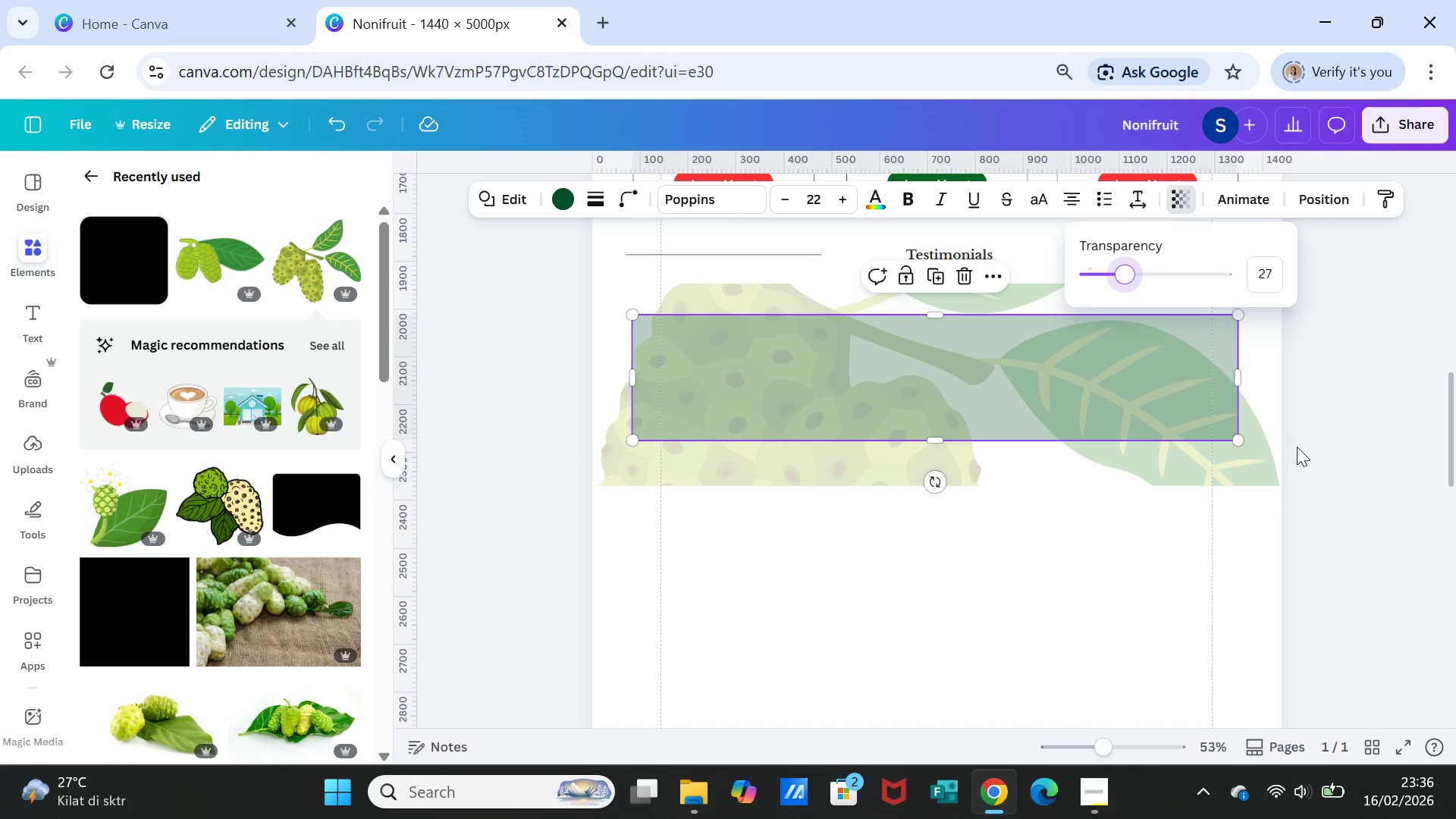 
left_click([1297, 447])
 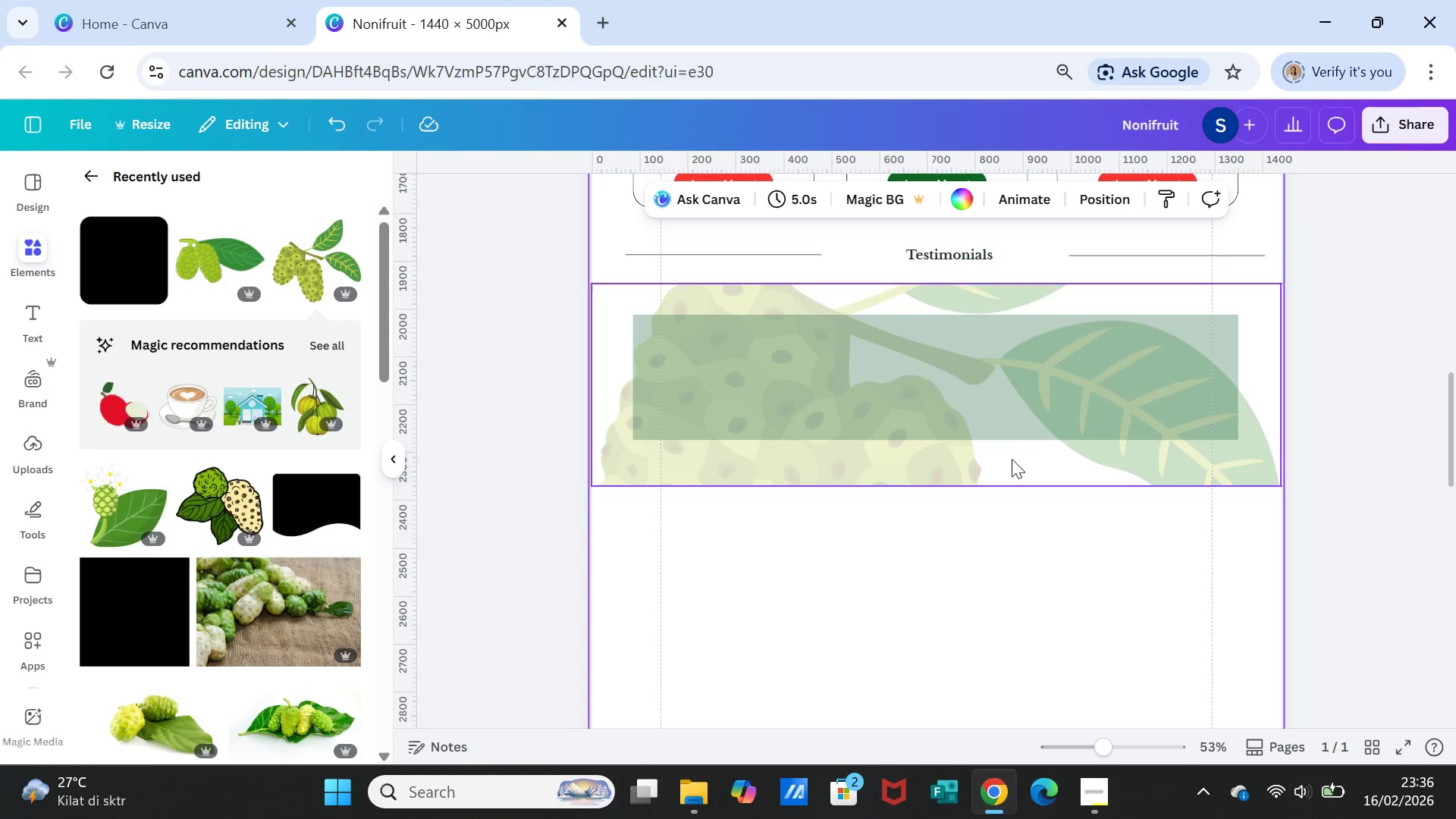 
left_click([1006, 395])
 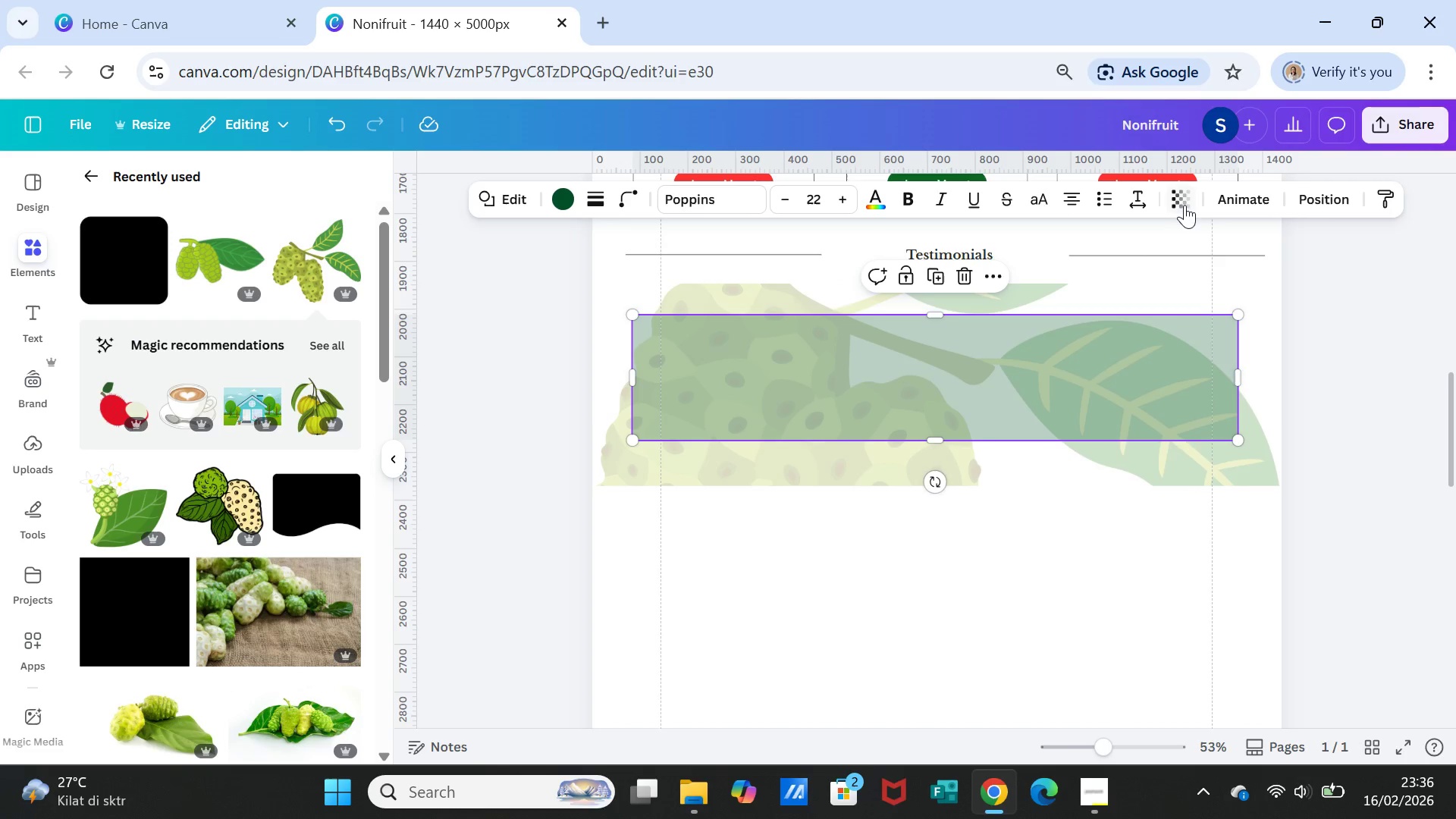 
left_click([1181, 202])
 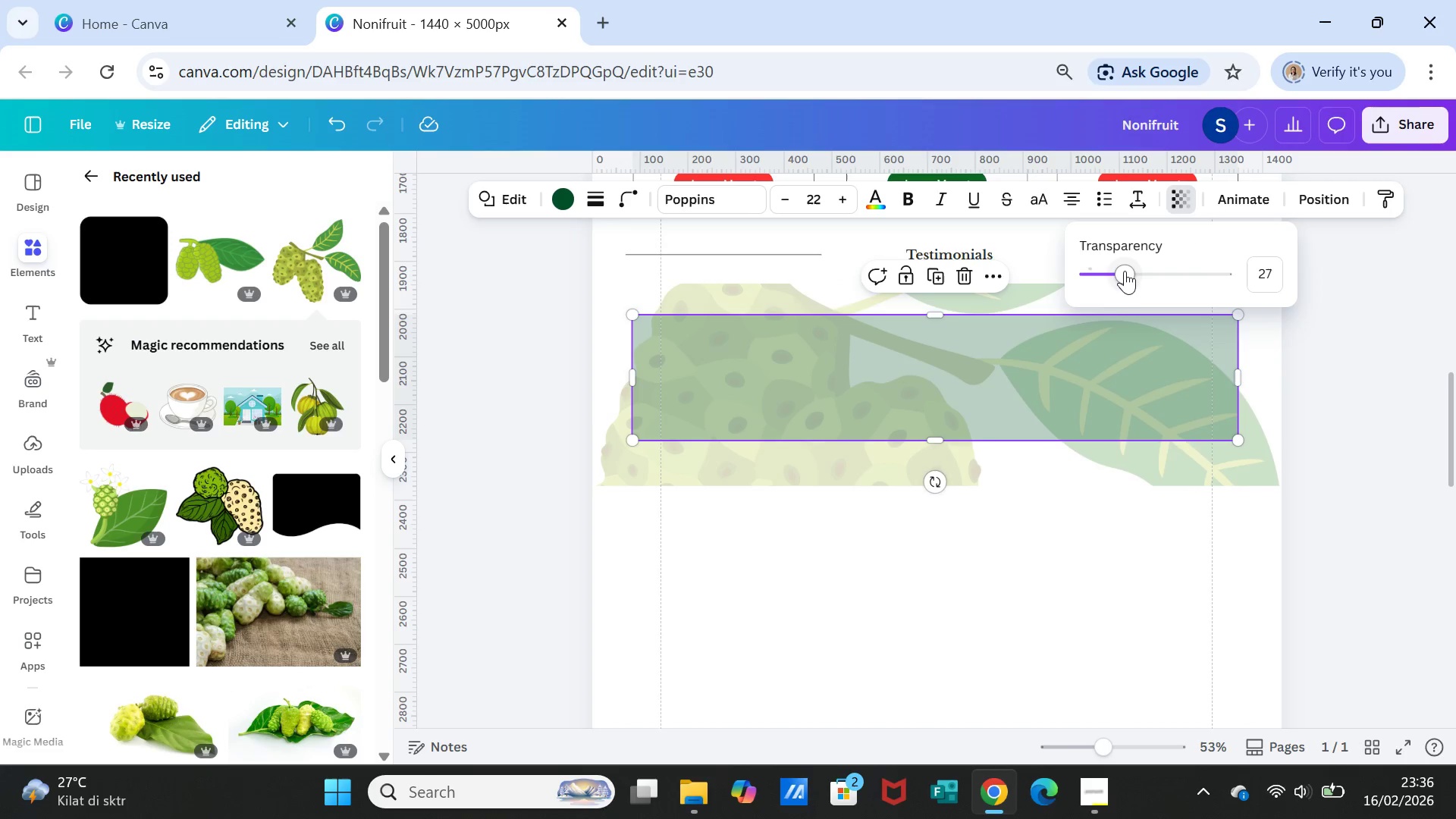 
left_click_drag(start_coordinate=[1122, 270], to_coordinate=[1105, 268])
 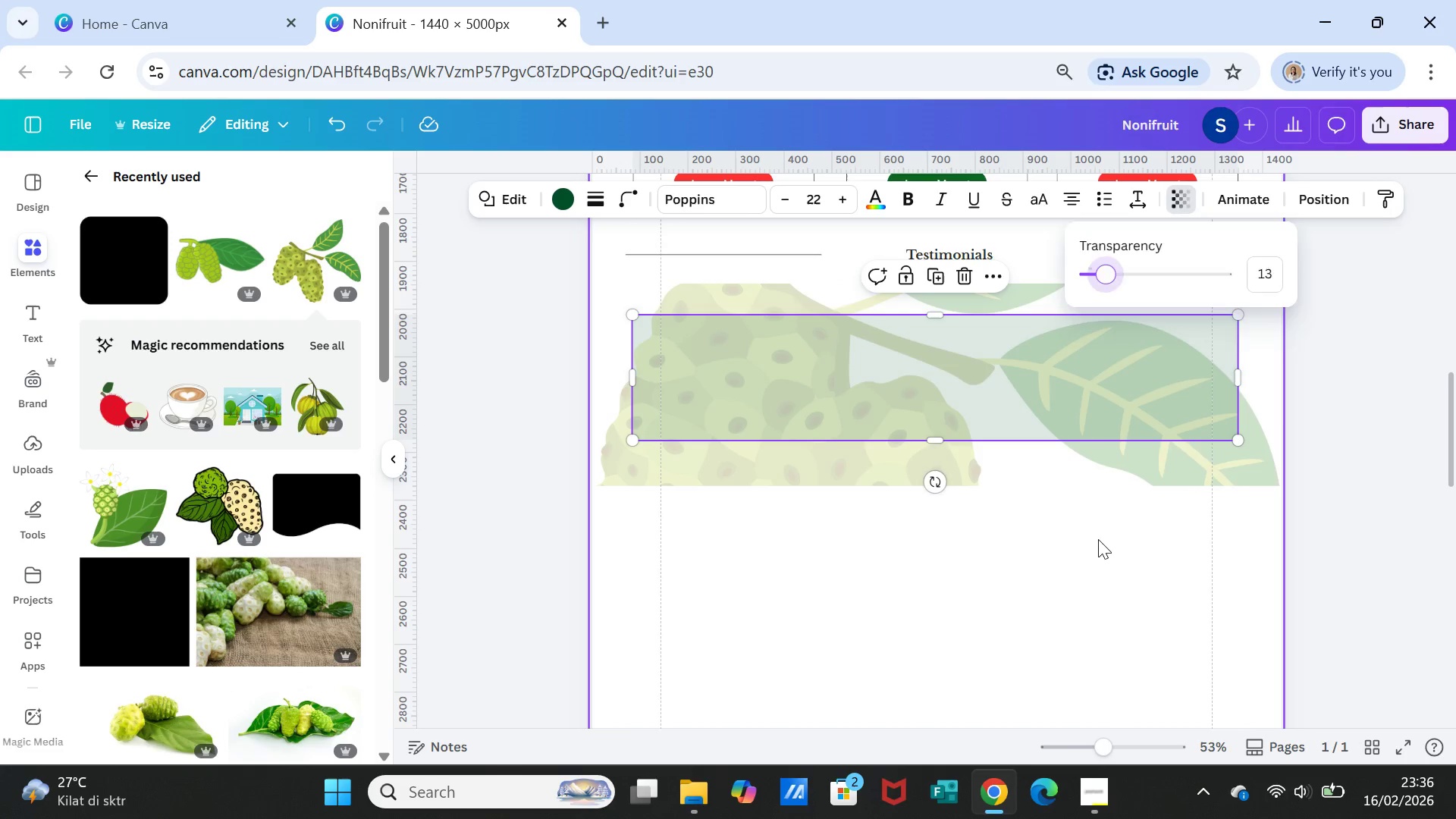 
left_click([1098, 539])
 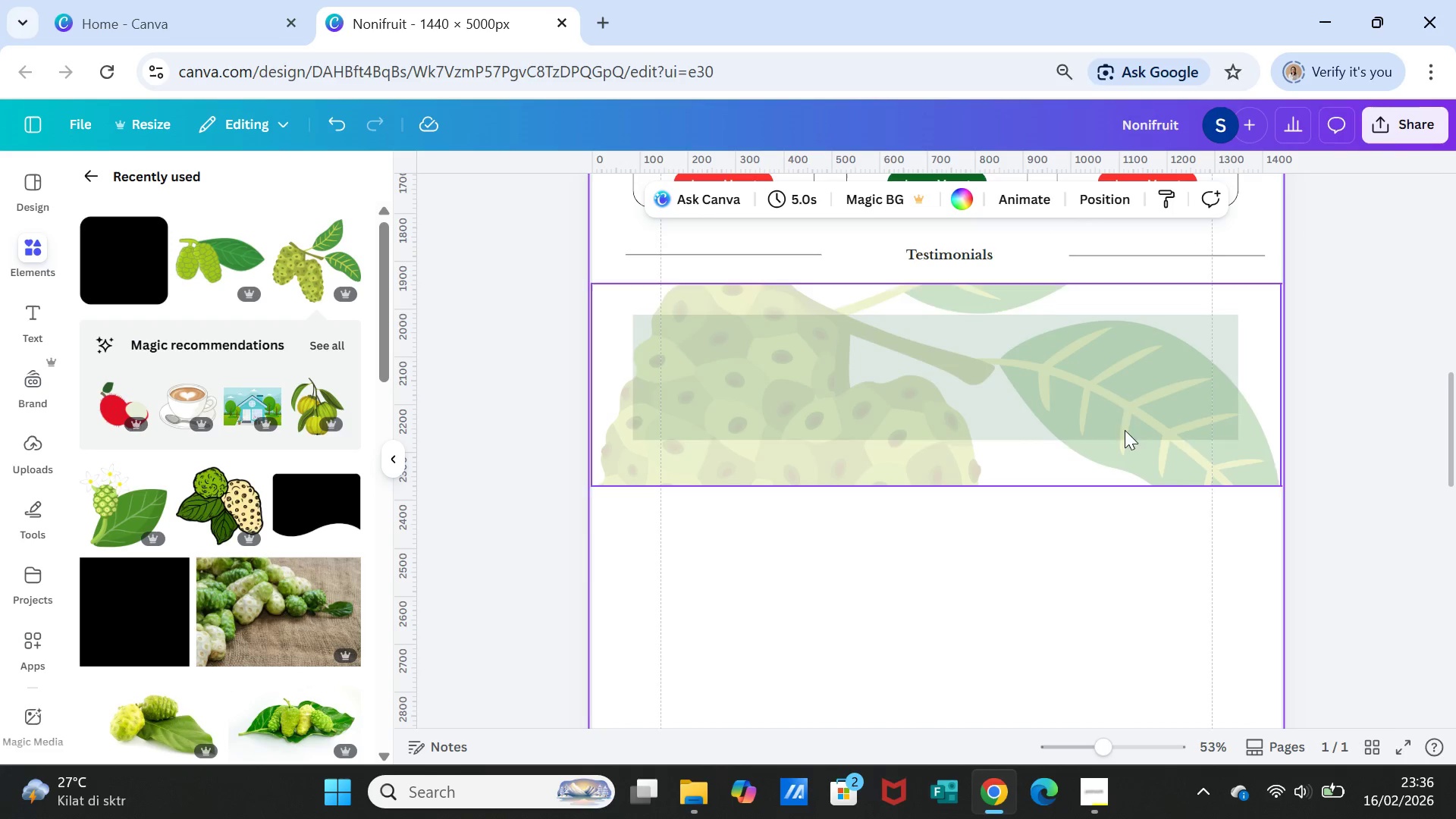 
left_click([1117, 391])
 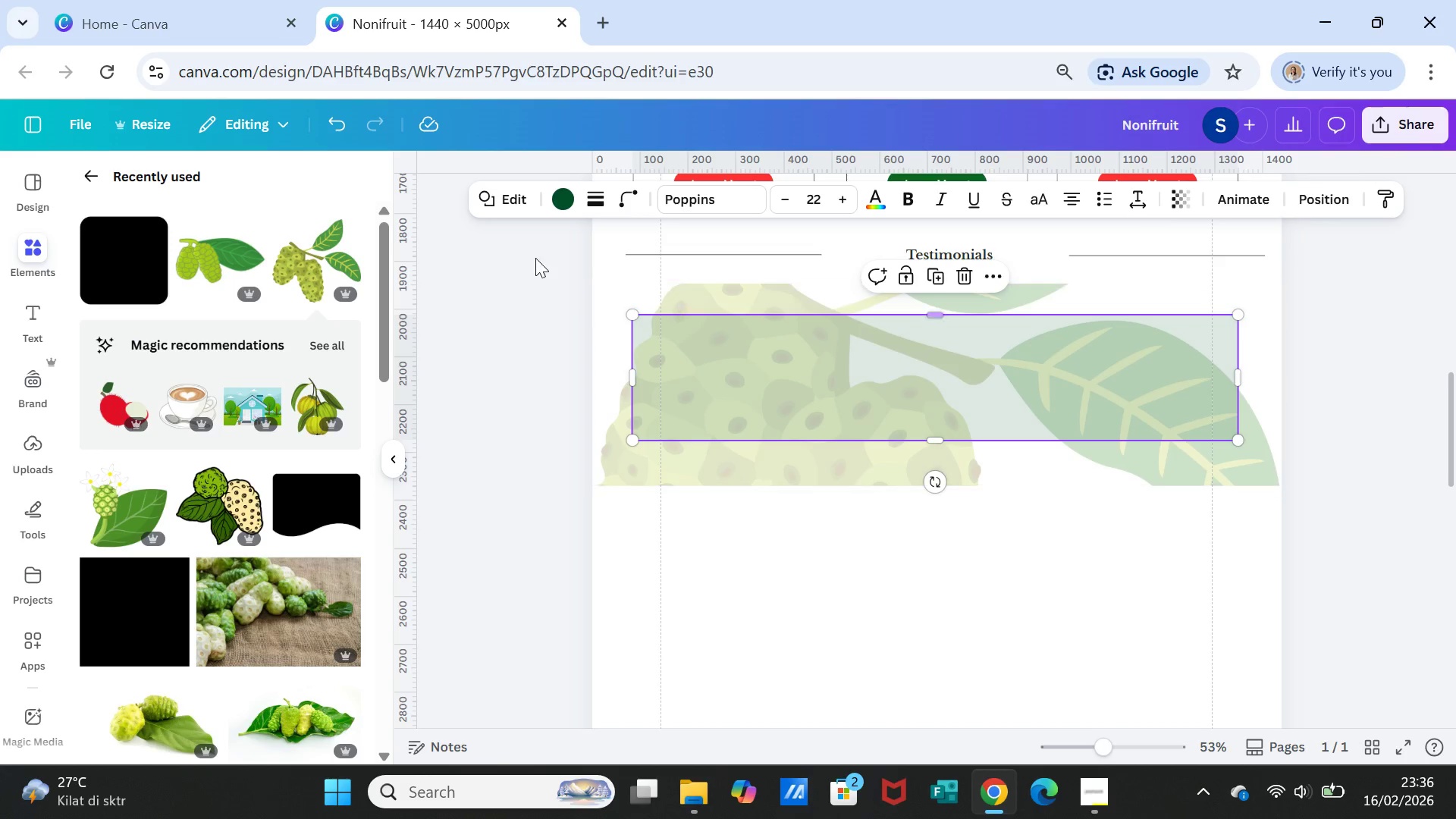 
left_click([569, 192])
 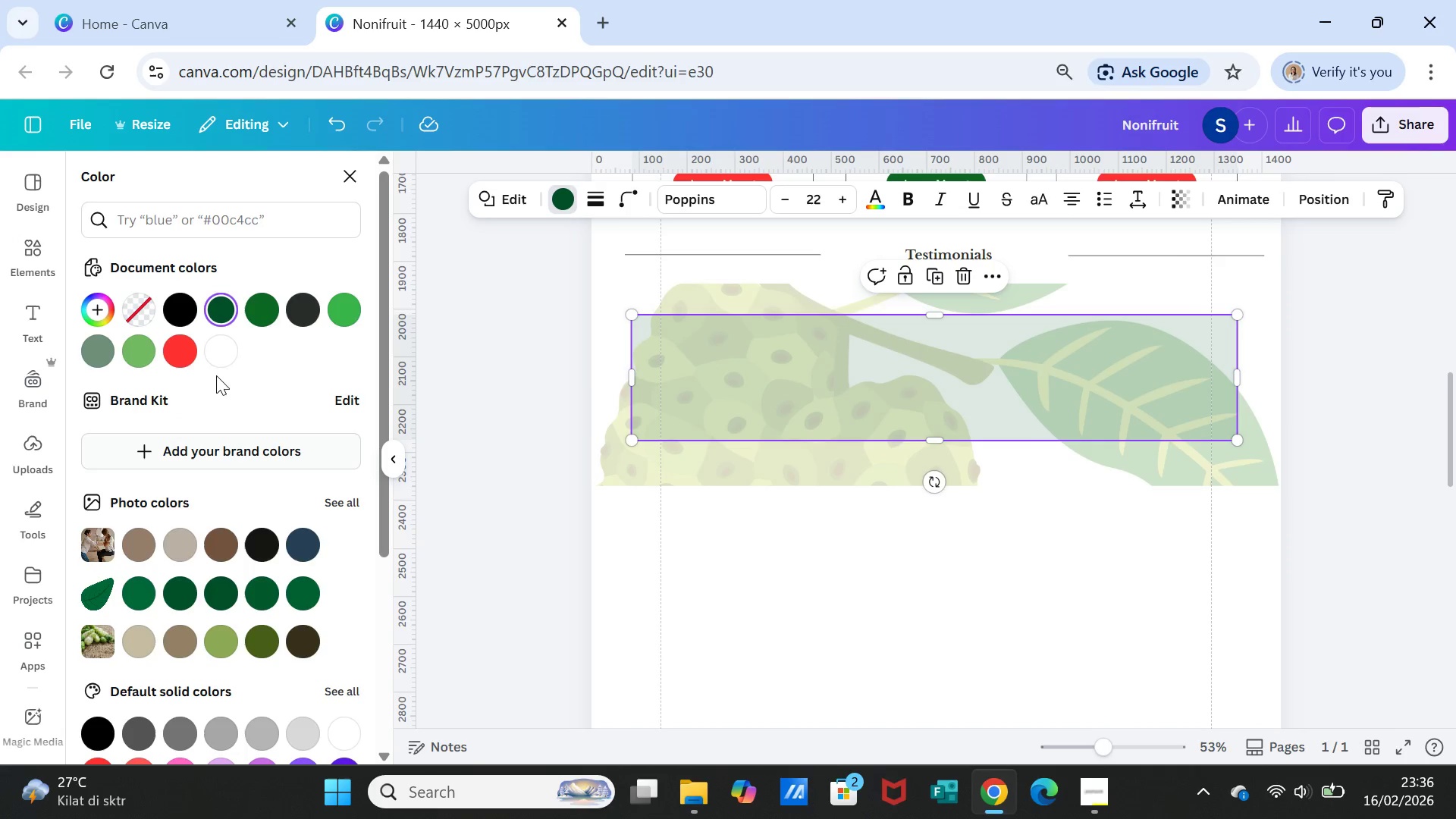 
left_click([222, 350])
 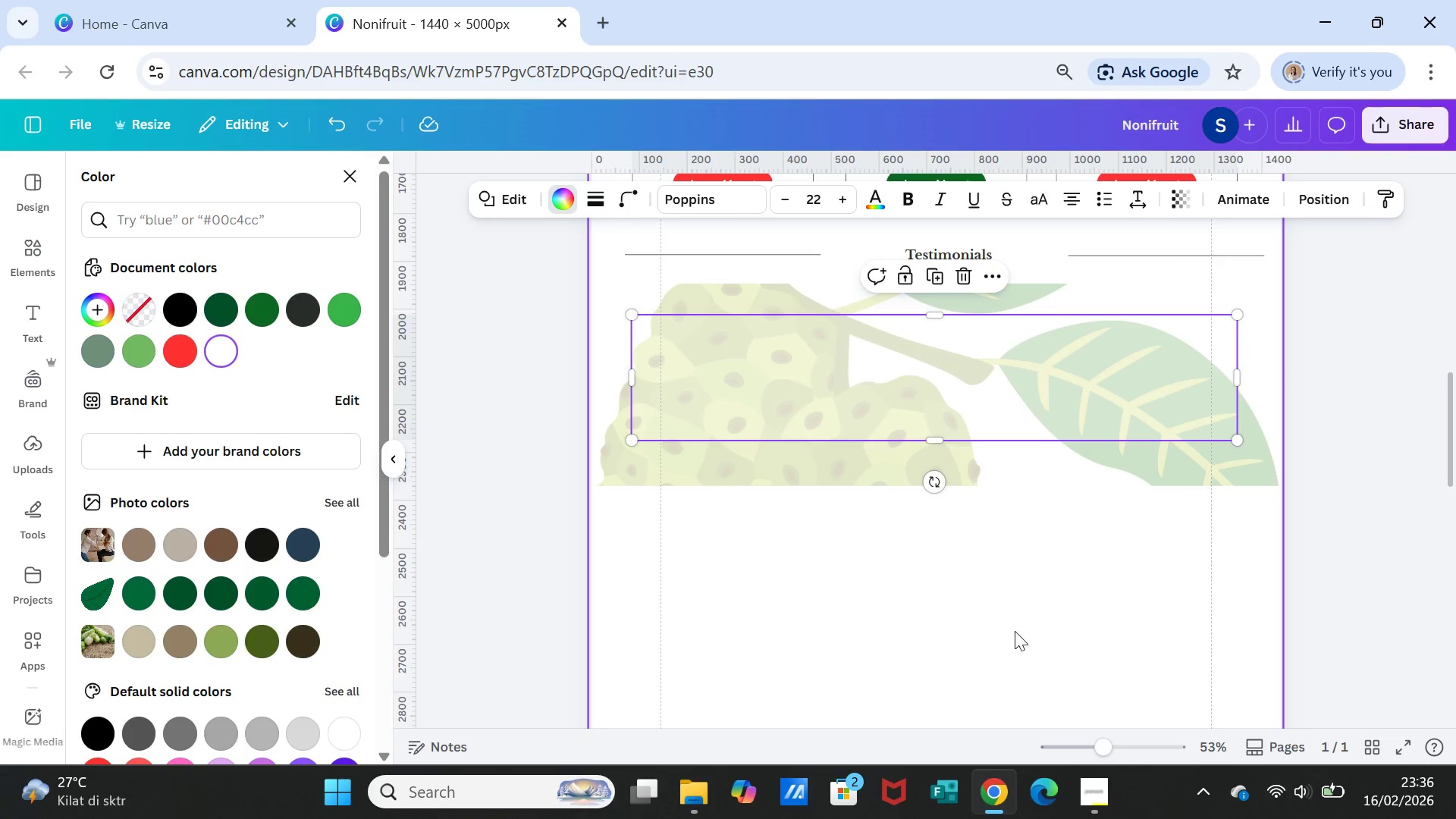 
left_click([1016, 632])
 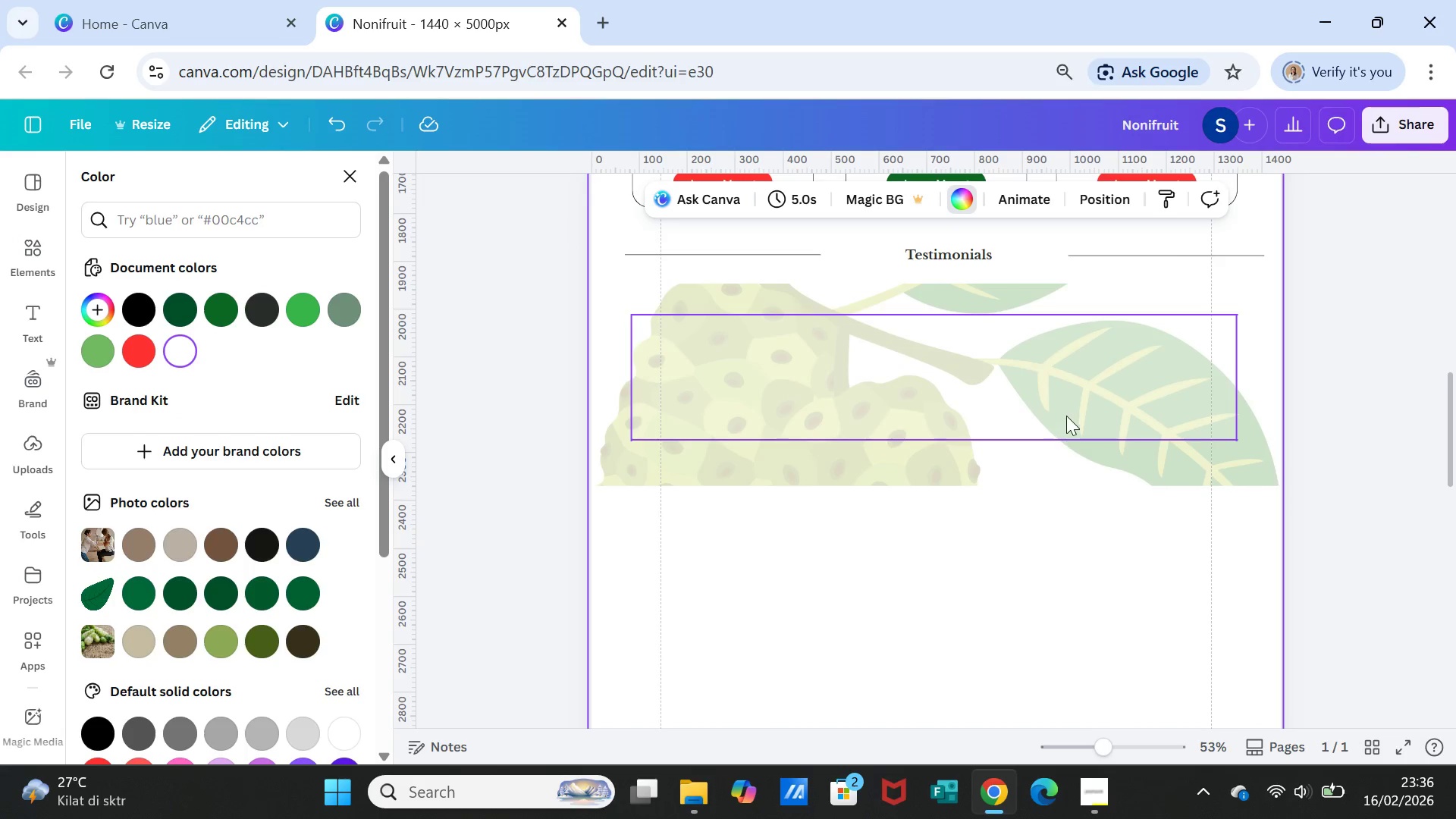 
left_click([1065, 413])
 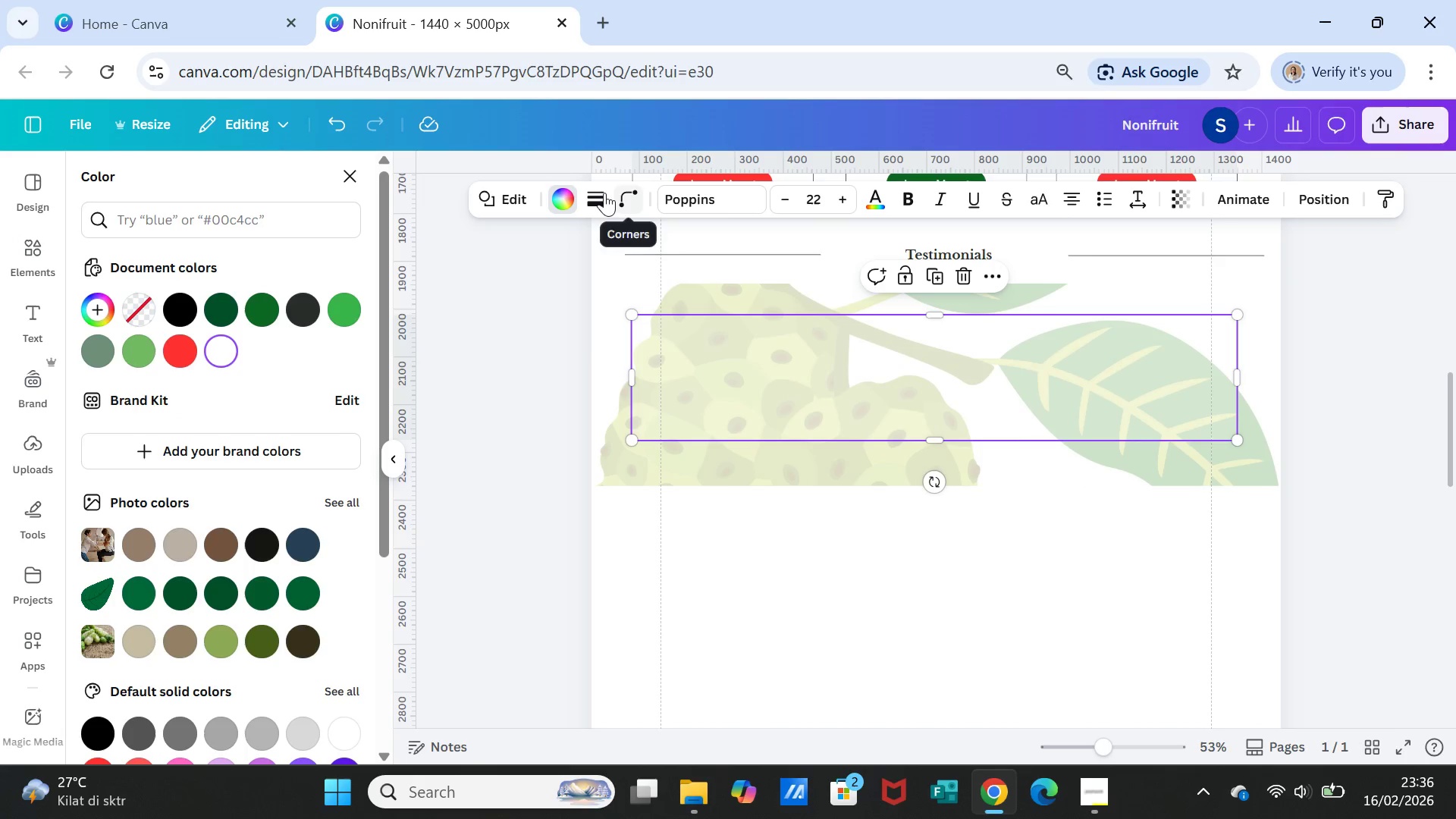 
left_click([600, 193])
 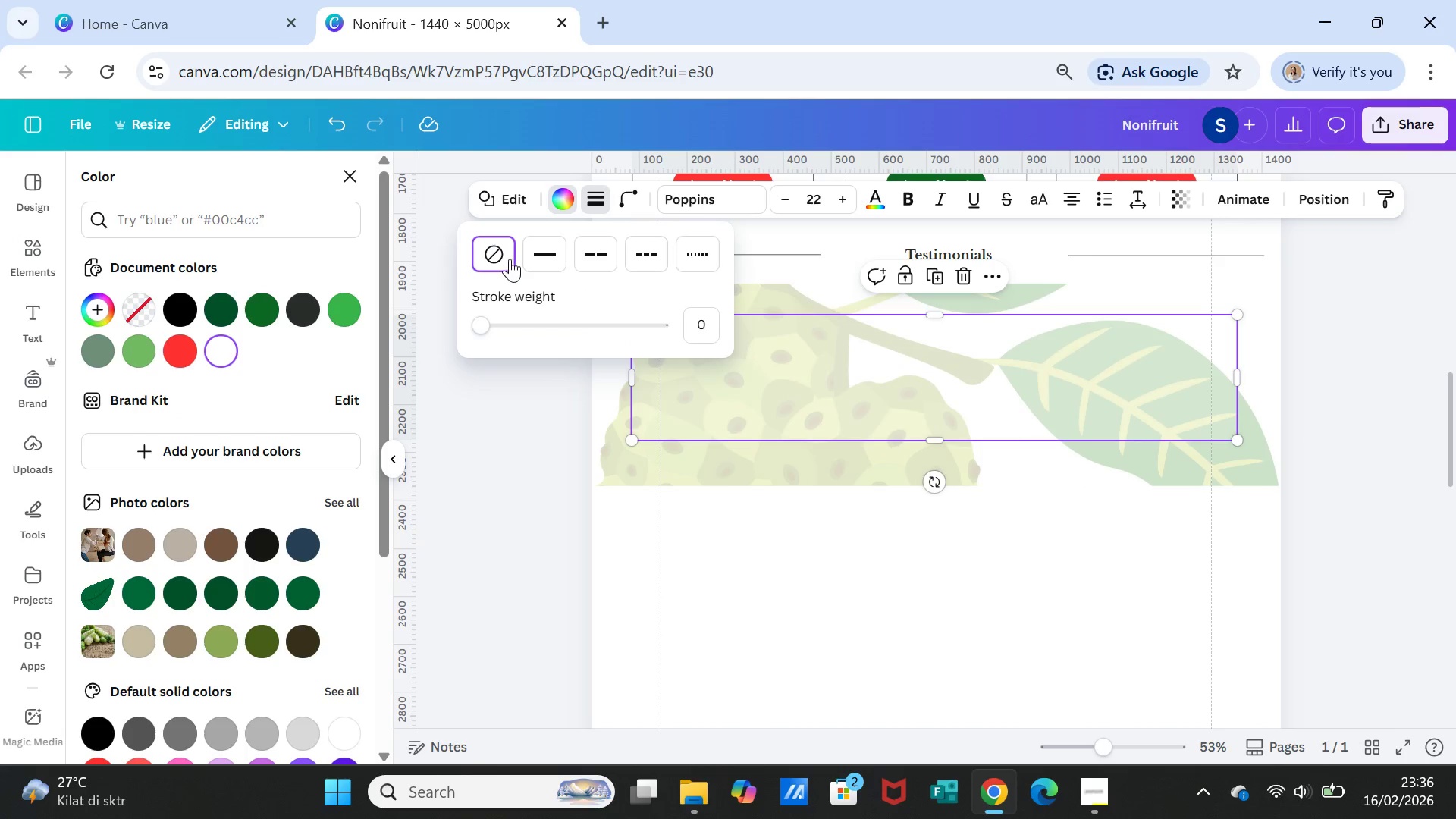 
left_click([545, 253])
 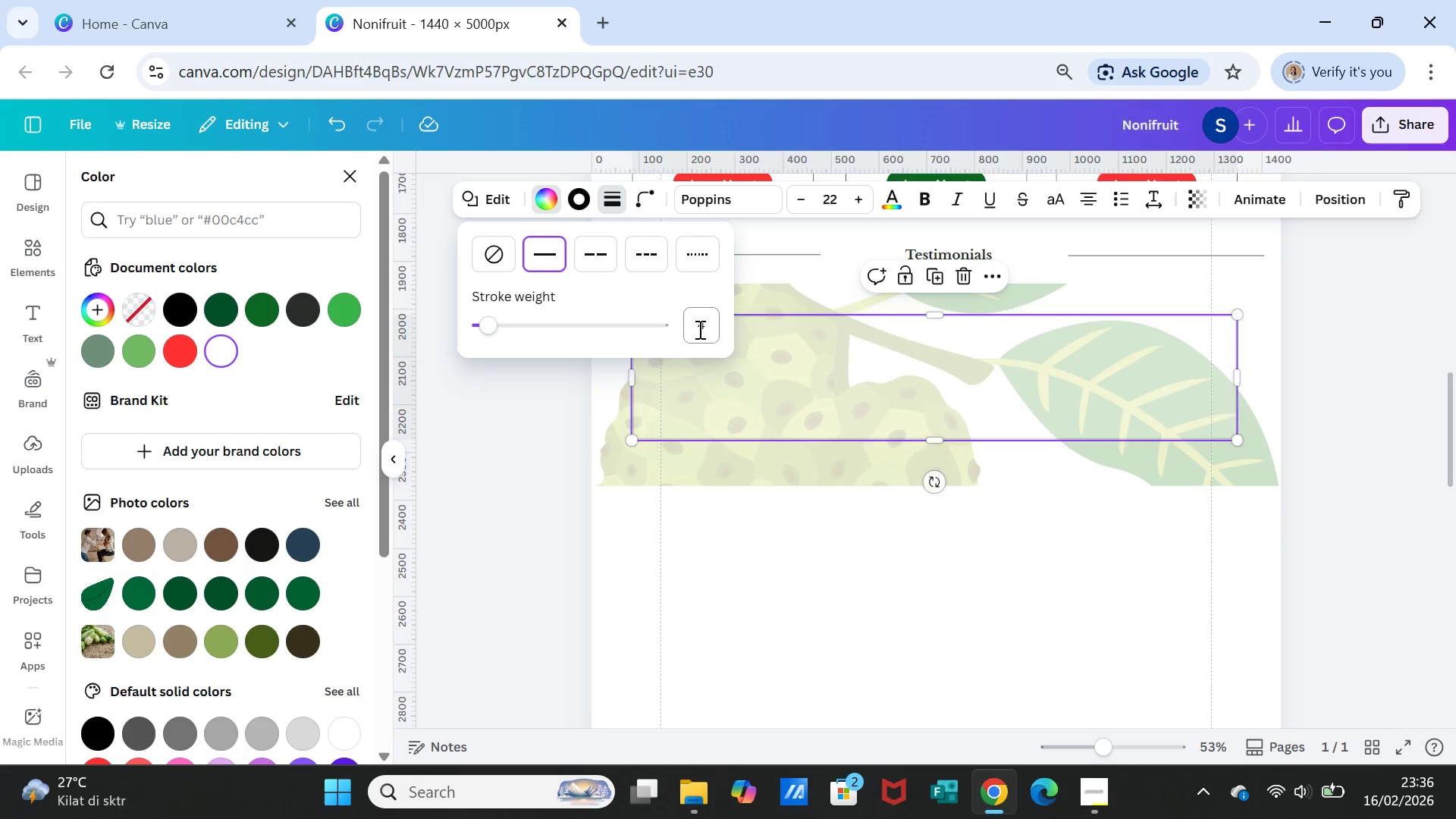 
left_click([698, 329])
 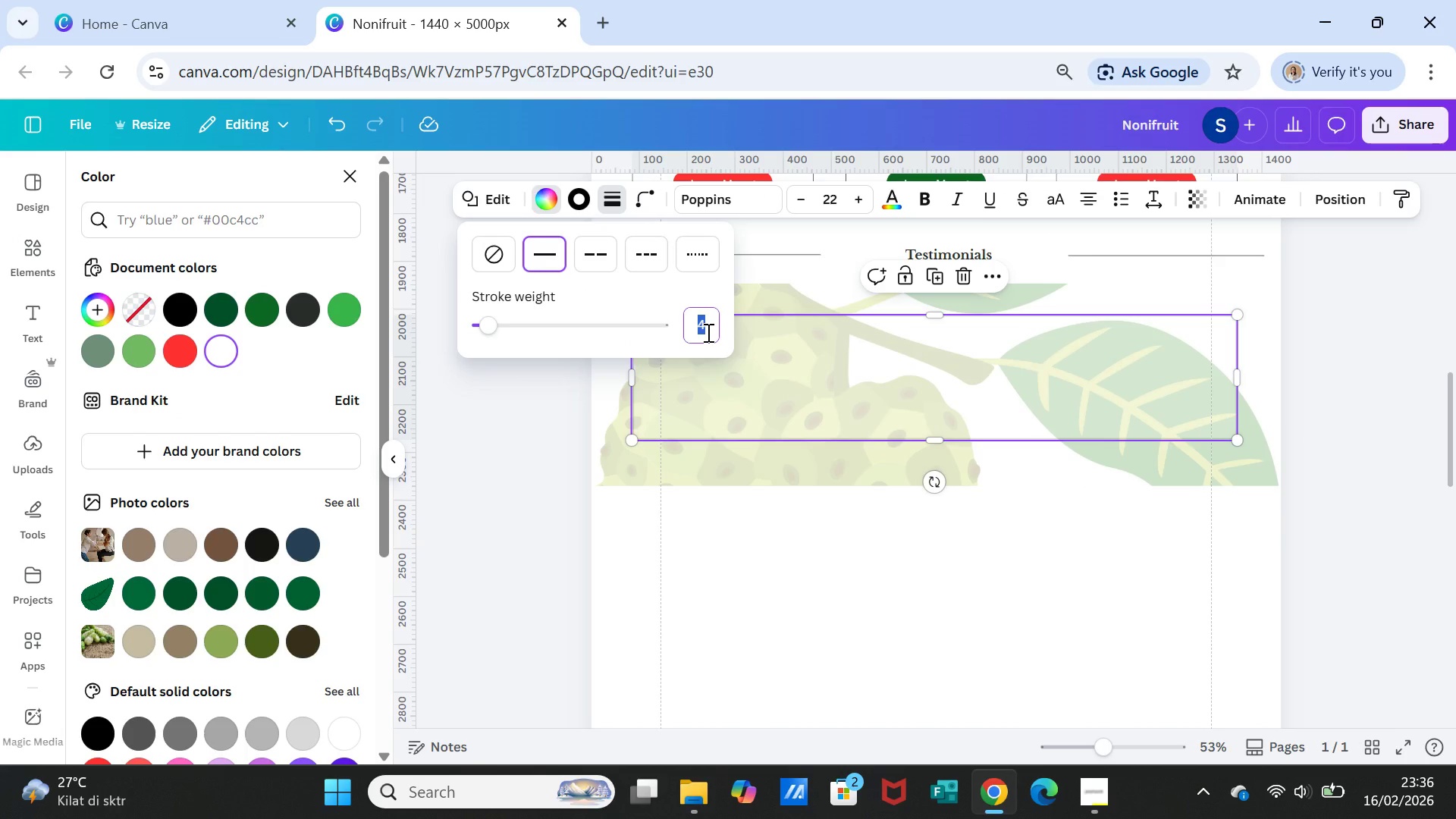 
key(1)
 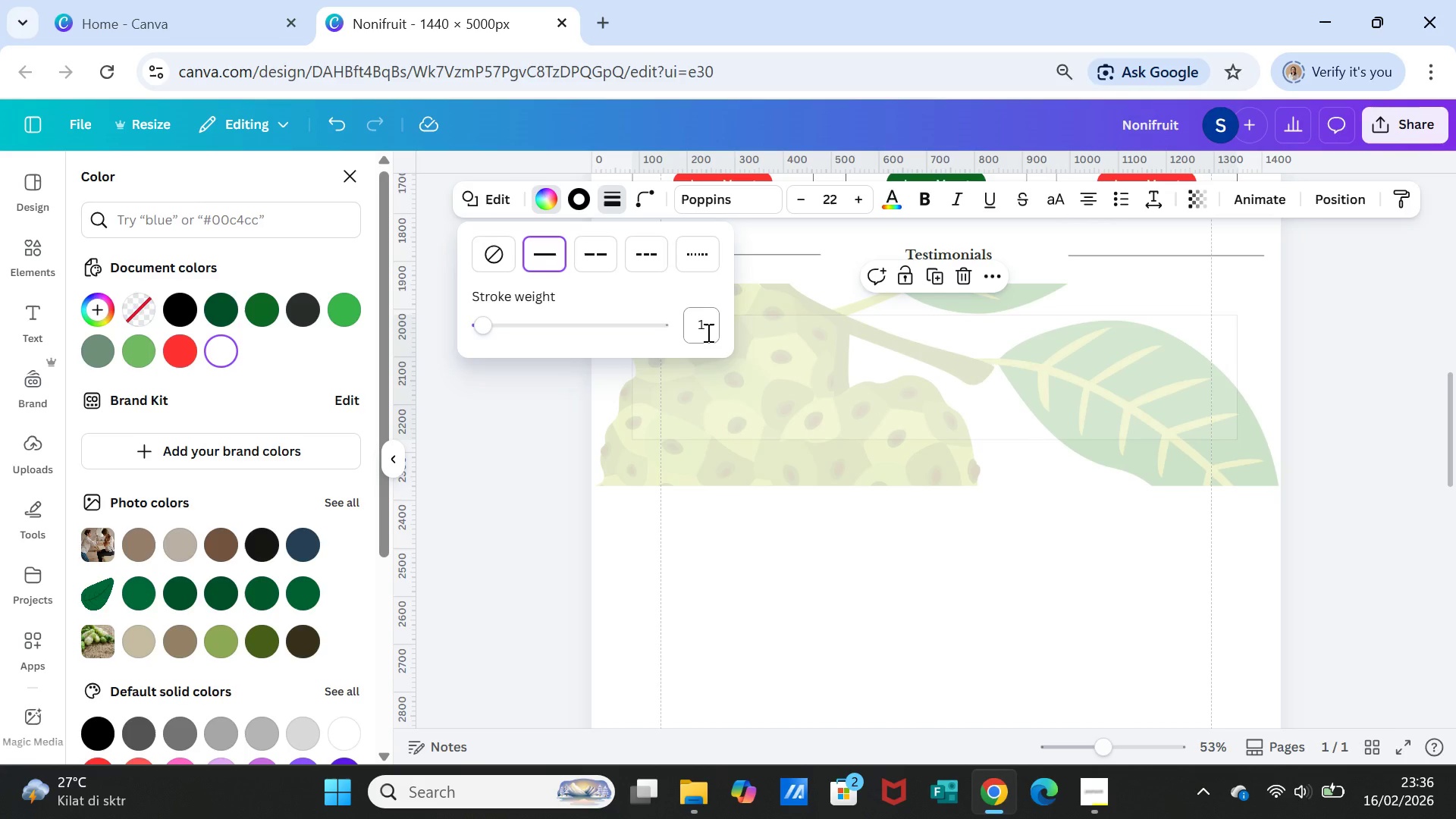 
key(Enter)
 